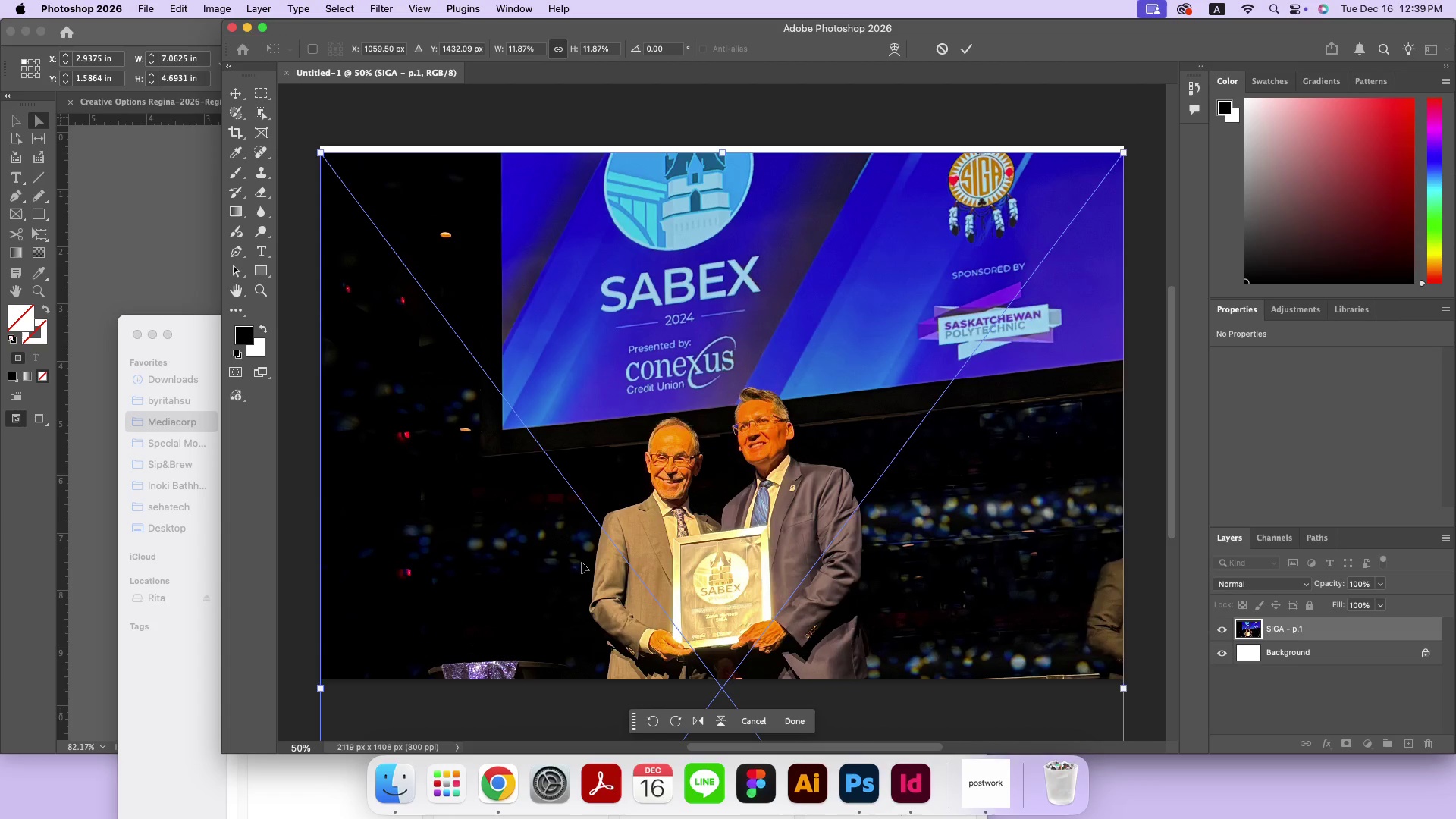 
left_click_drag(start_coordinate=[580, 584], to_coordinate=[580, 500])
 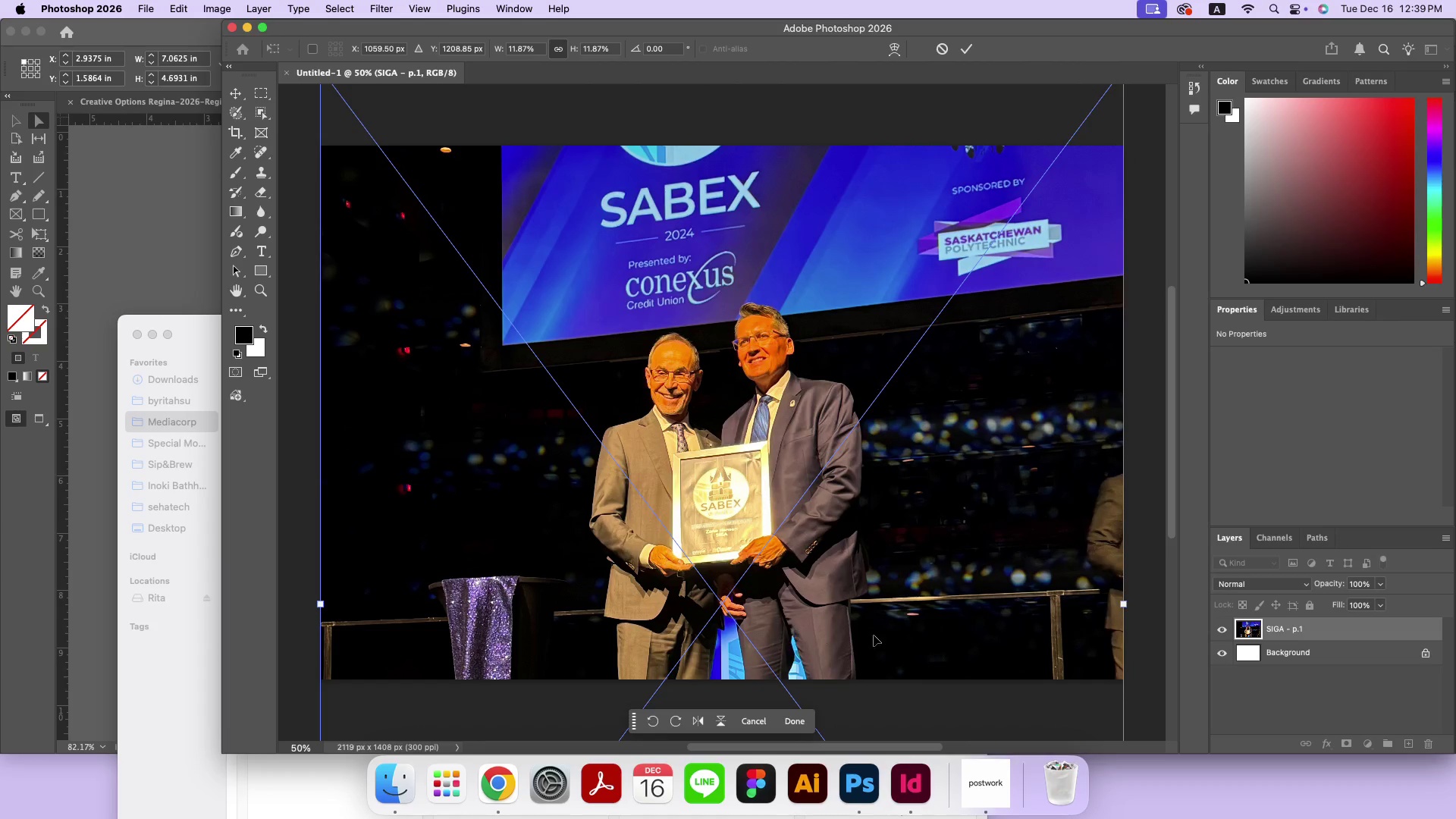 
left_click_drag(start_coordinate=[946, 625], to_coordinate=[944, 484])
 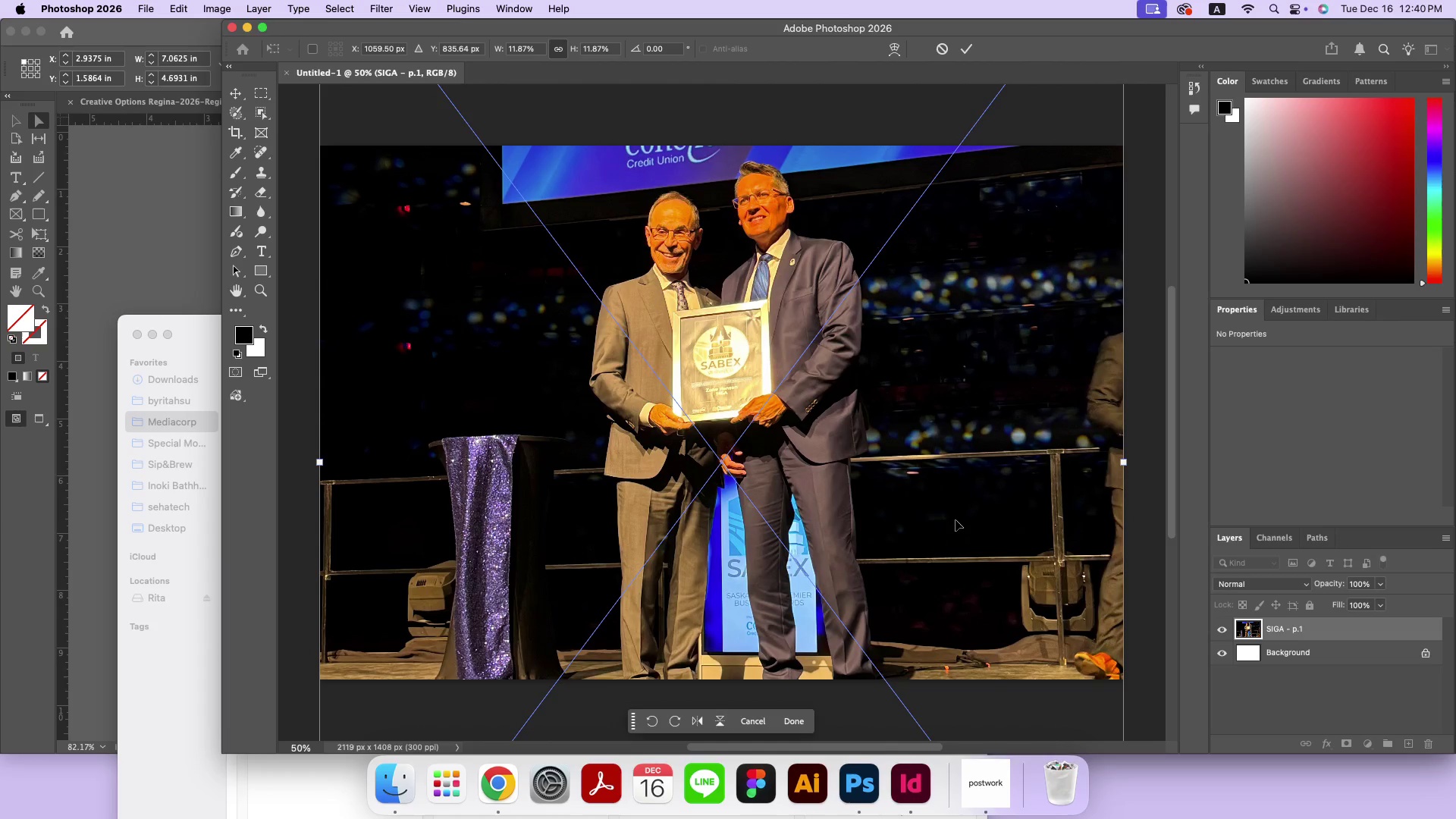 
left_click_drag(start_coordinate=[956, 521], to_coordinate=[956, 526])
 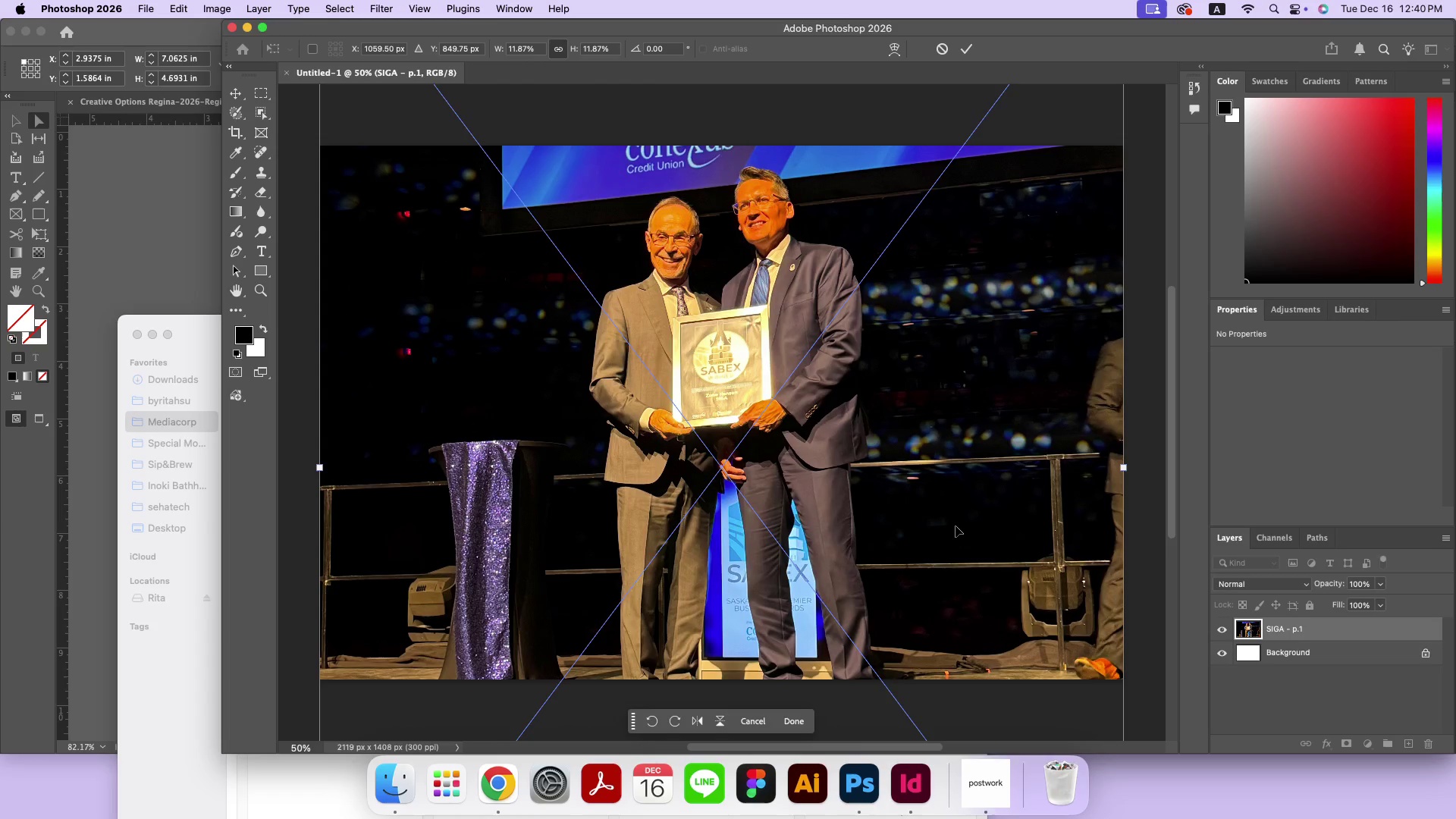 
key(Enter)
 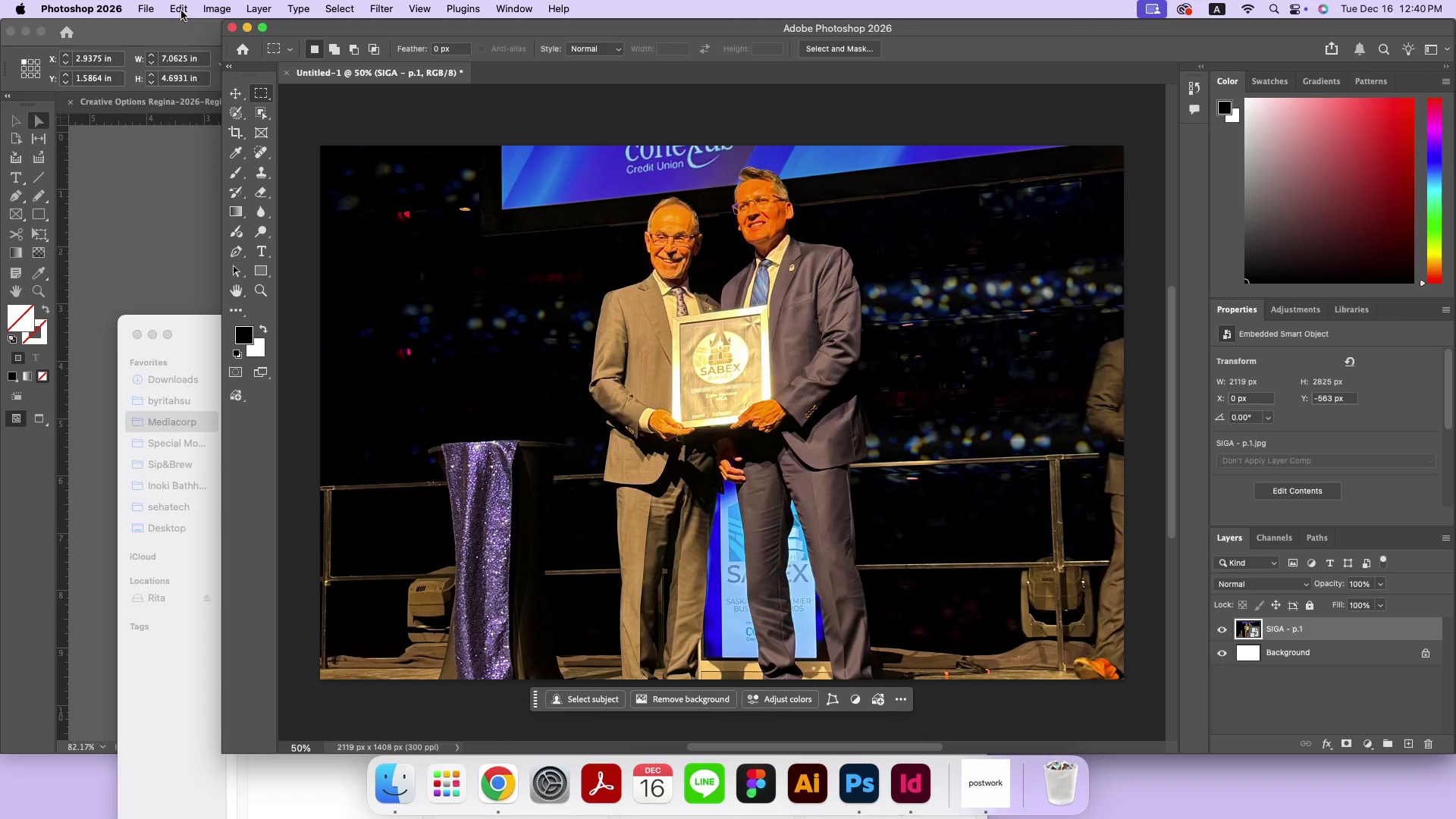 
left_click([150, 8])
 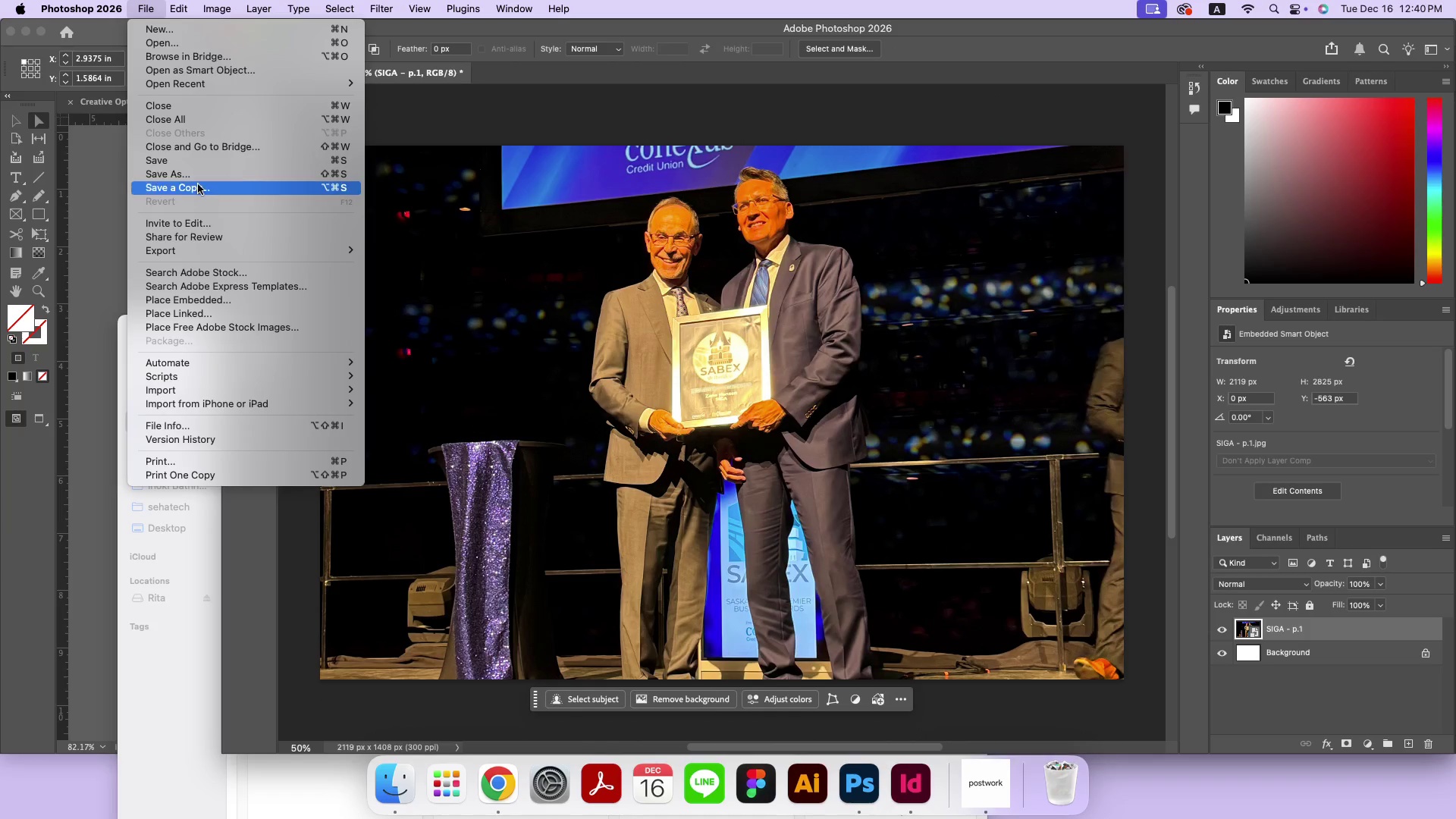 
left_click([199, 177])
 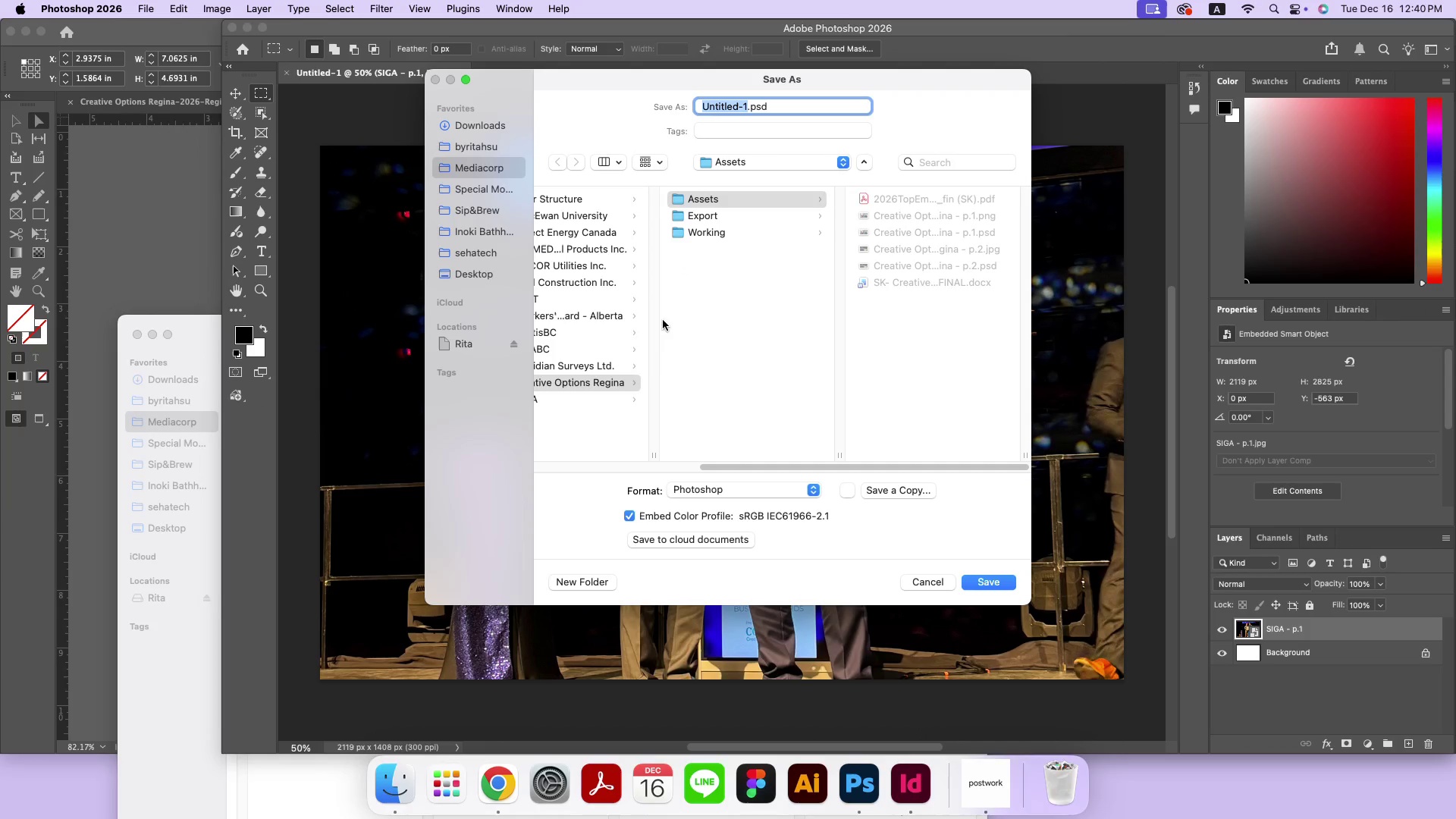 
left_click([617, 400])
 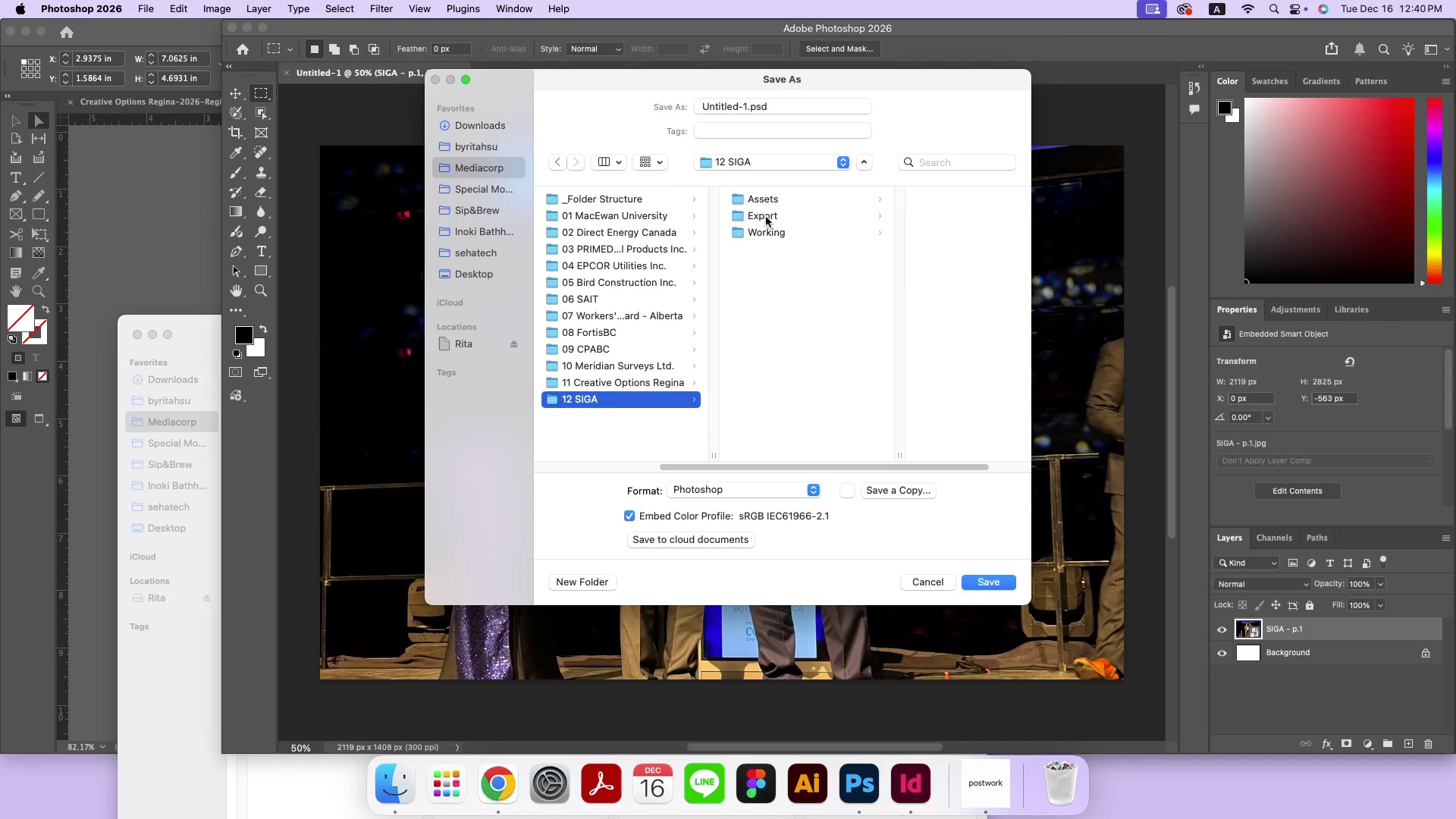 
left_click([775, 203])
 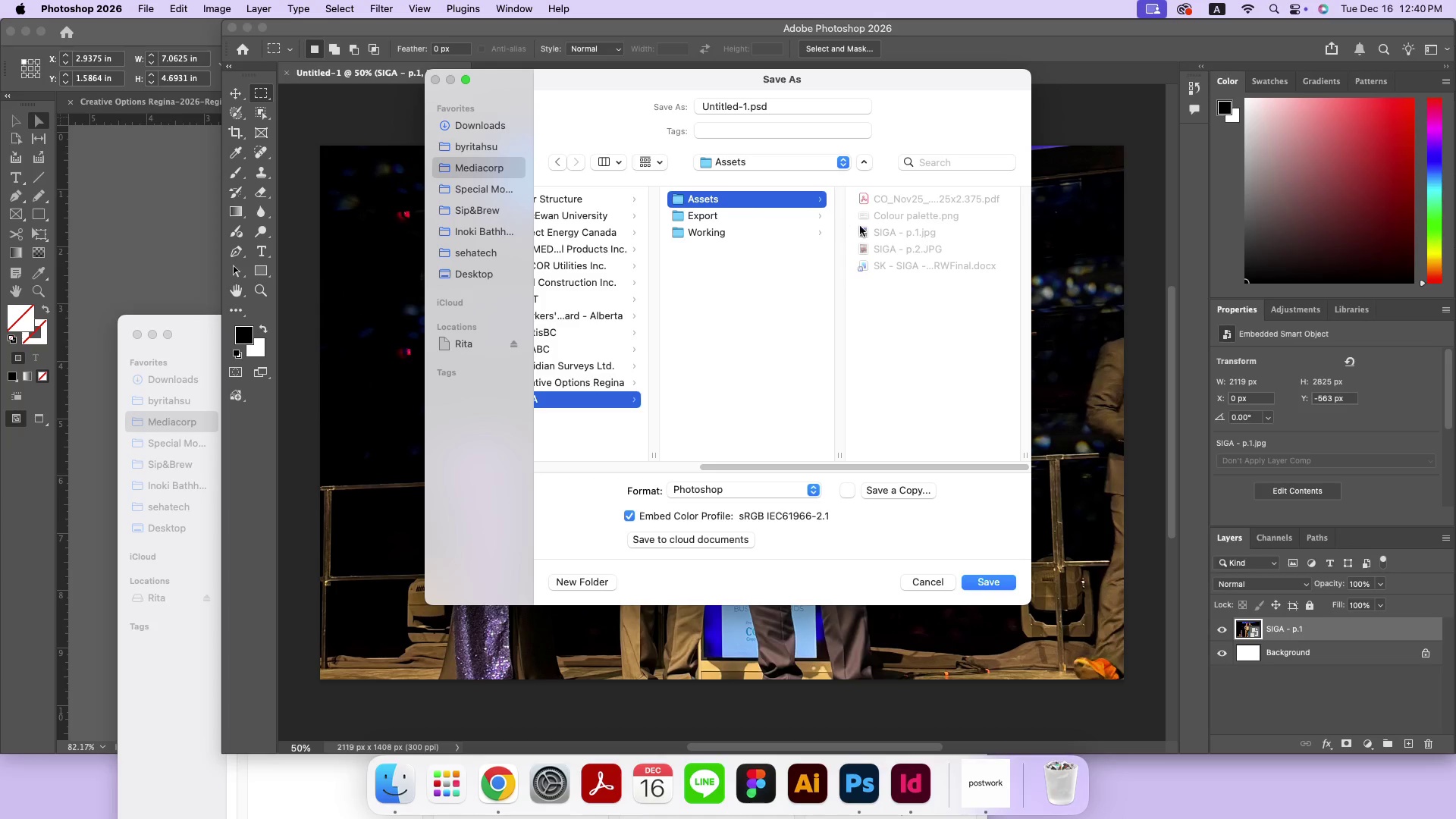 
left_click([877, 228])
 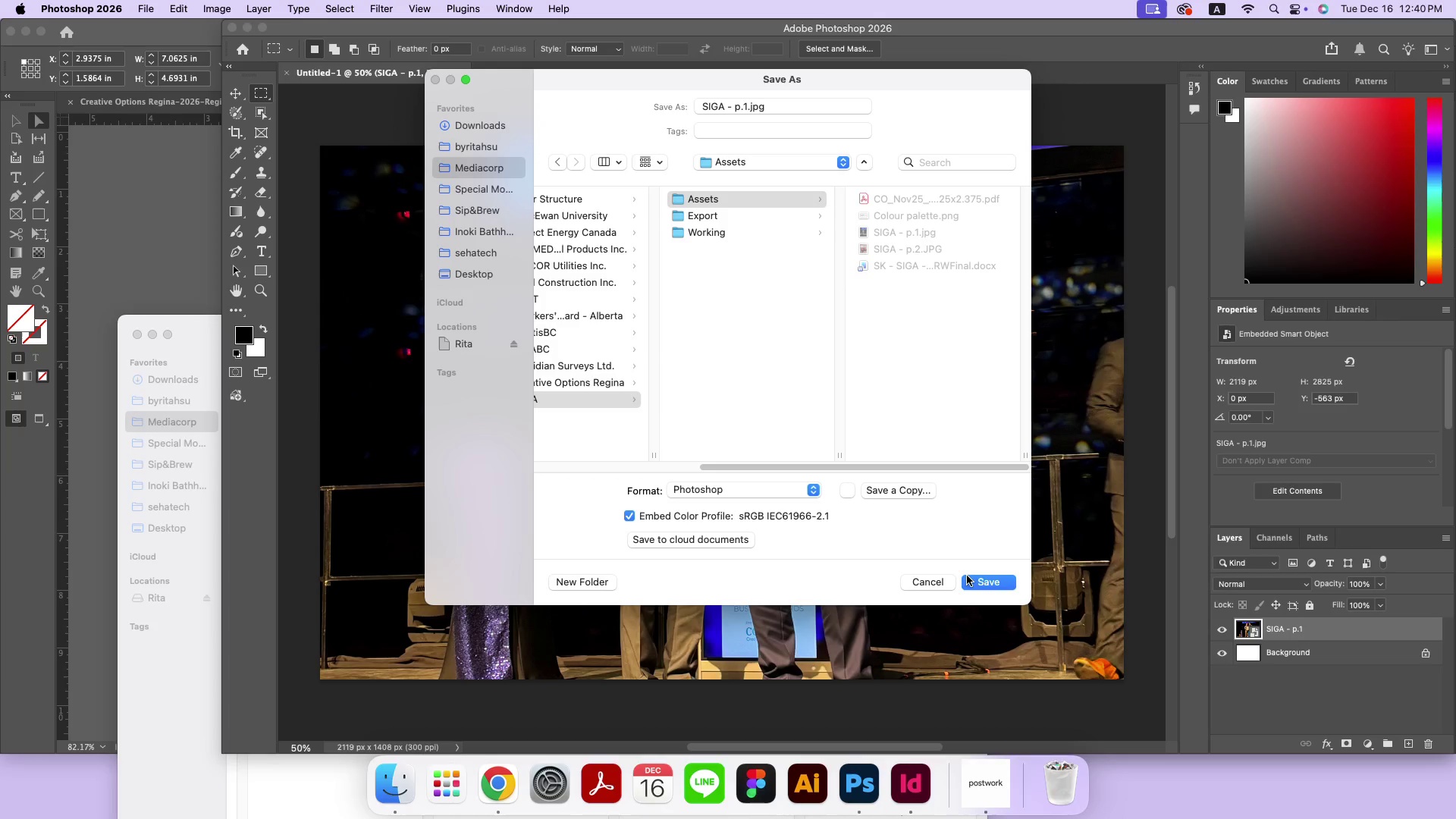 
left_click([974, 584])
 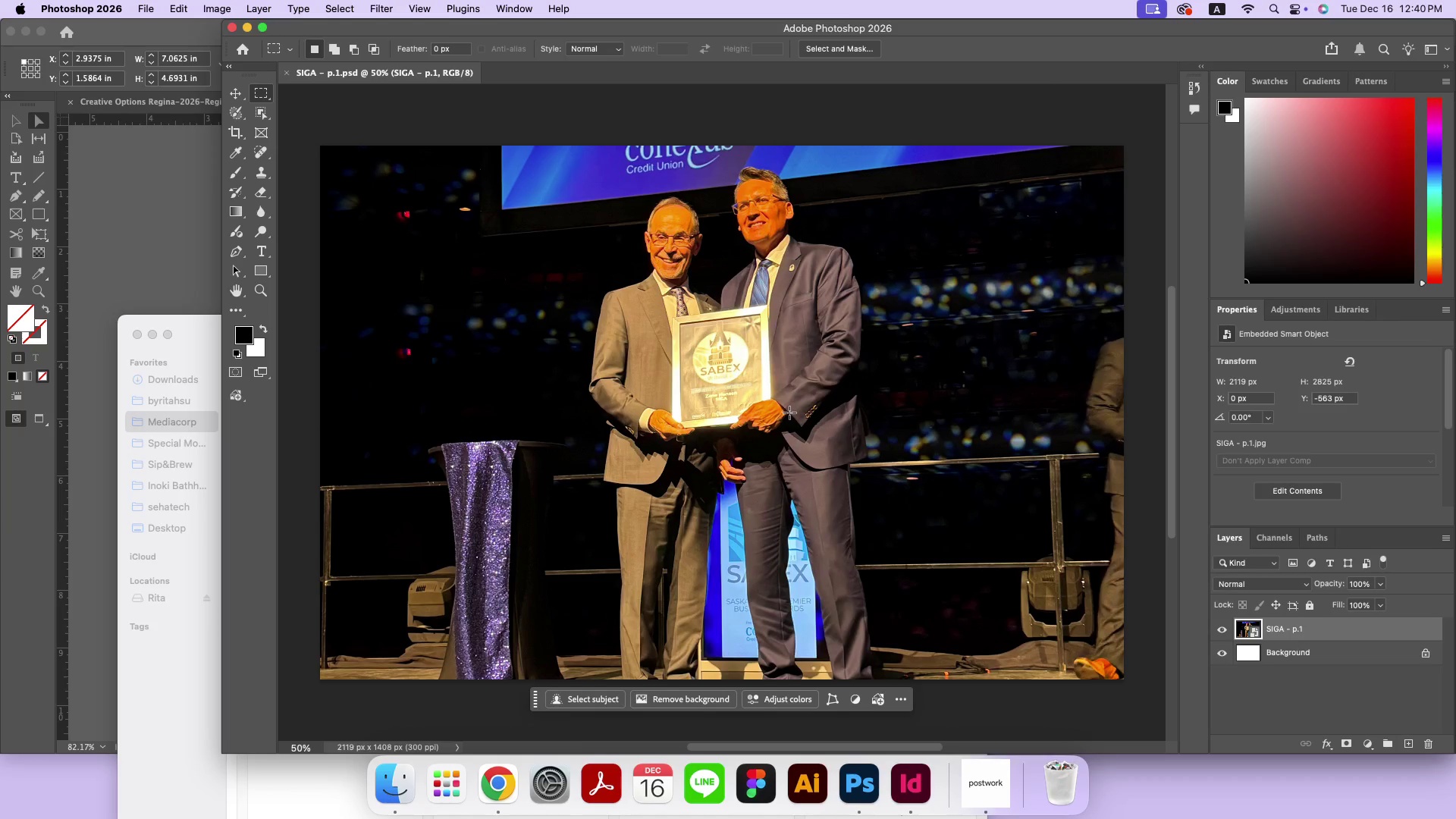 
left_click([180, 268])
 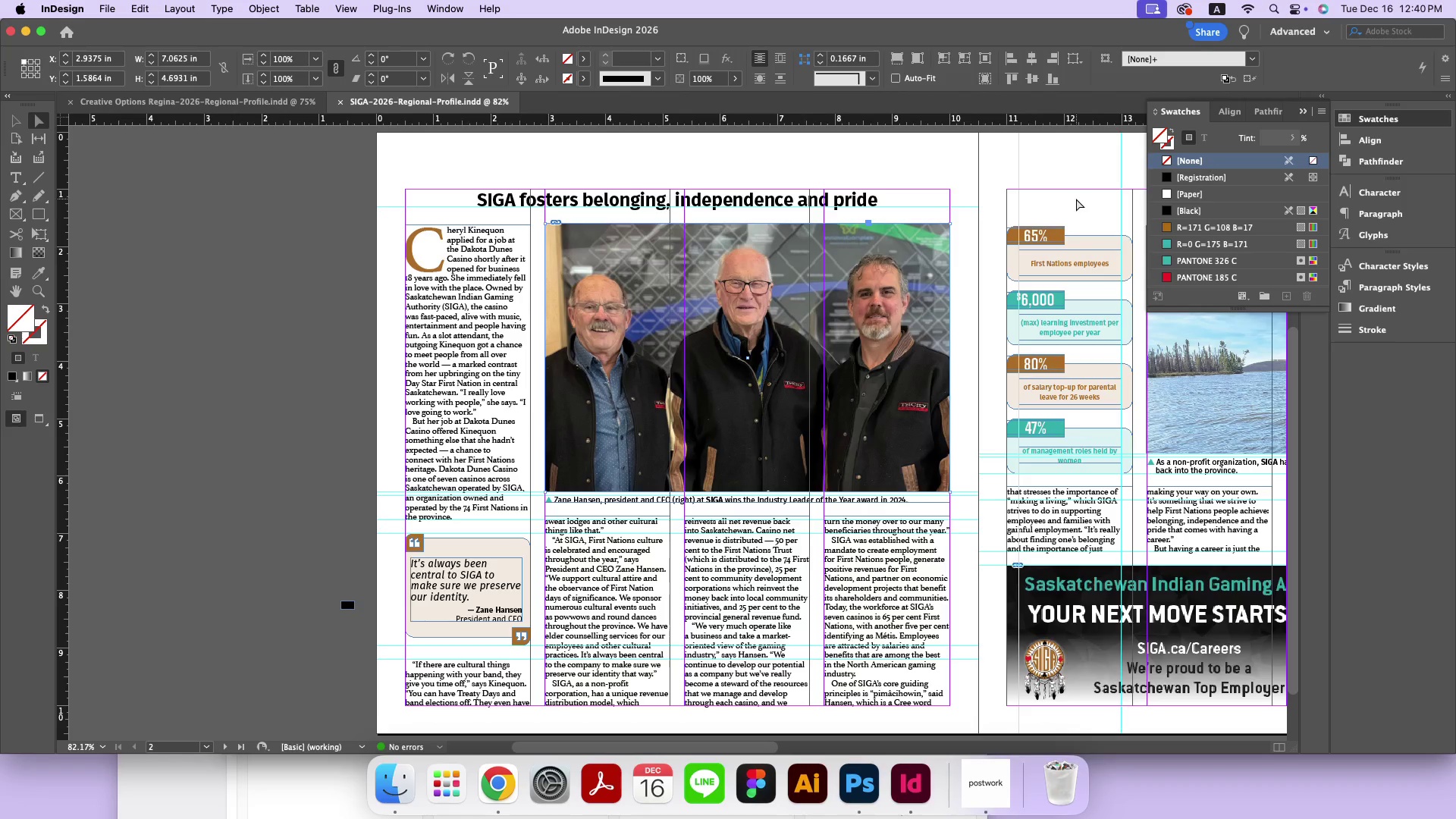 
wait(5.1)
 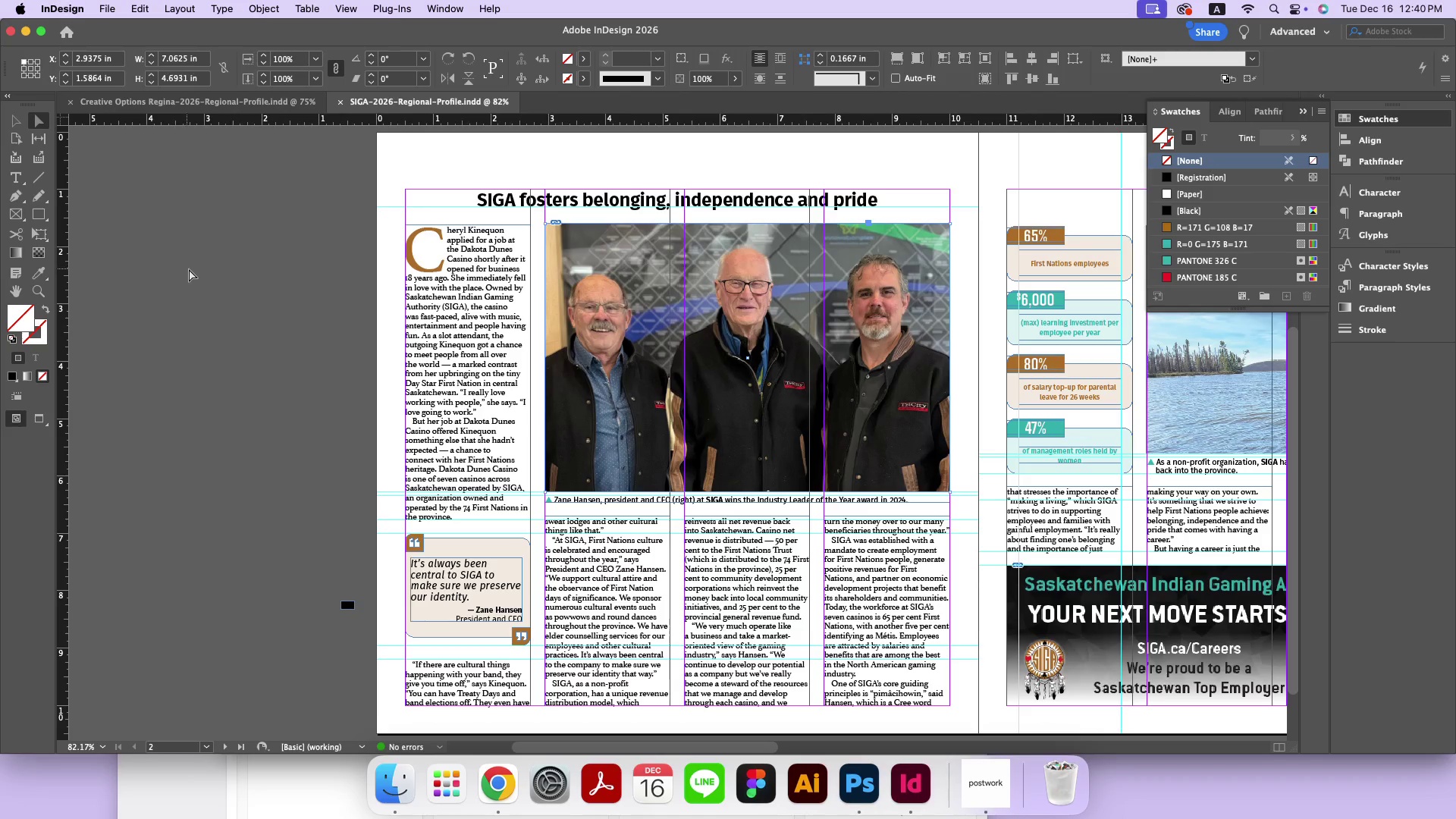 
double_click([198, 225])
 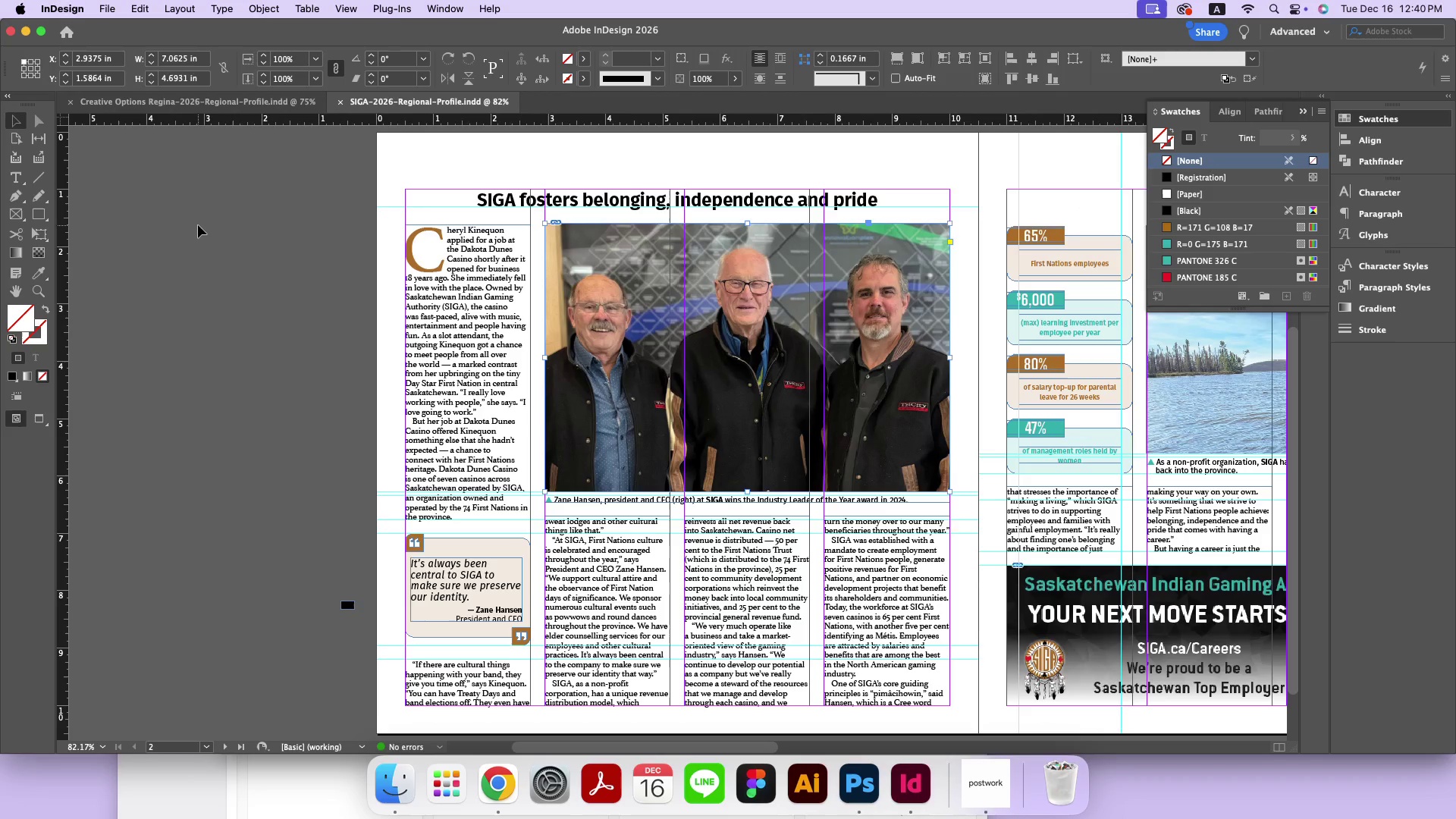 
hold_key(key=Space, duration=0.74)
 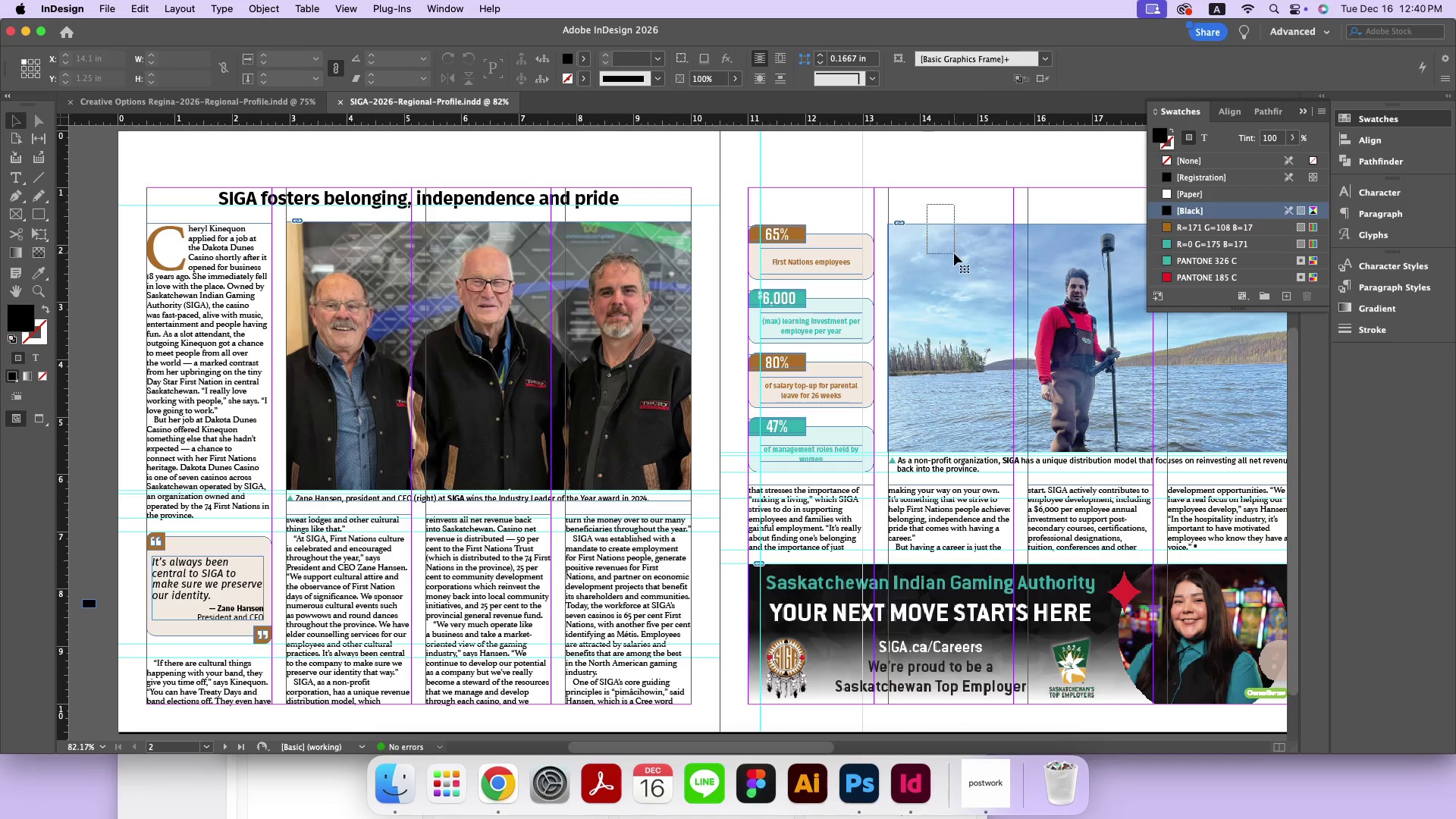 
left_click_drag(start_coordinate=[363, 224], to_coordinate=[105, 222])
 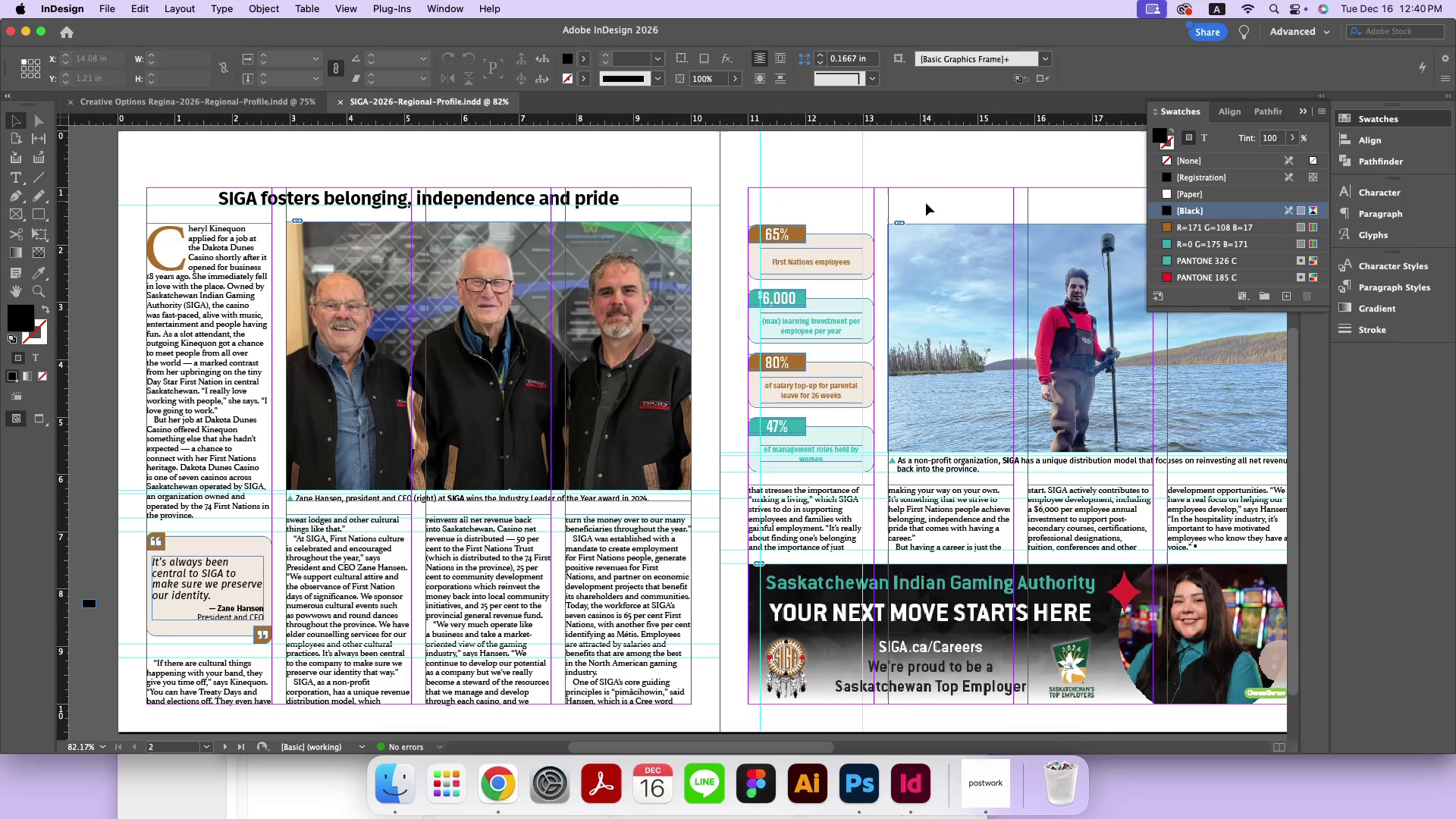 
left_click_drag(start_coordinate=[927, 204], to_coordinate=[954, 253])
 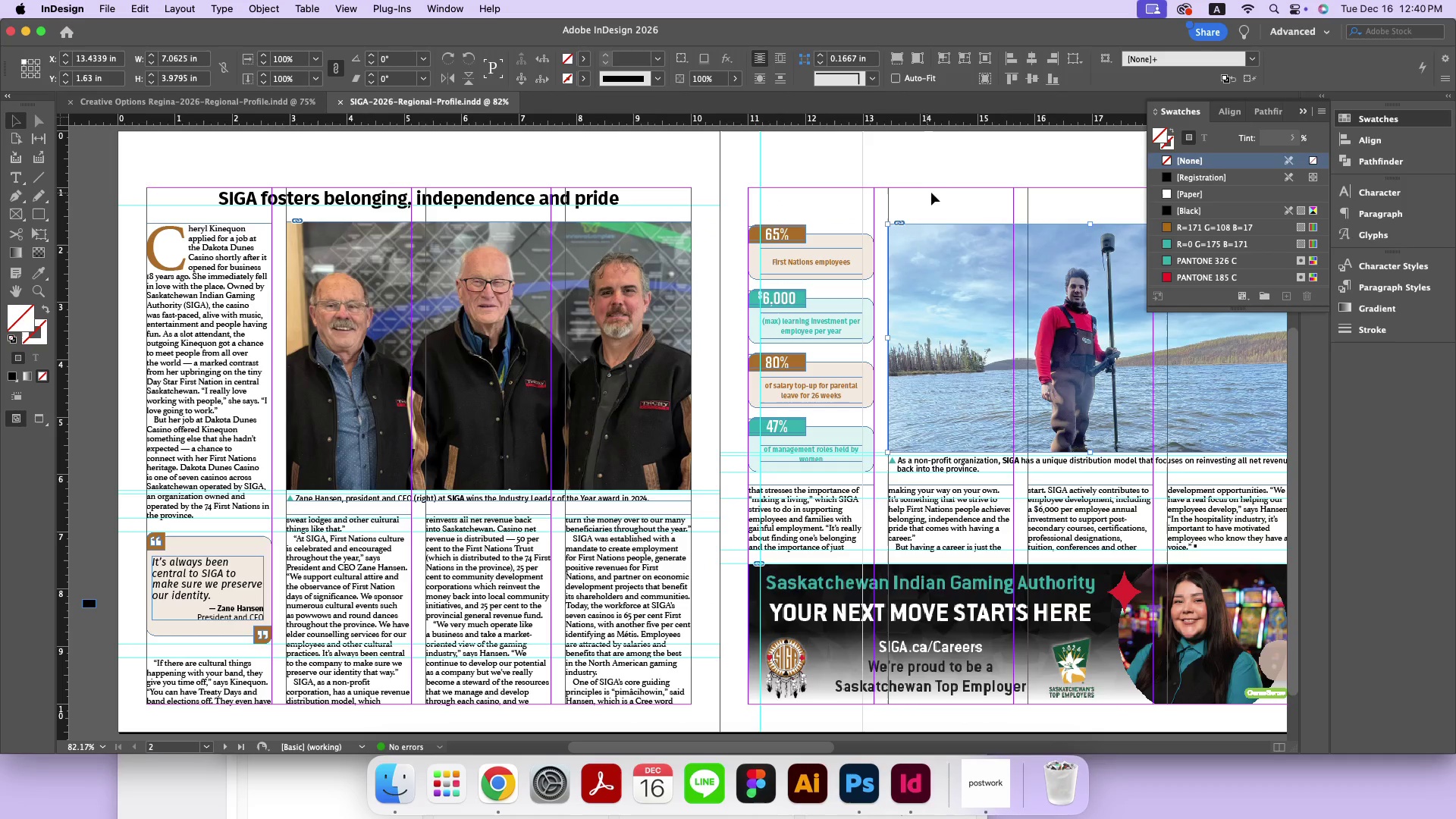 
hold_key(key=Space, duration=0.58)
 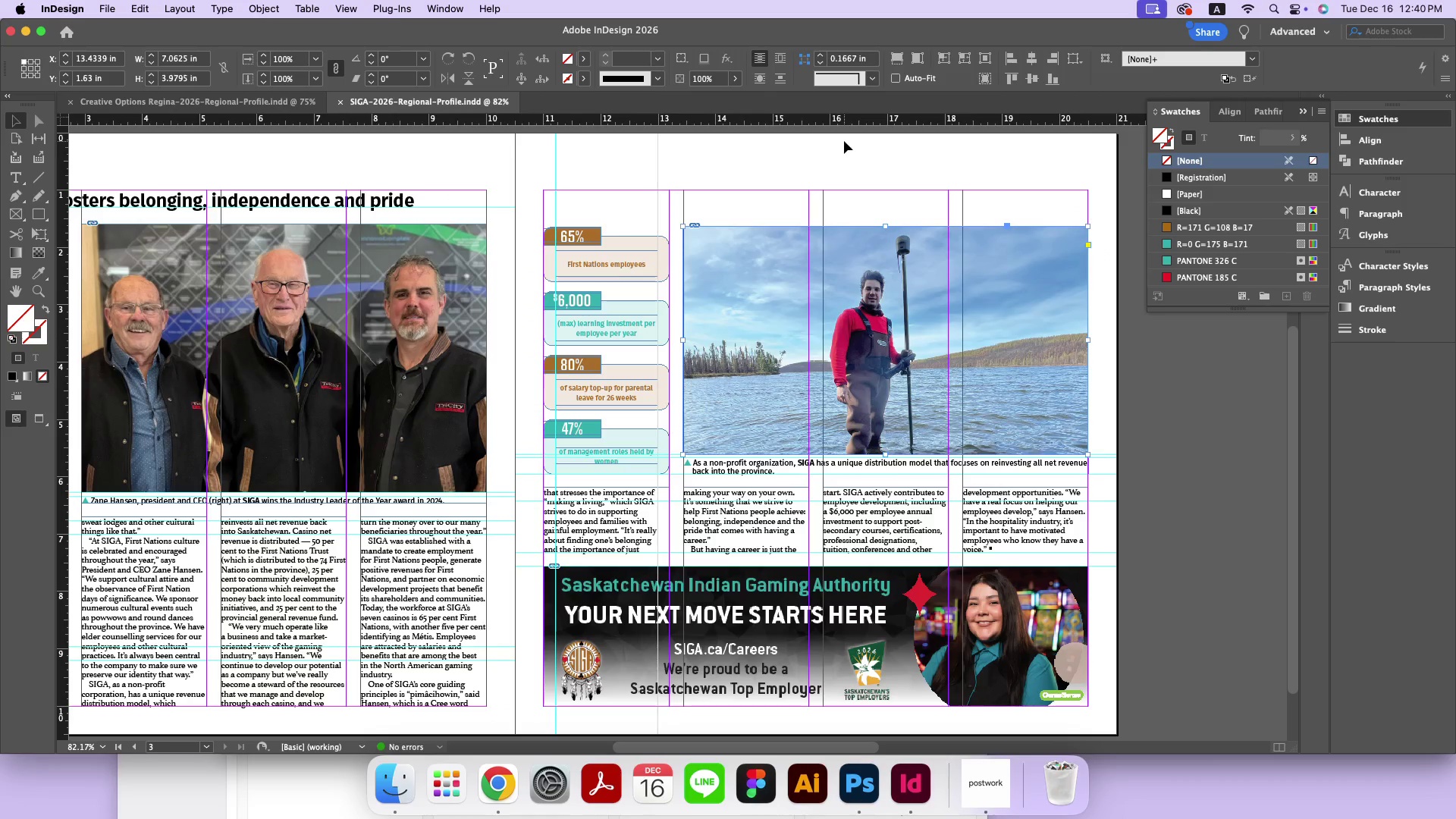 
left_click_drag(start_coordinate=[974, 160], to_coordinate=[768, 162])
 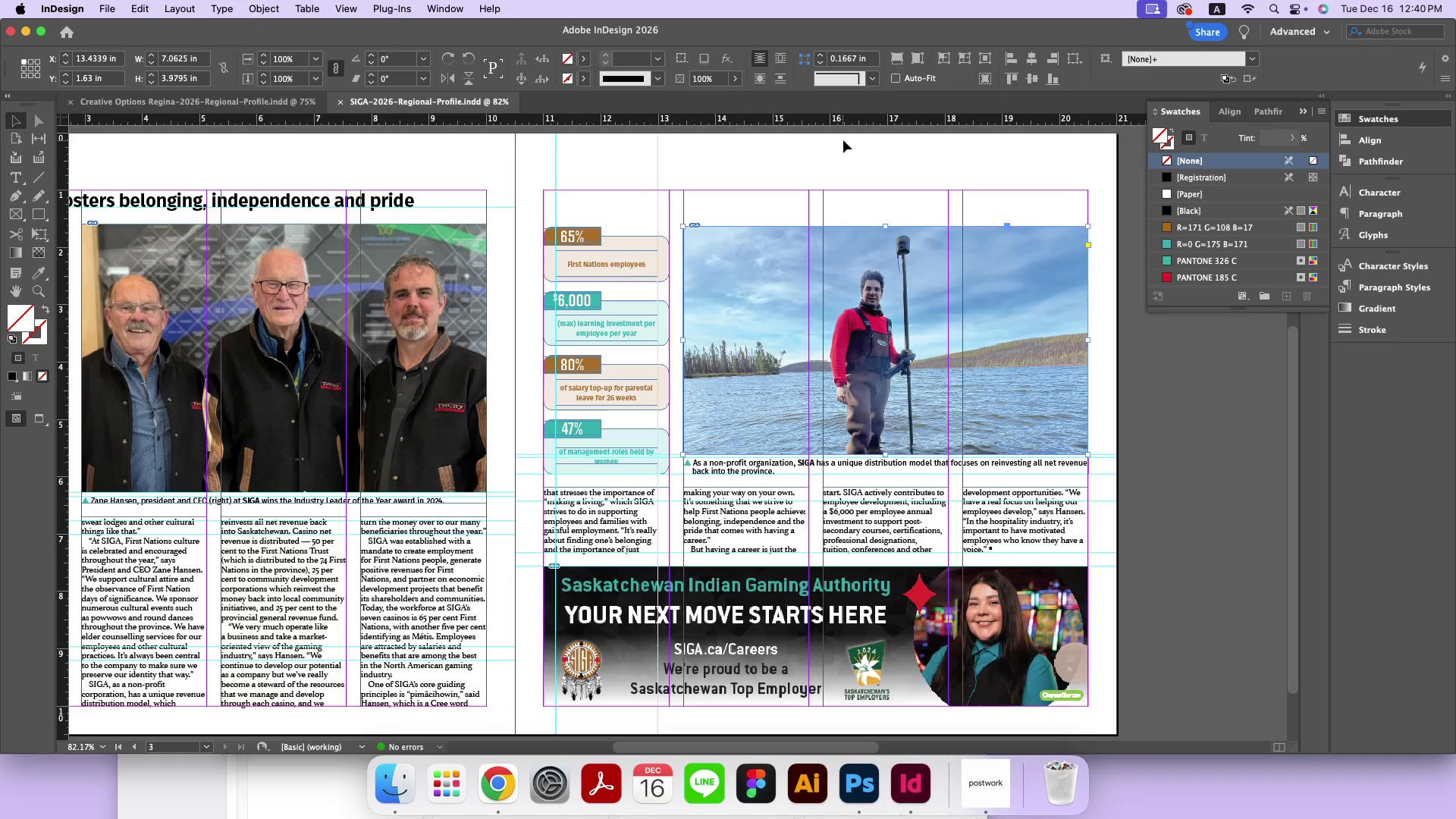 
left_click([844, 141])
 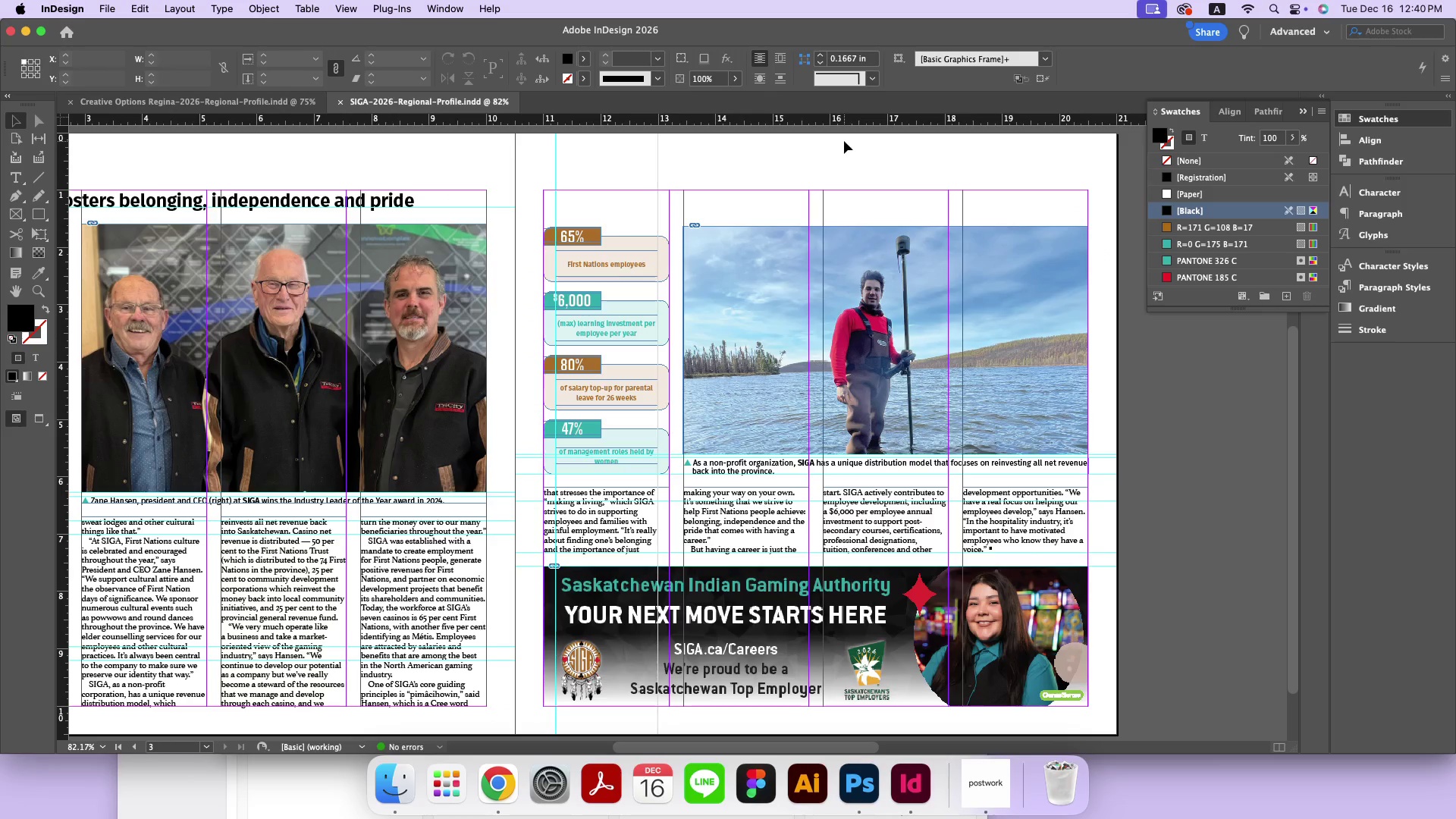 
key(Meta+Equal)
 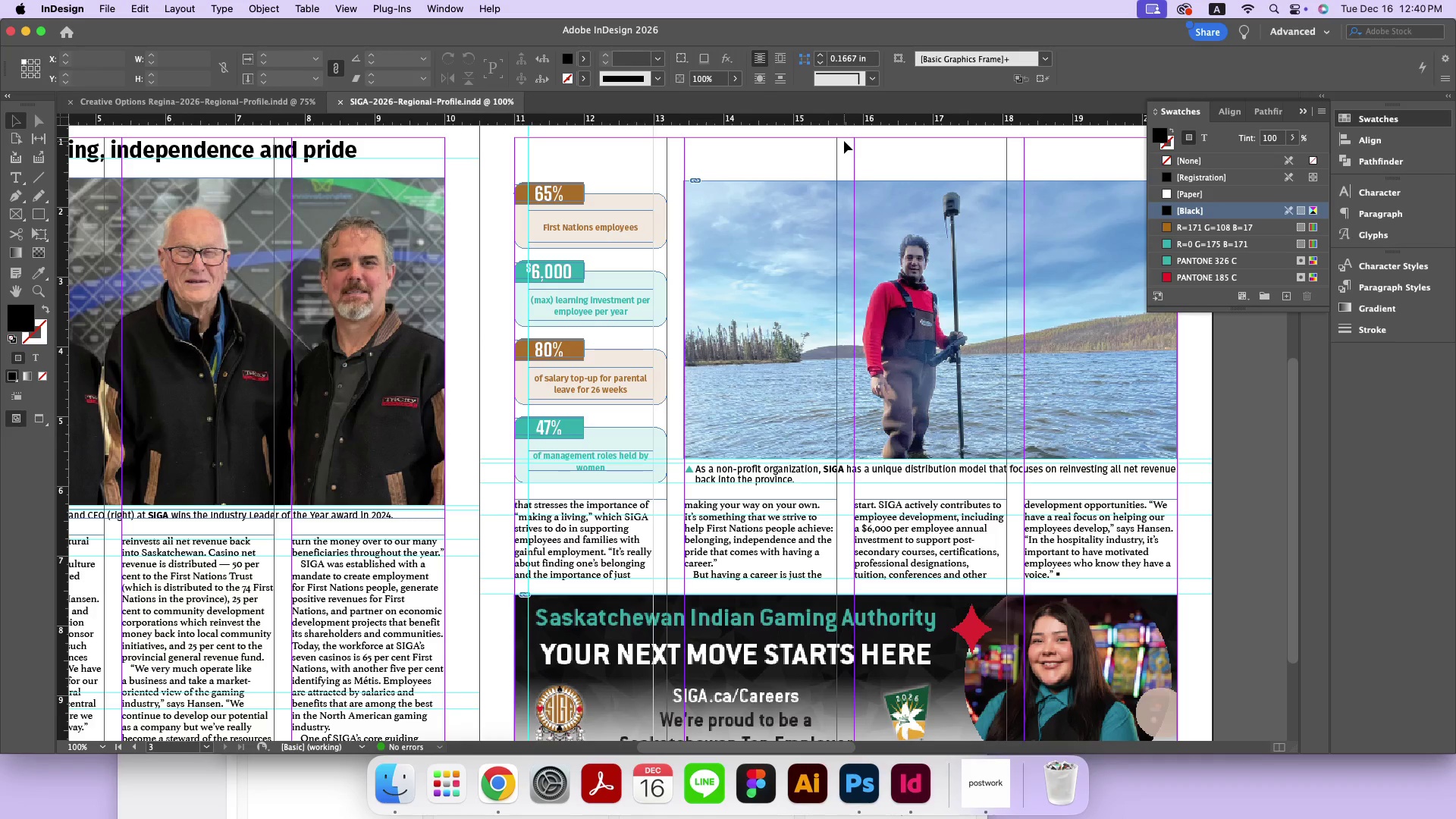 
key(Meta+Equal)
 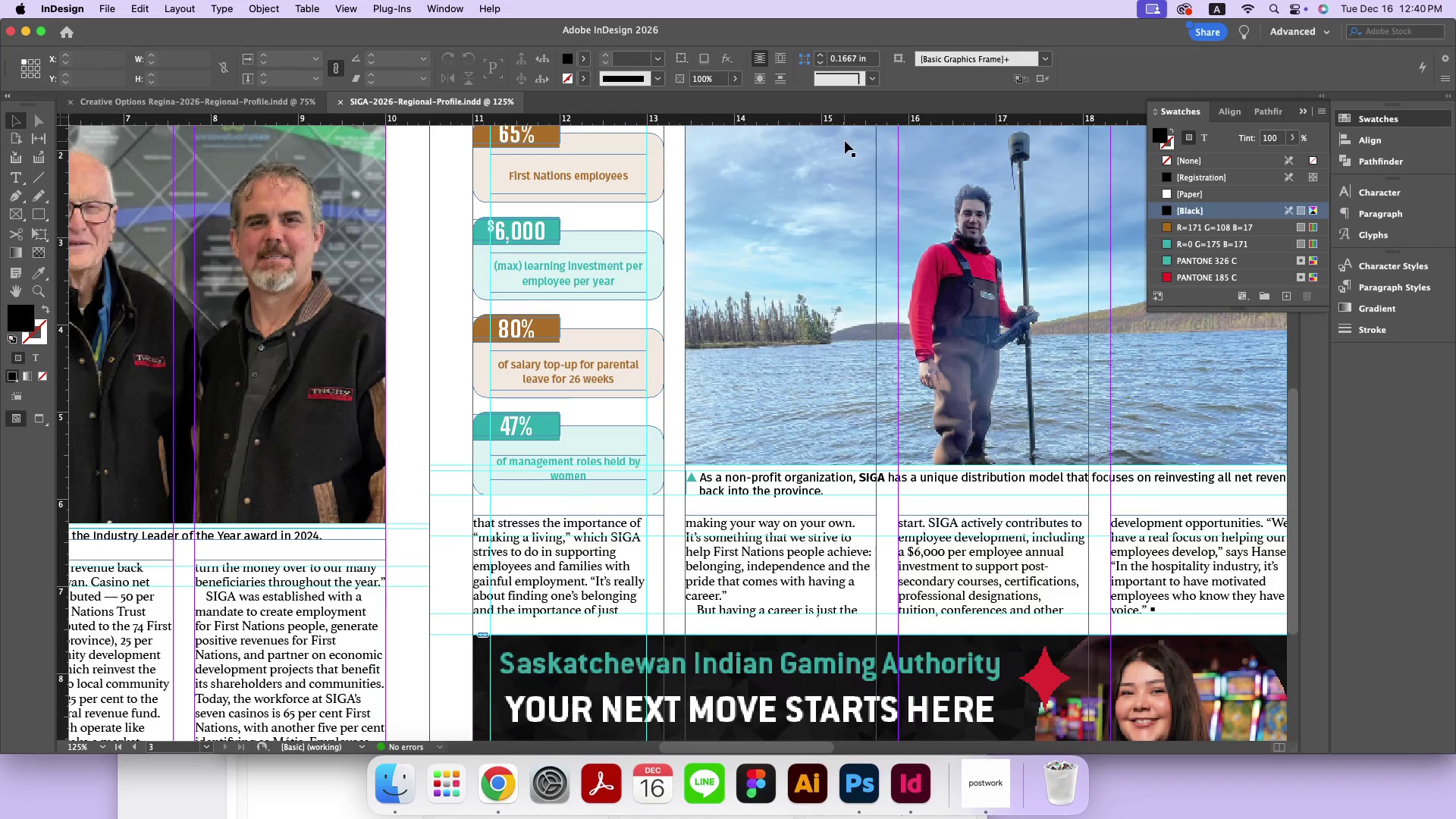 
hold_key(key=Space, duration=0.8)
 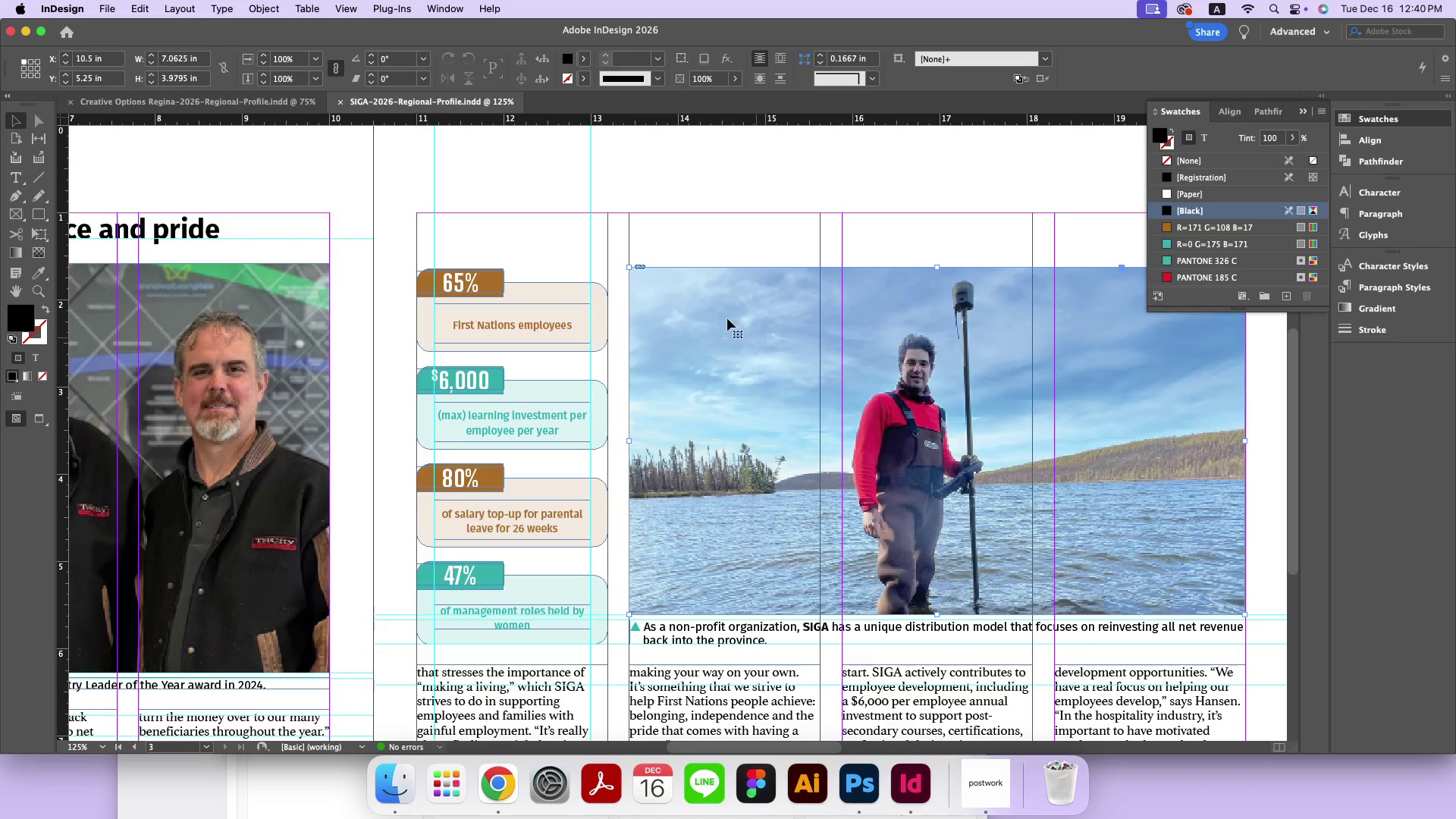 
left_click_drag(start_coordinate=[845, 144], to_coordinate=[789, 293])
 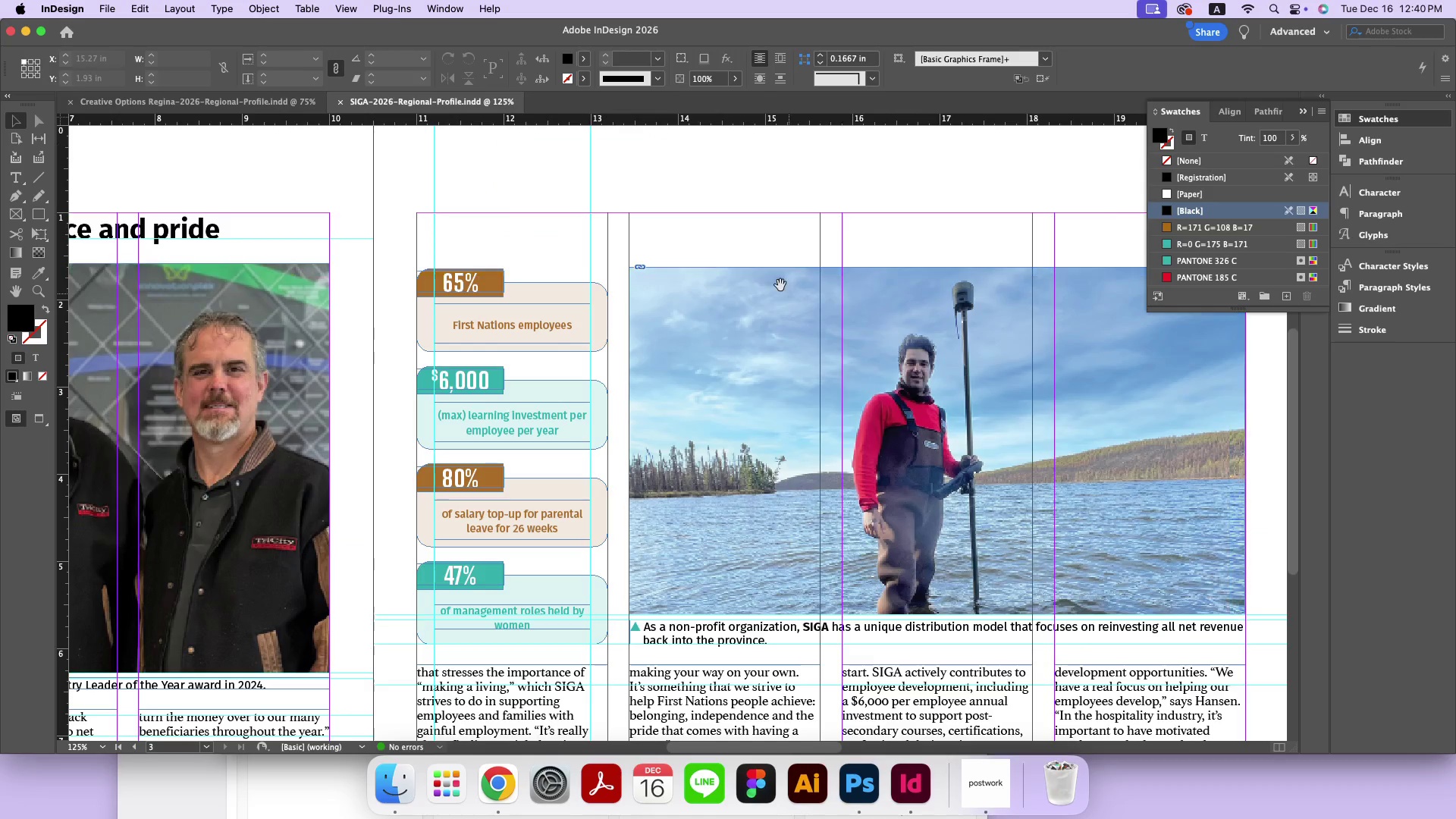 
left_click_drag(start_coordinate=[714, 225], to_coordinate=[757, 337])
 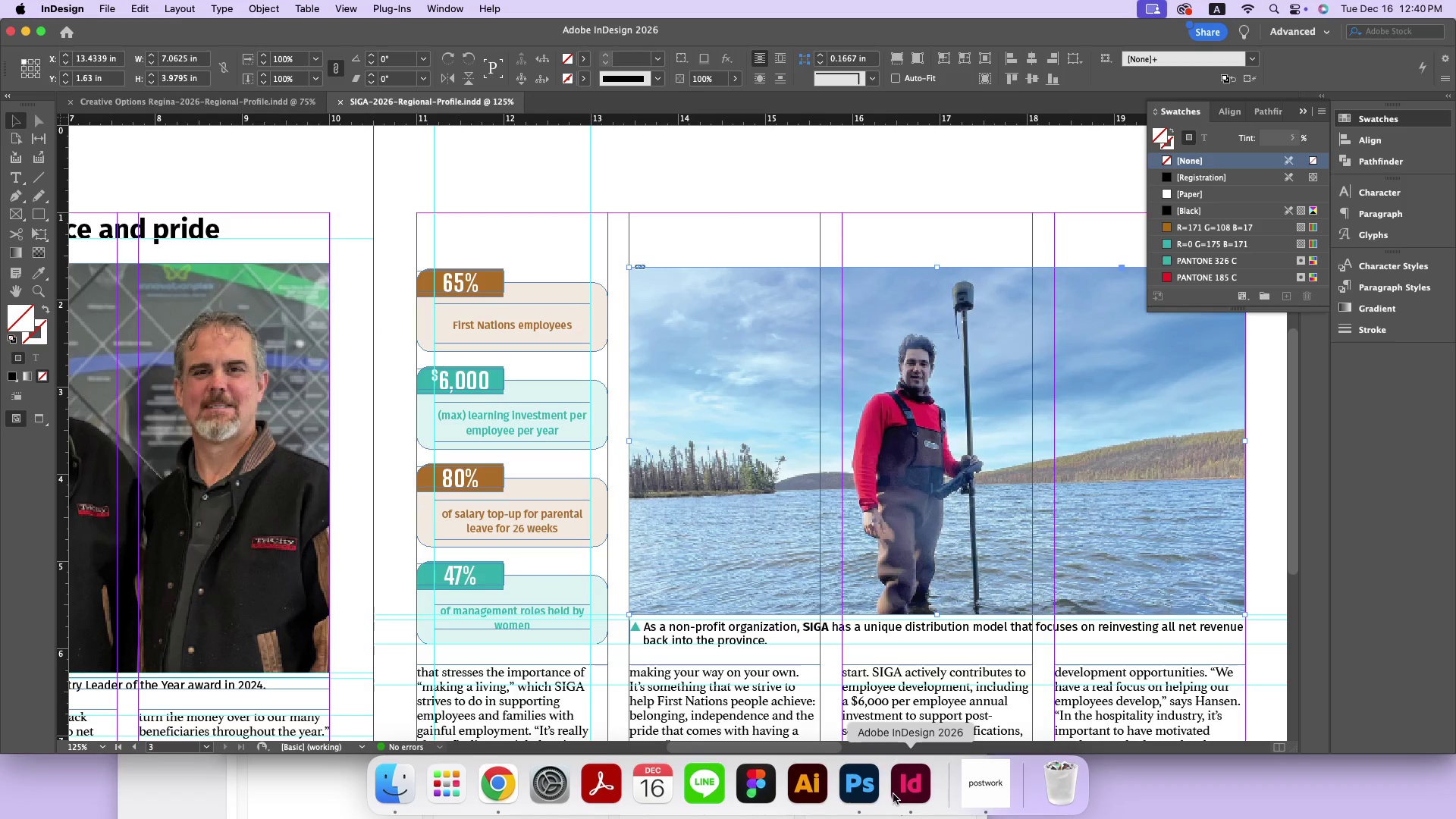 
left_click([868, 793])
 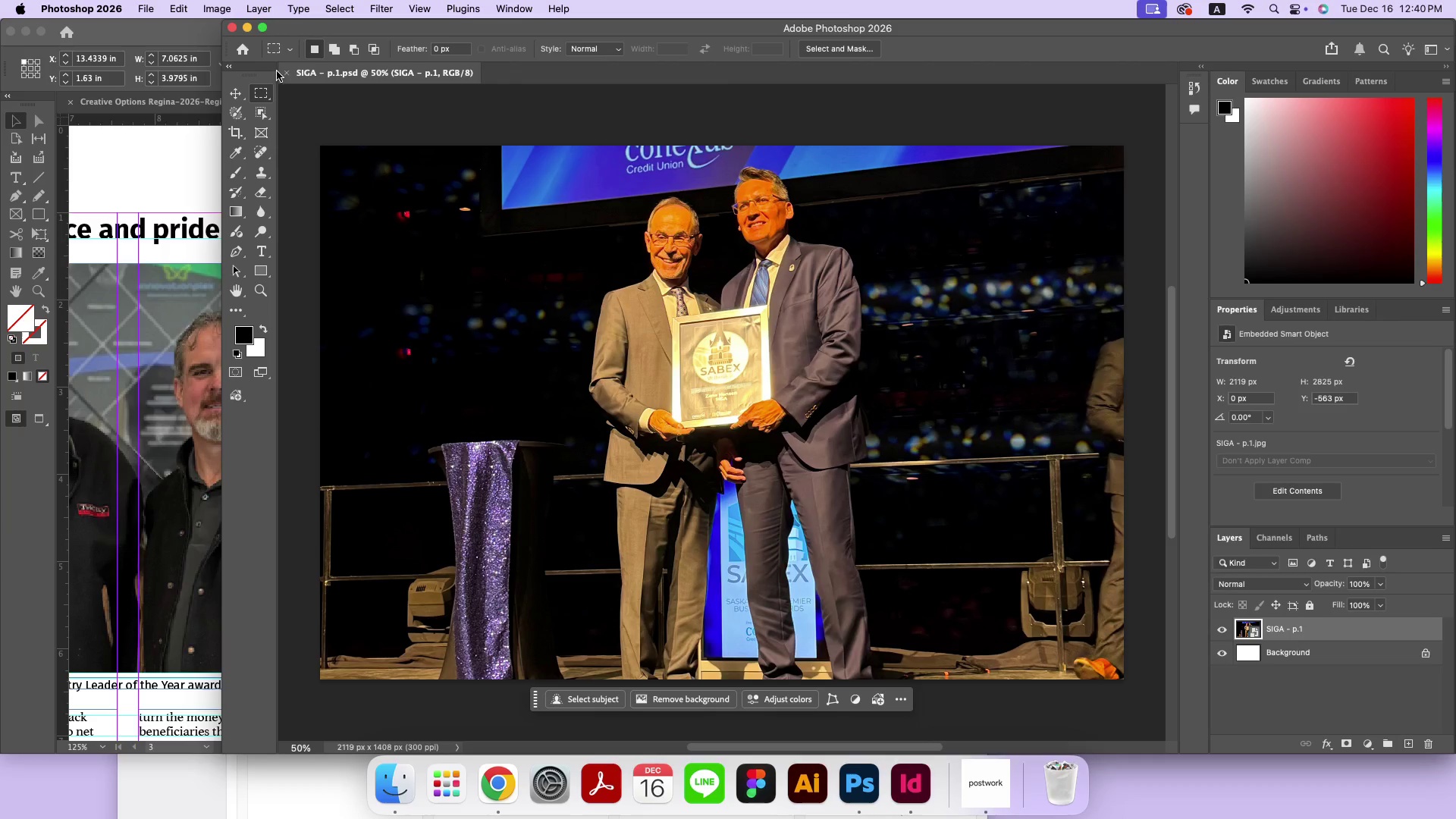 
left_click([283, 73])
 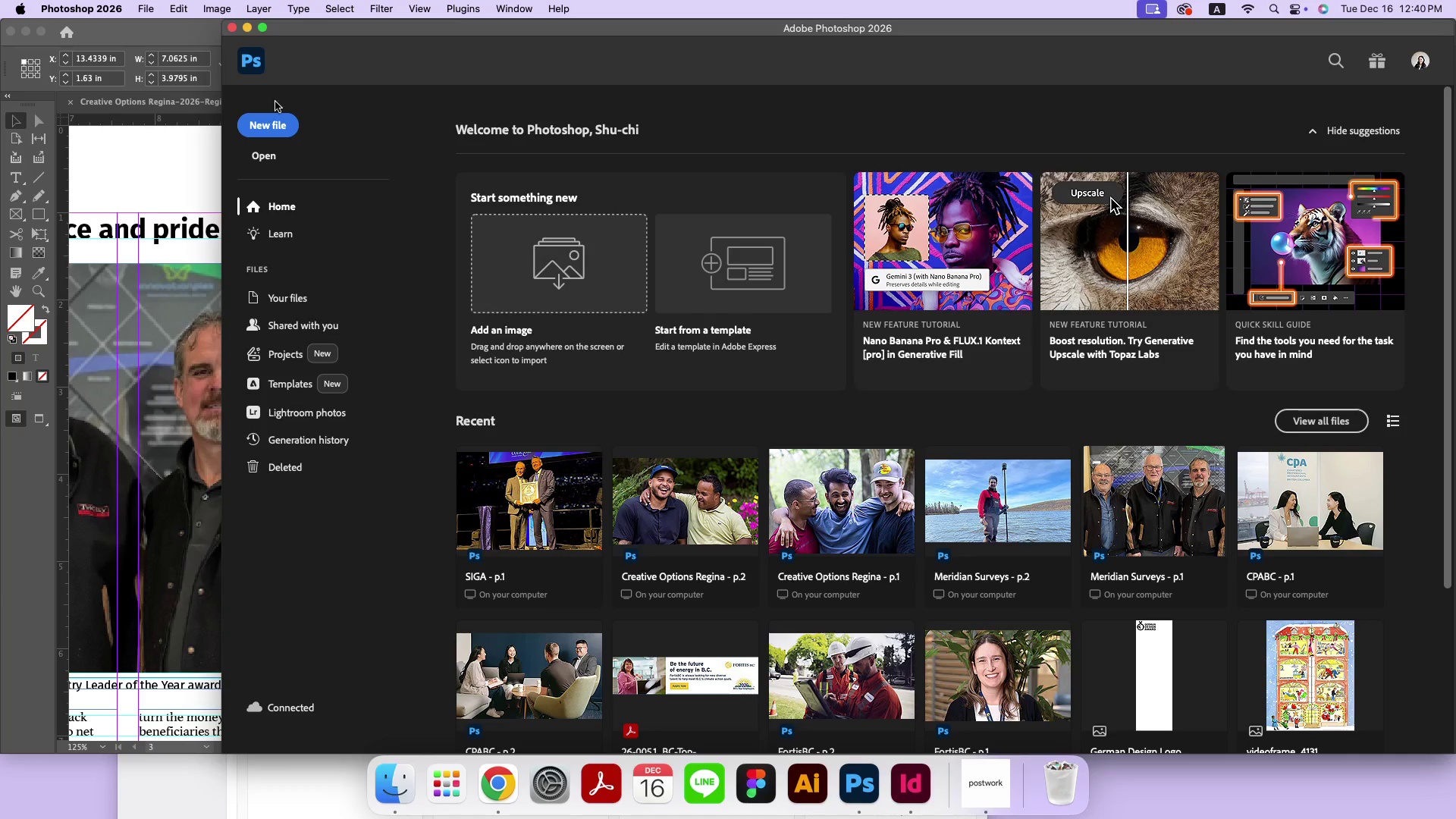 
left_click([273, 118])
 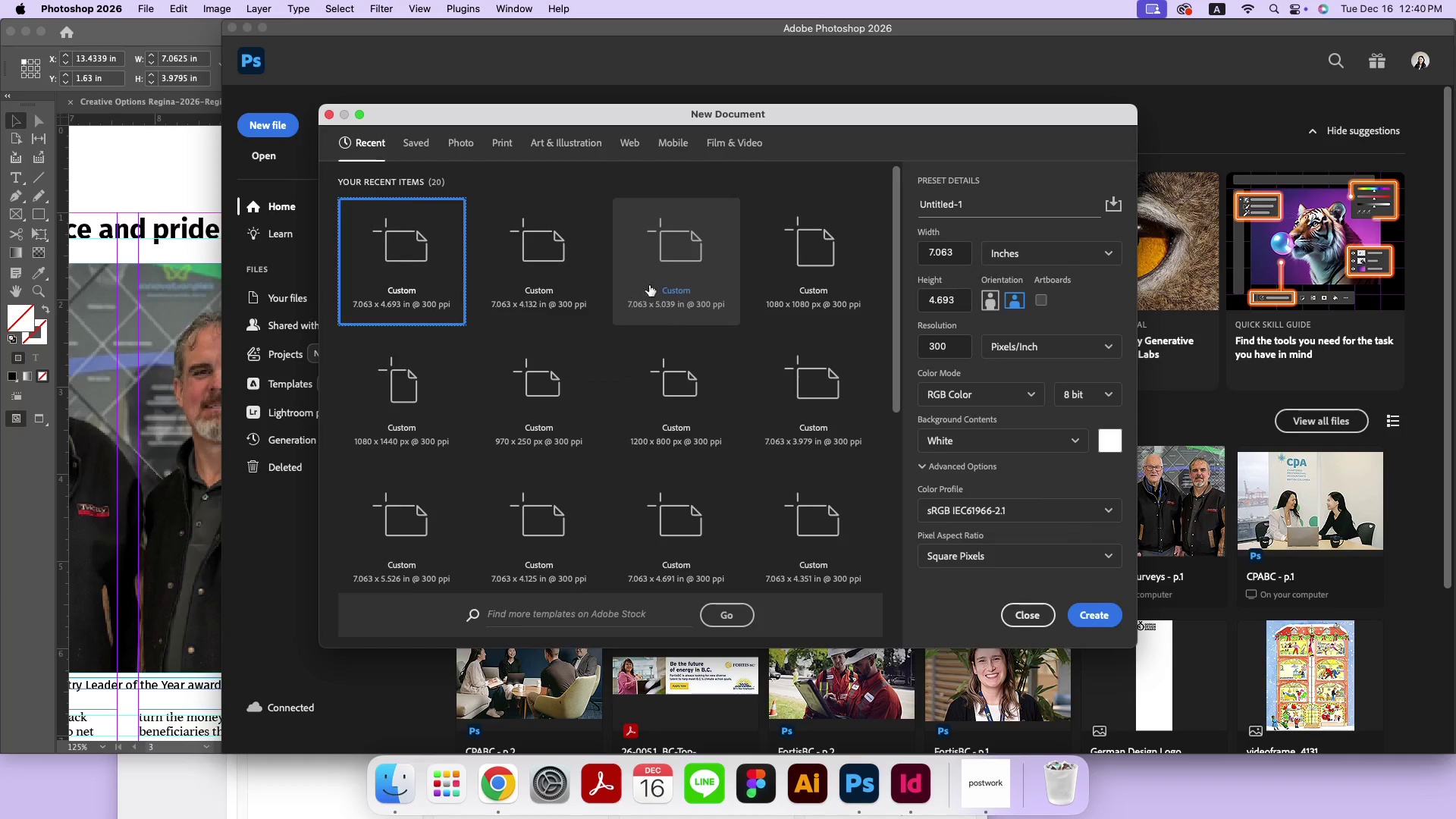 
left_click([959, 302])
 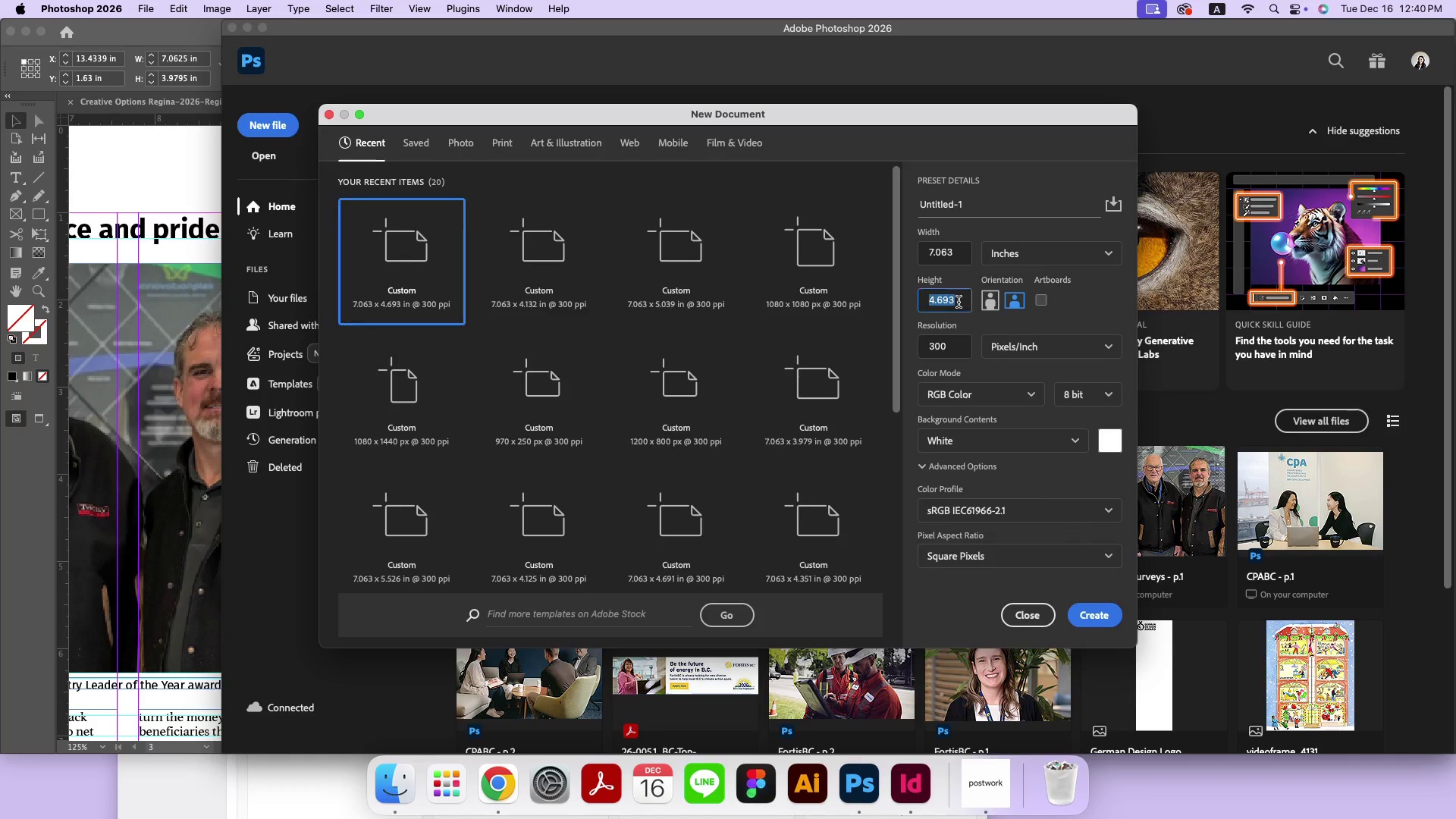 
key(Meta+A)
 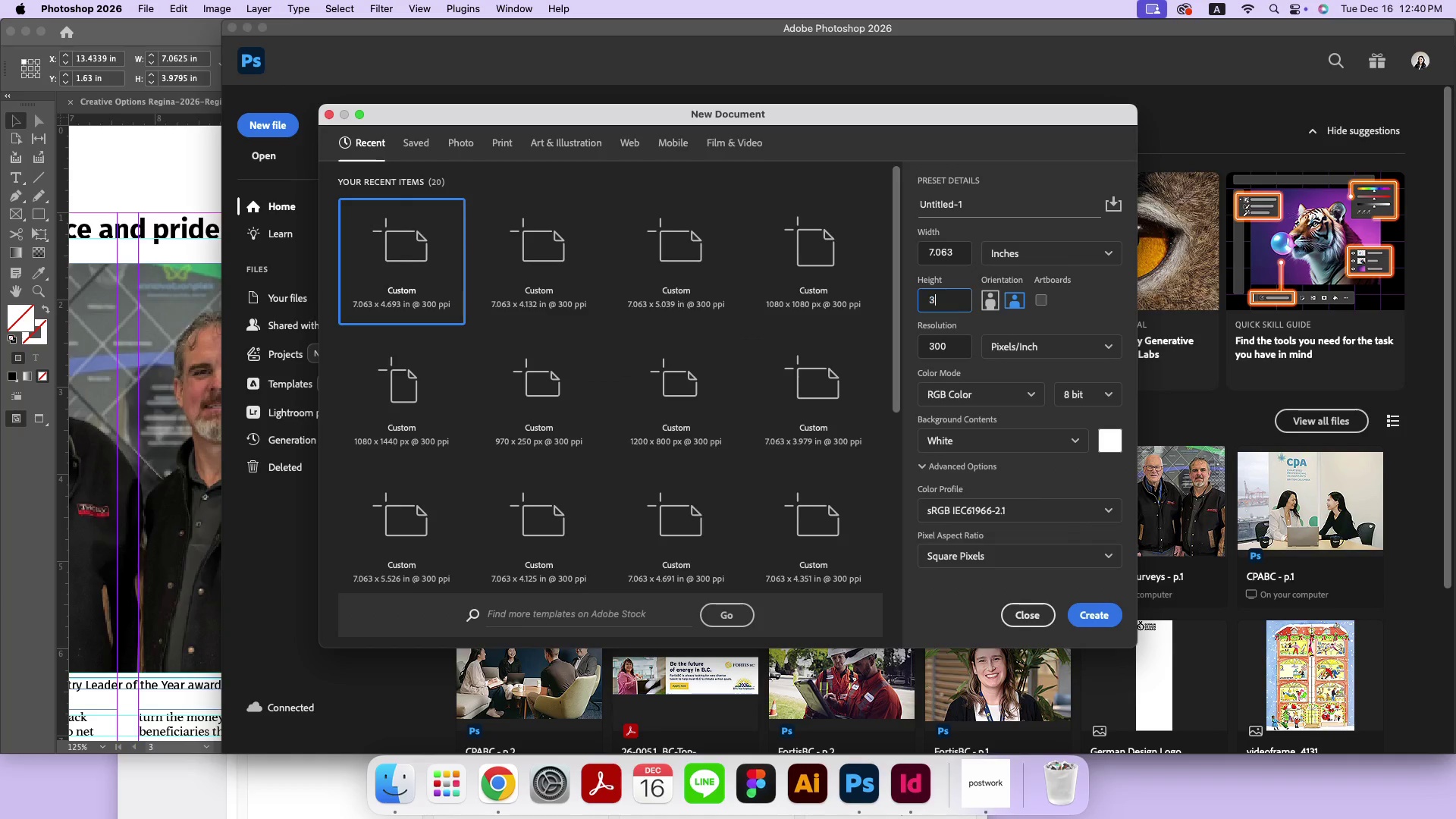 
type(3.9795)
 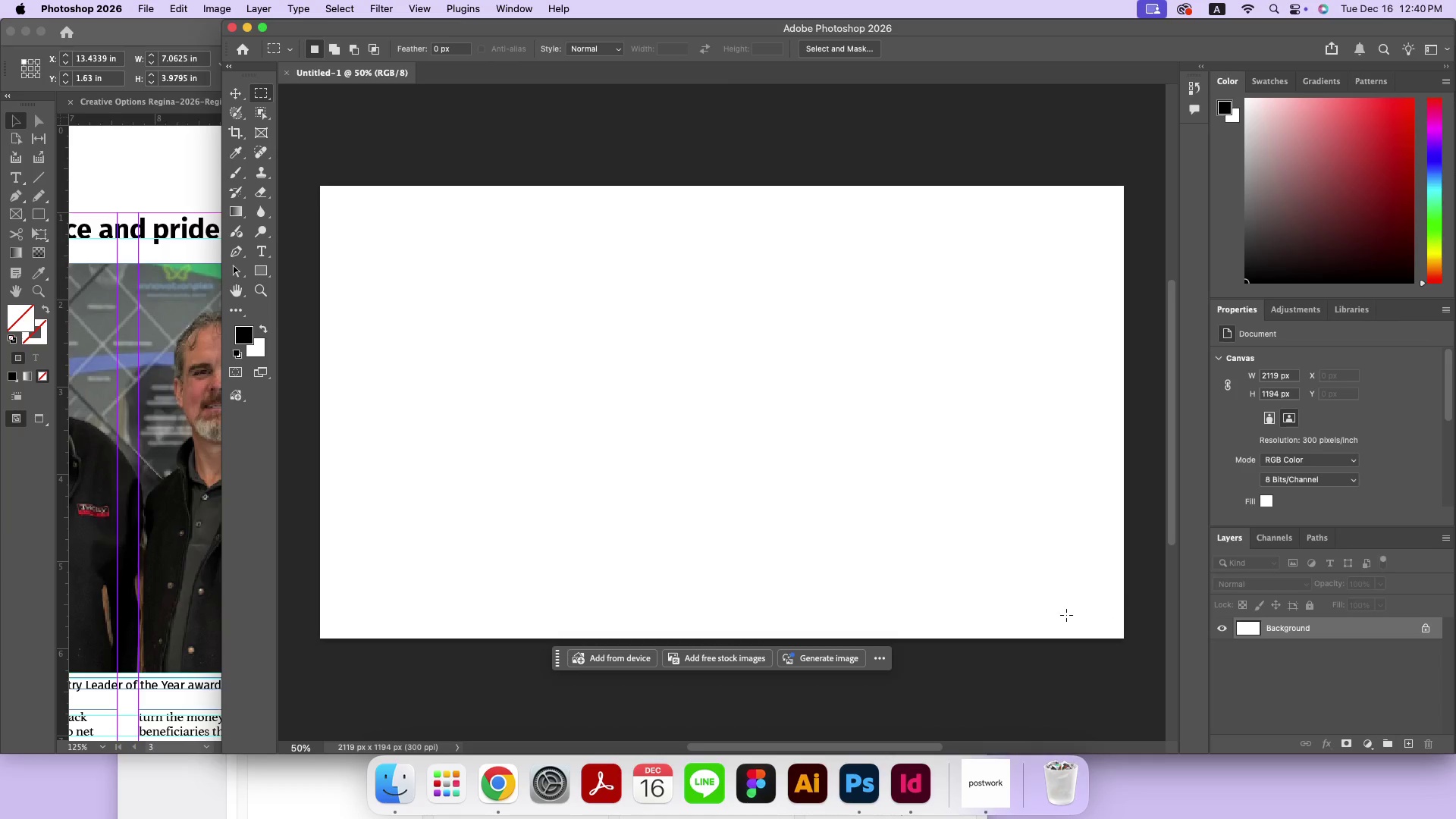 
left_click([394, 789])
 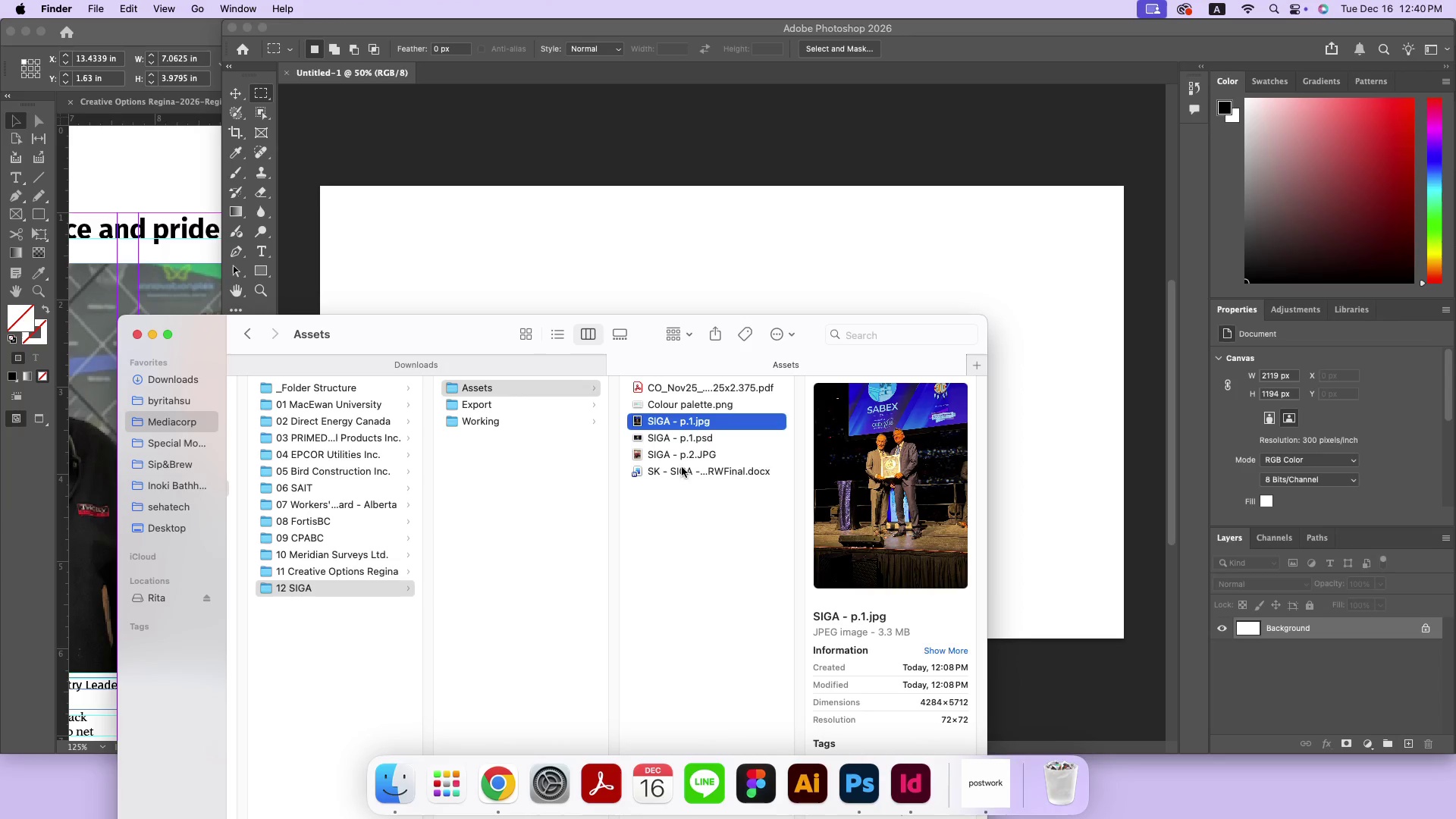 
left_click([690, 461])
 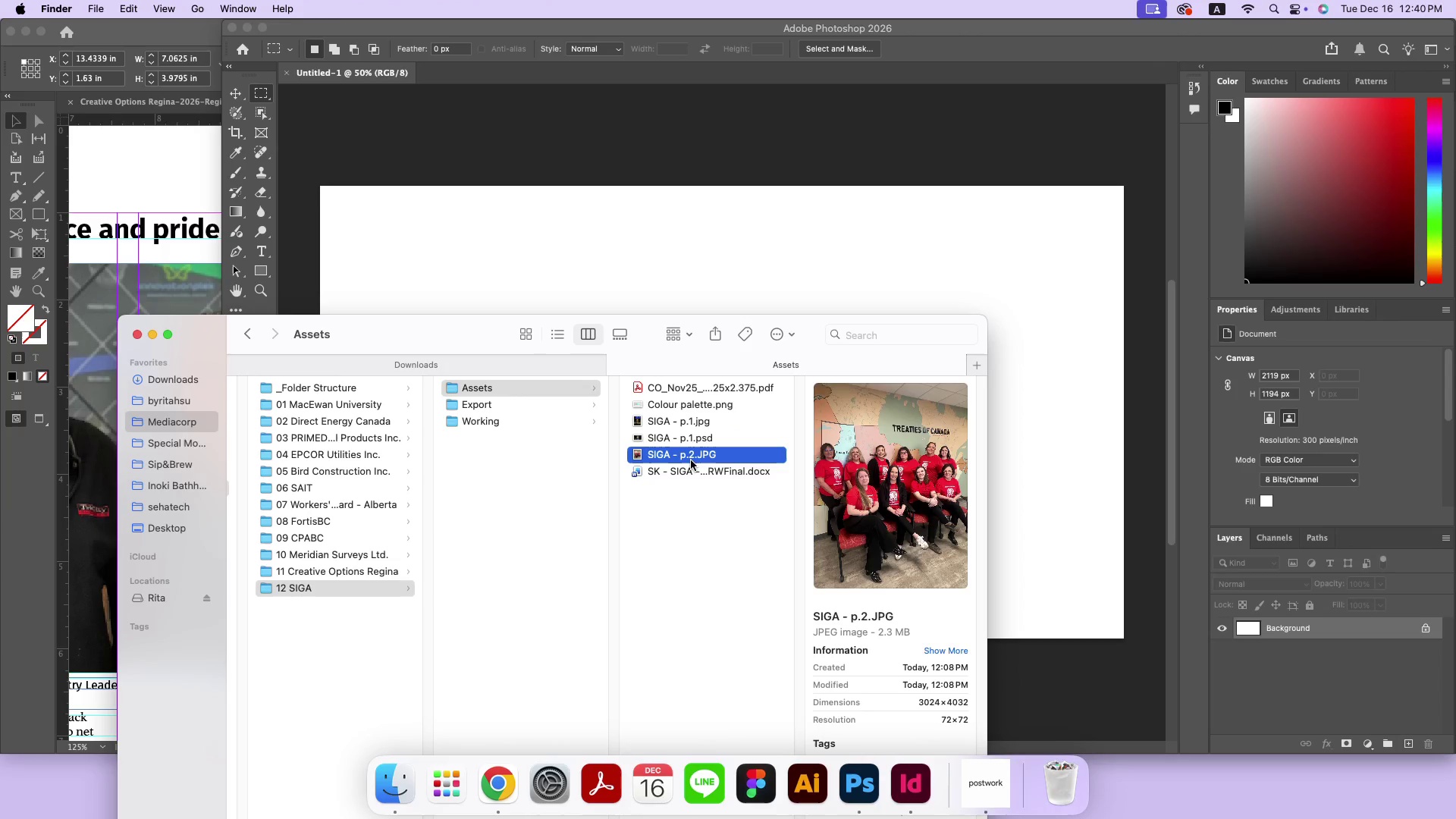 
left_click_drag(start_coordinate=[692, 458], to_coordinate=[770, 286])
 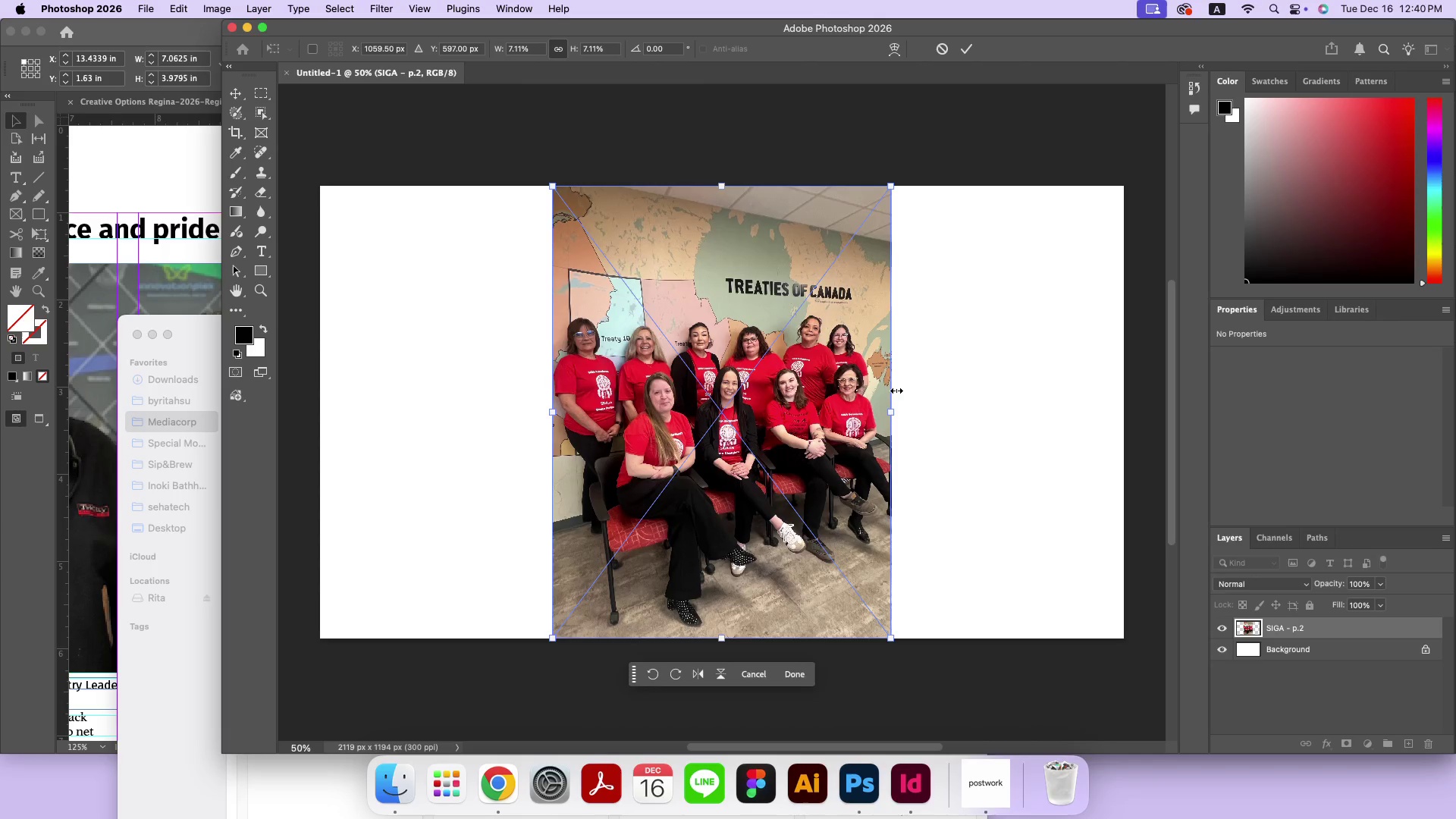 
left_click_drag(start_coordinate=[895, 404], to_coordinate=[1131, 402])
 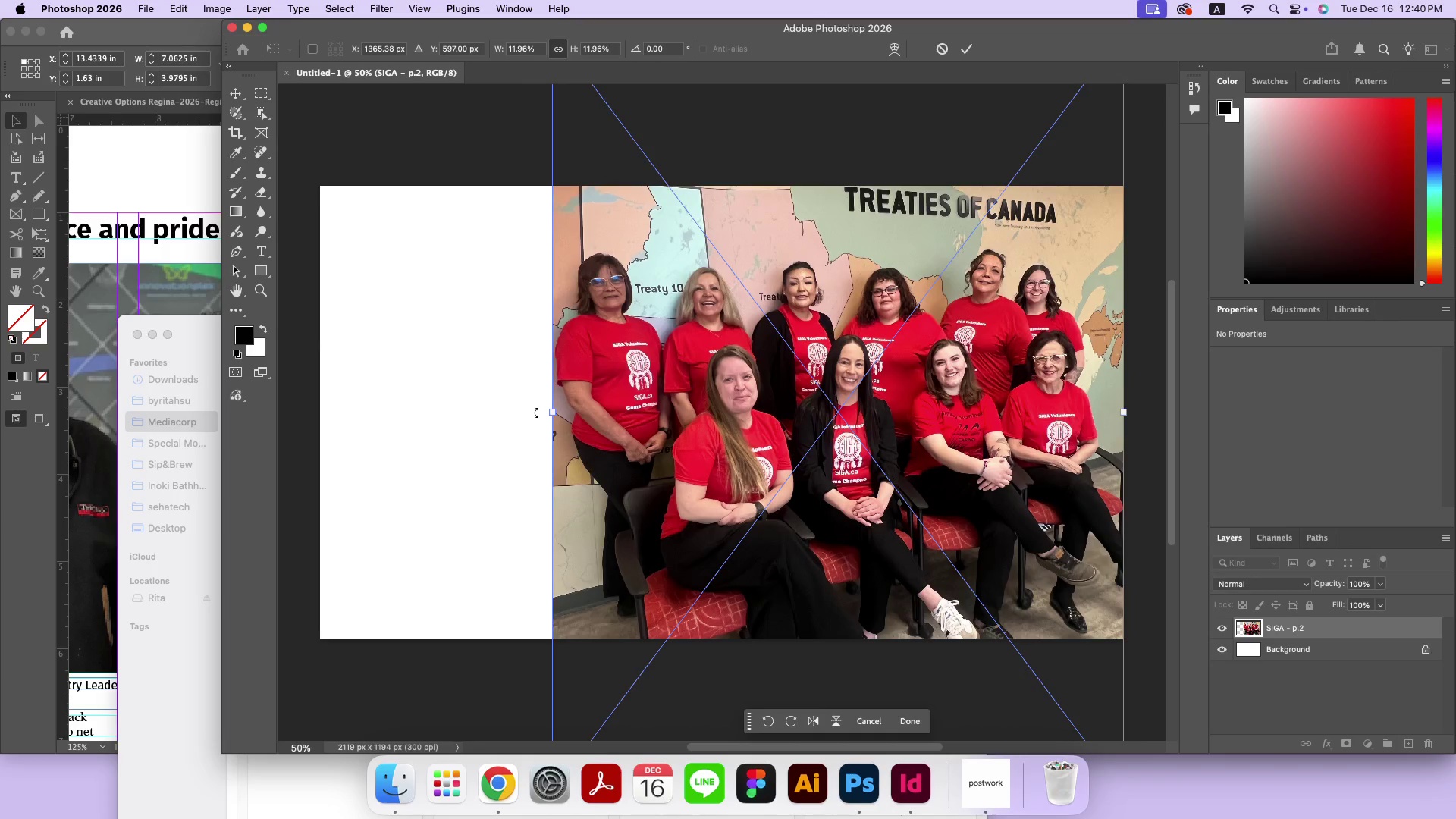 
left_click_drag(start_coordinate=[547, 412], to_coordinate=[318, 428])
 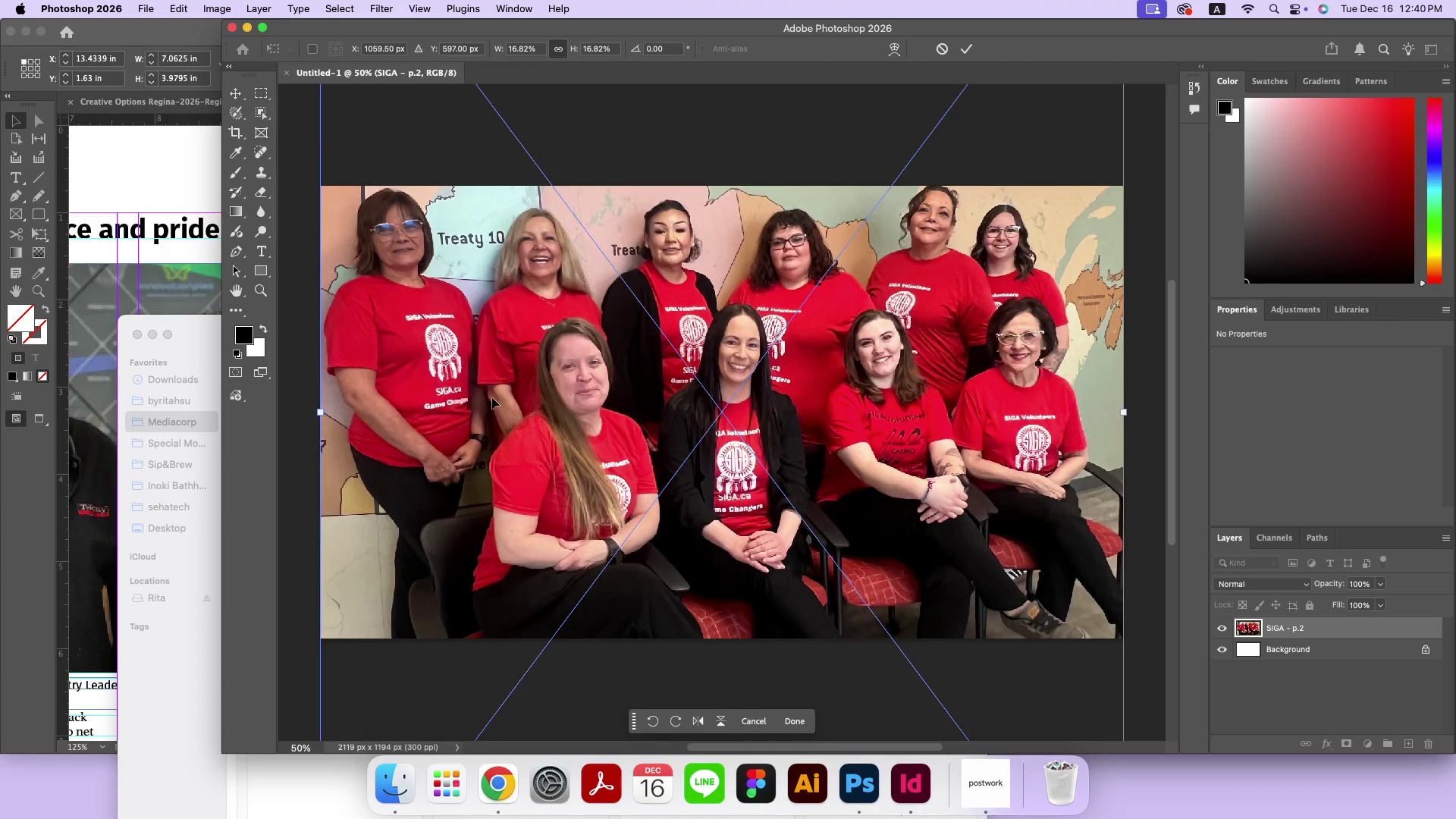 
left_click_drag(start_coordinate=[492, 398], to_coordinate=[492, 417])
 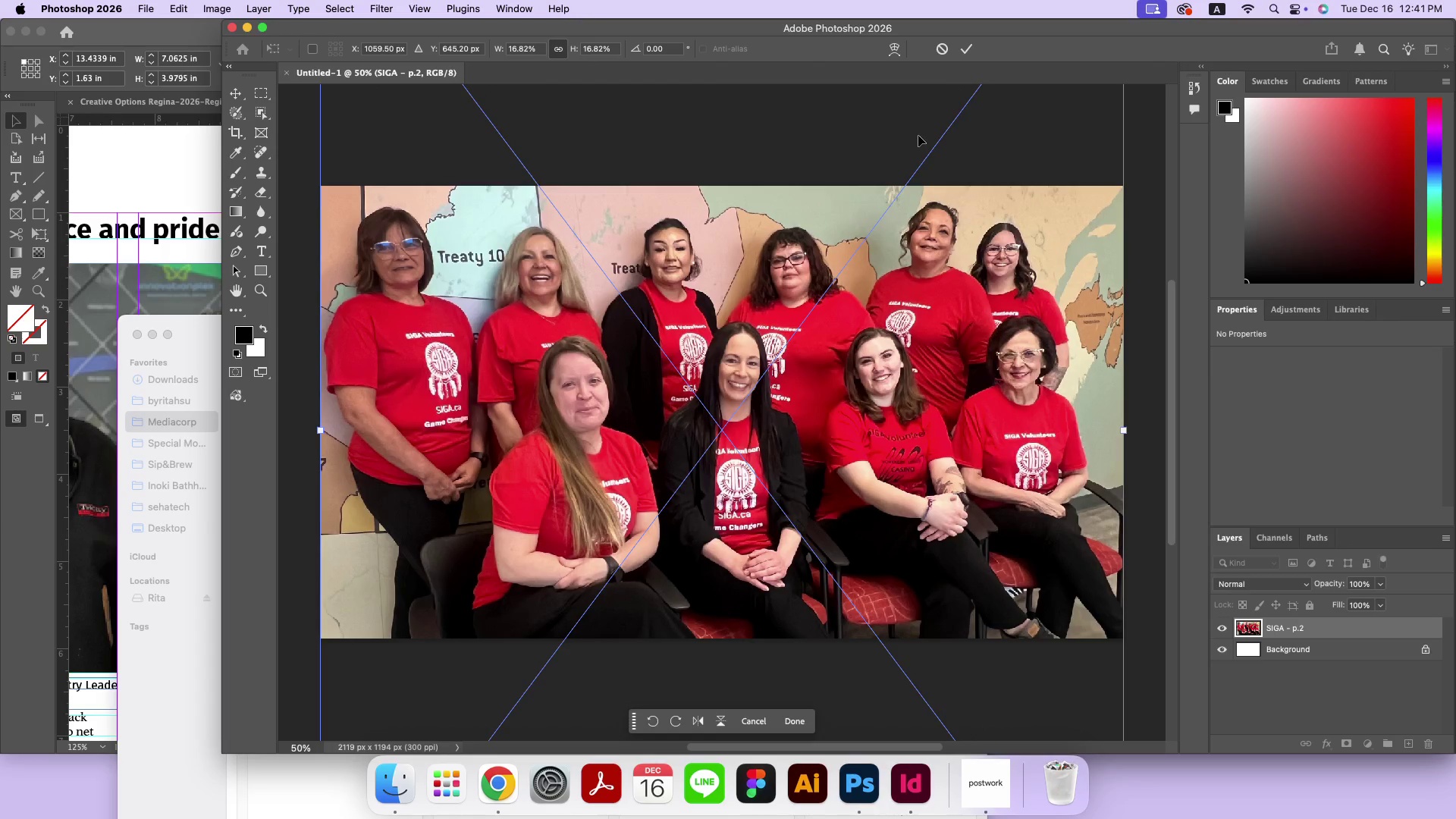 
key(Enter)
 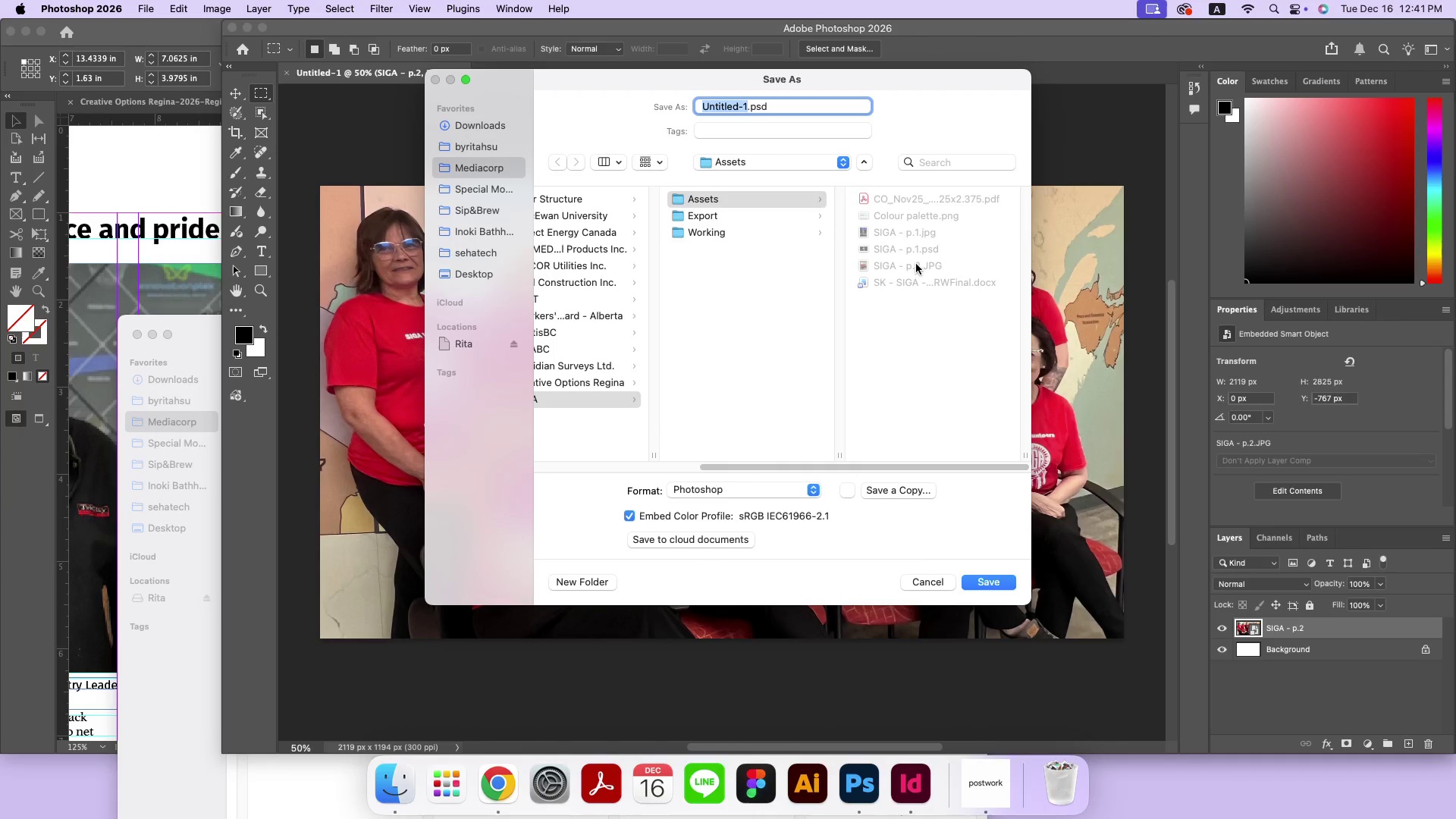 
left_click([918, 264])
 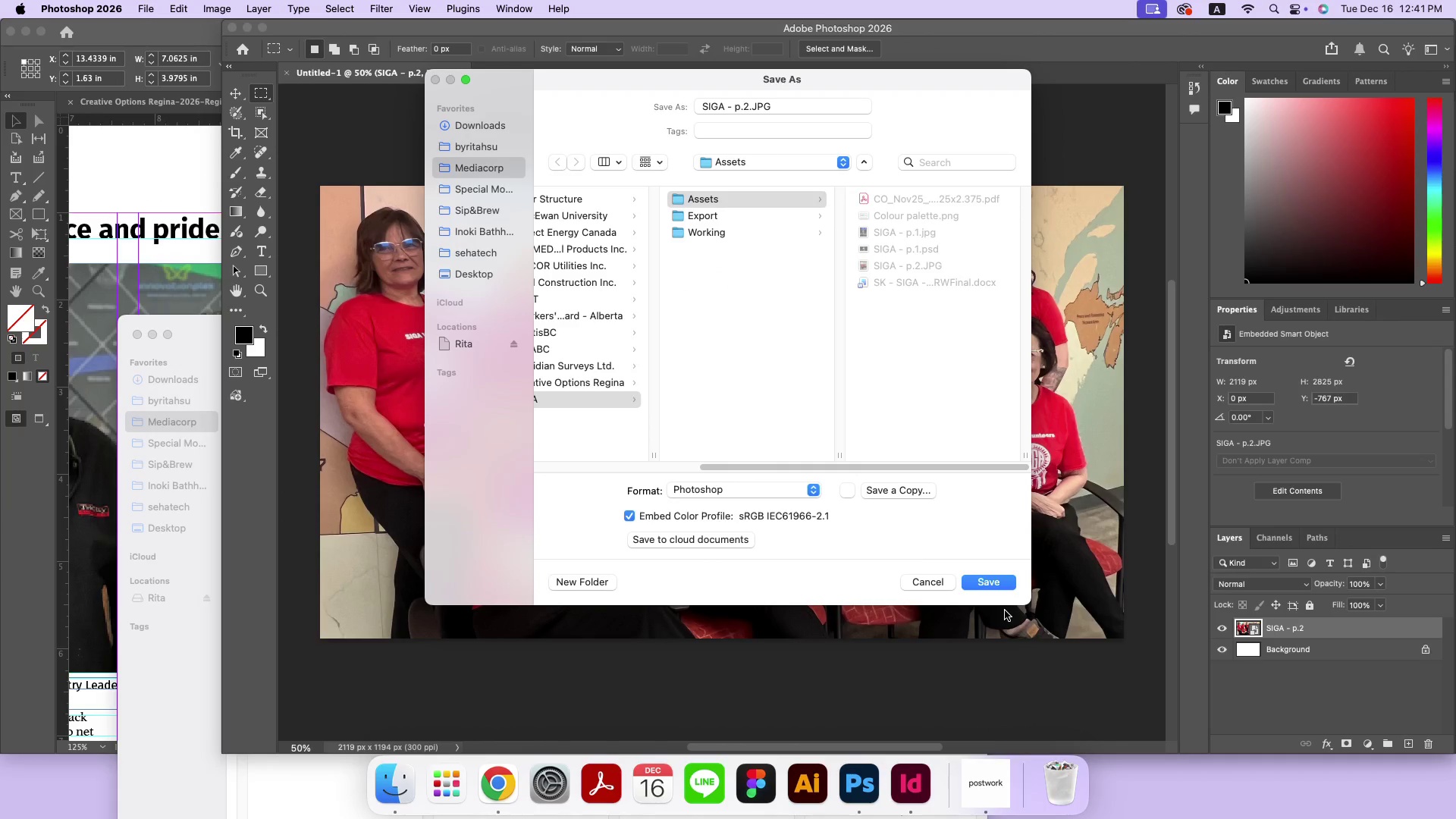 
left_click([1002, 588])
 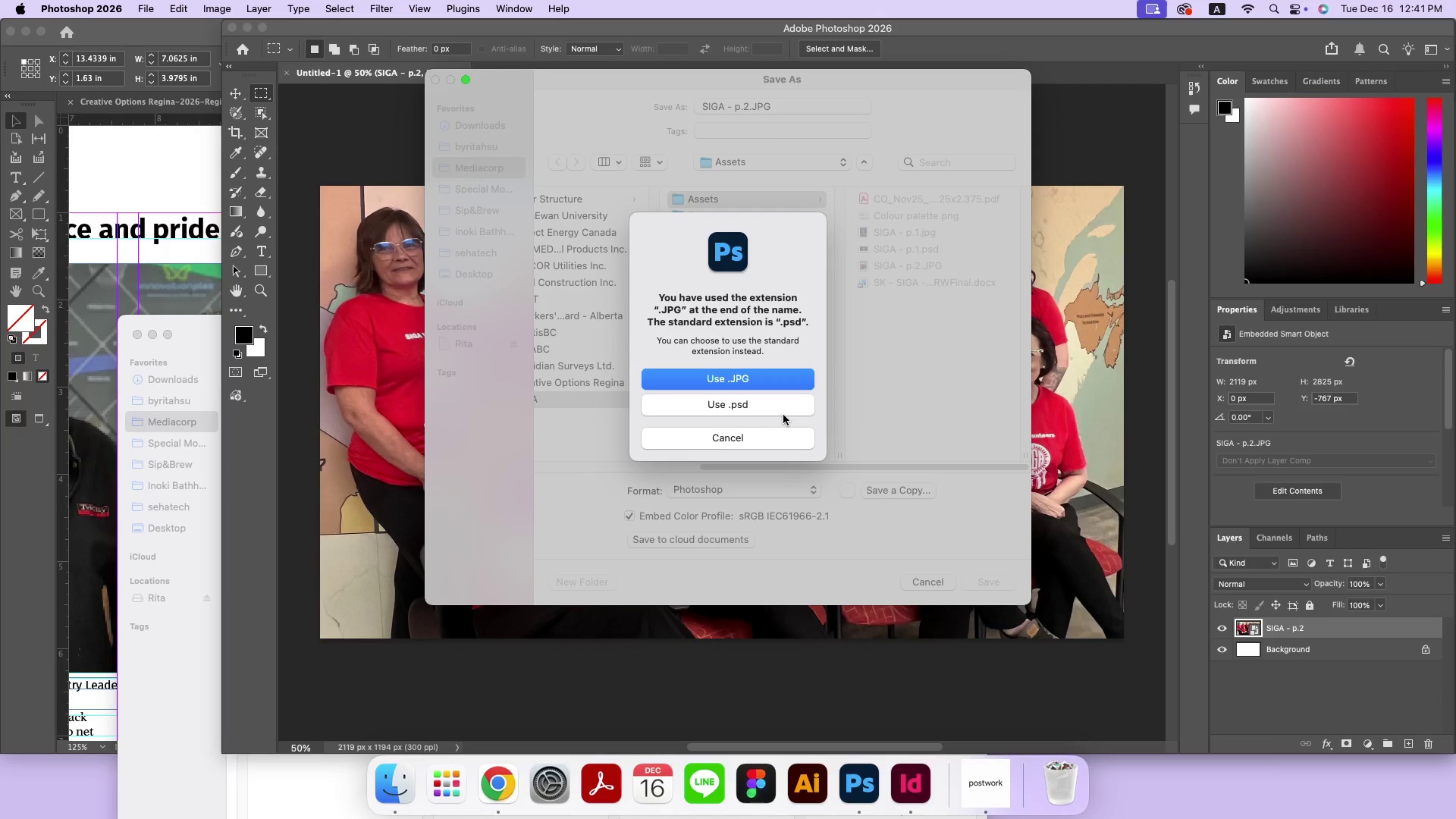 
left_click([784, 407])
 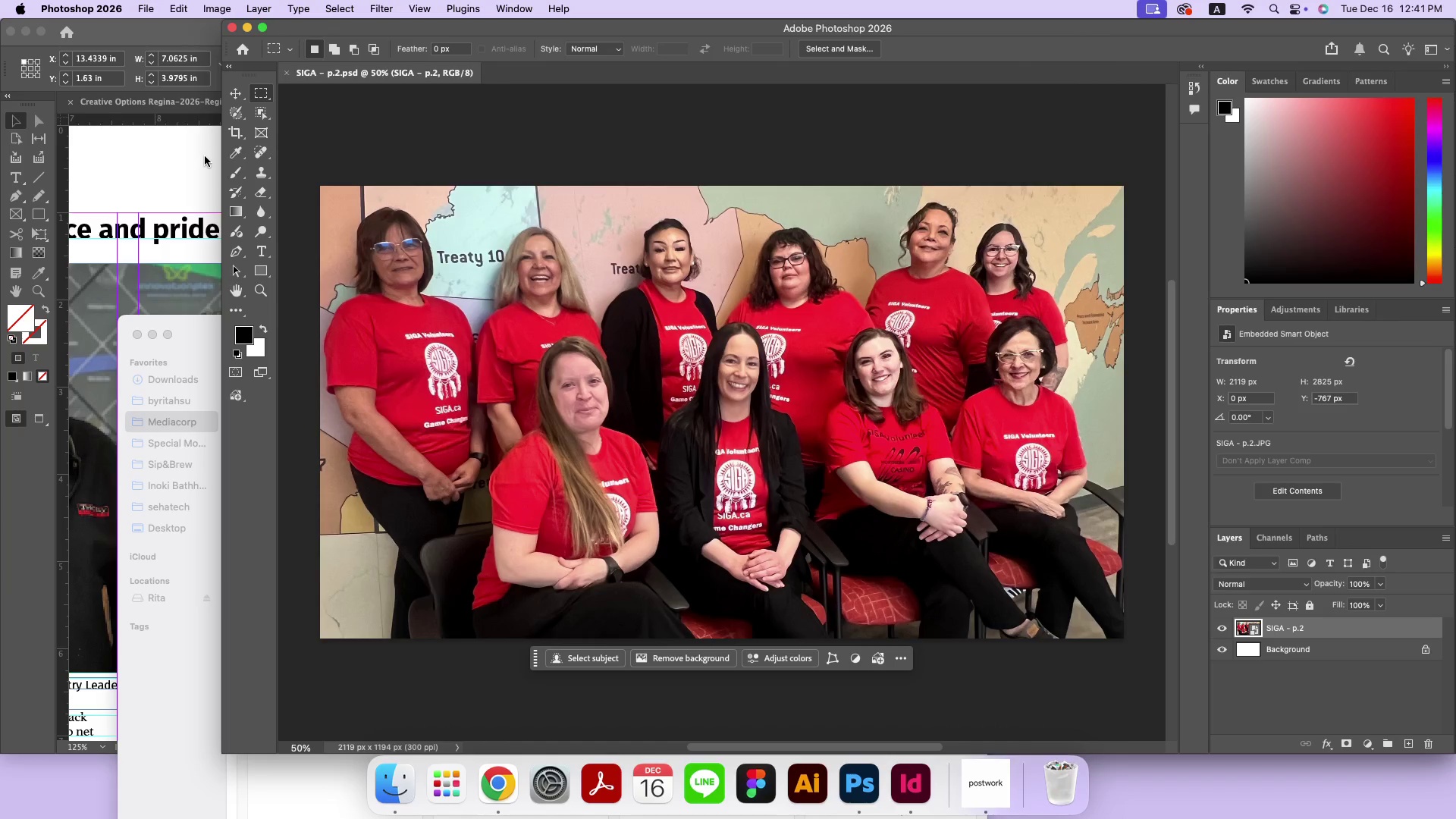 
left_click([205, 156])
 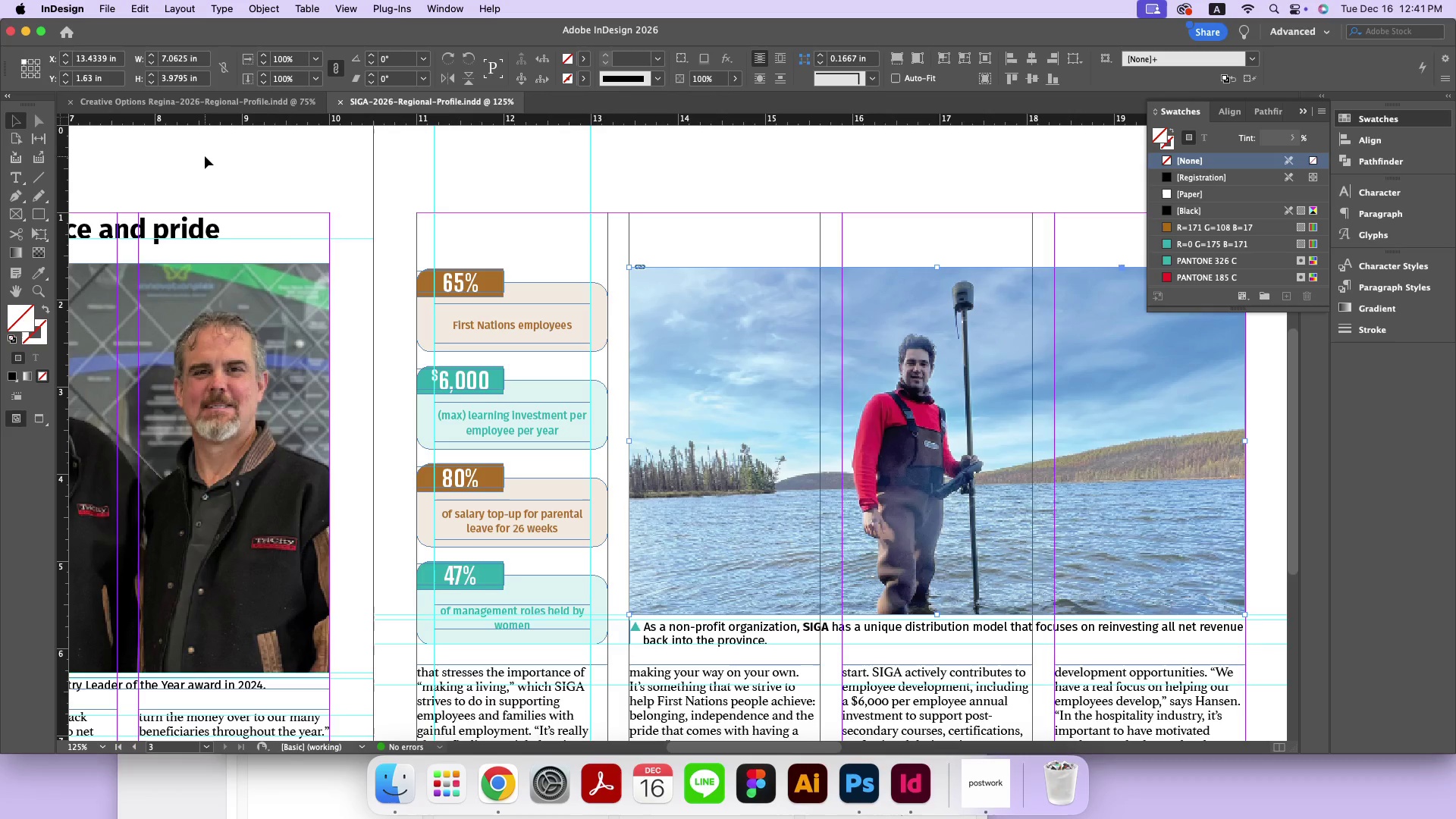 
key(Meta+MetaRight)
 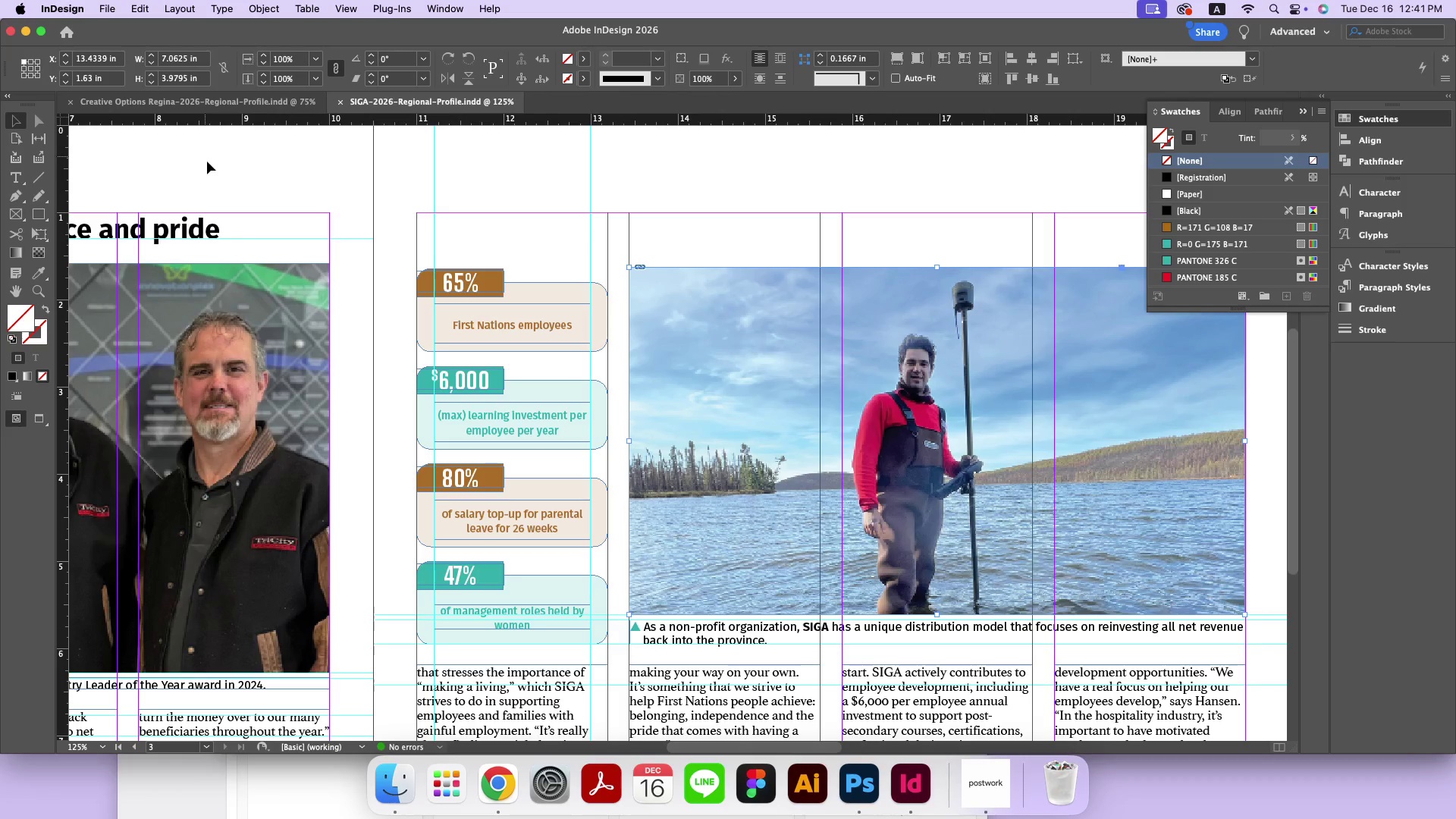 
key(Meta+Minus)
 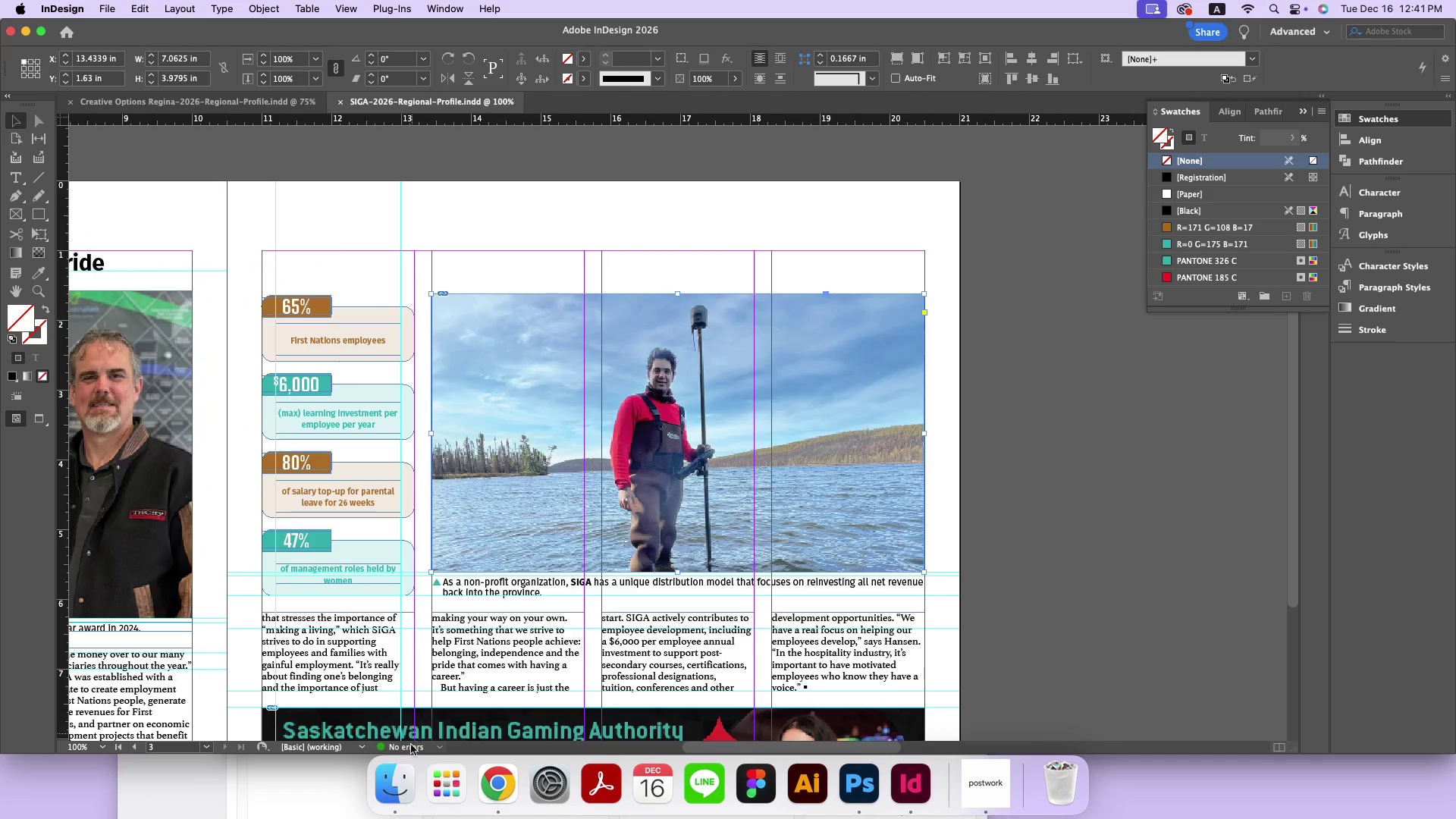 
left_click([397, 769])
 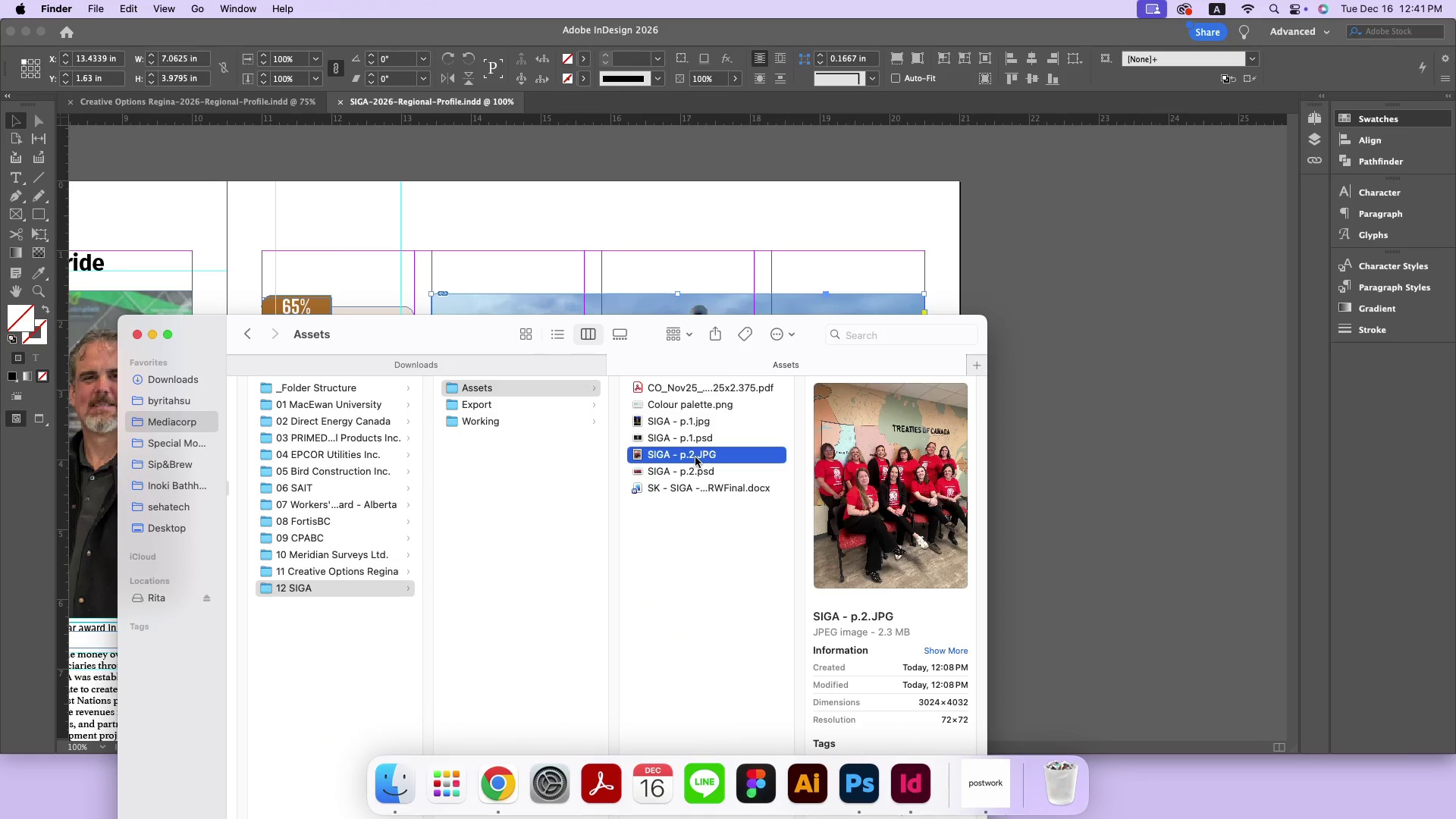 
left_click([694, 466])
 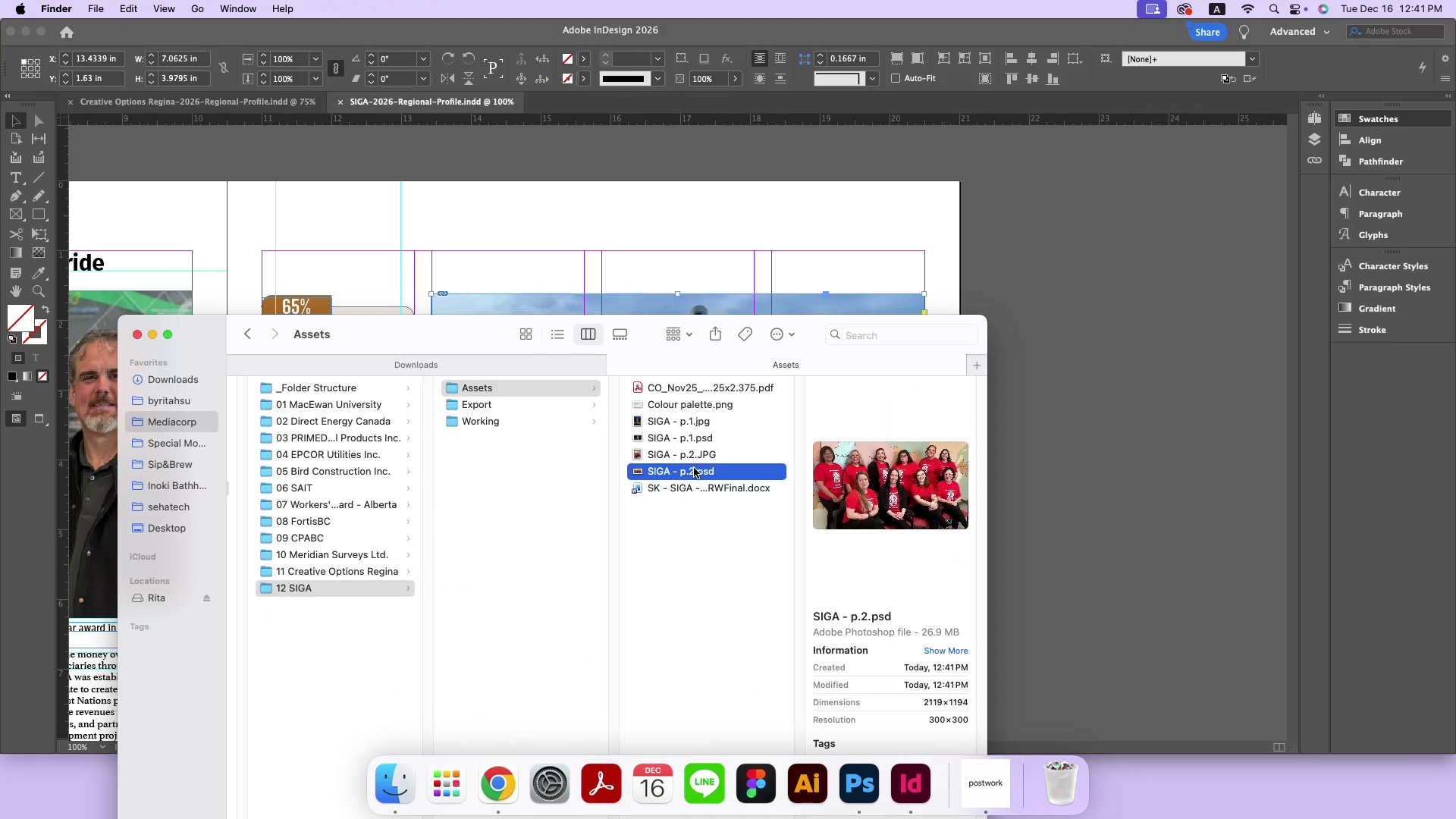 
left_click_drag(start_coordinate=[694, 468], to_coordinate=[716, 302])
 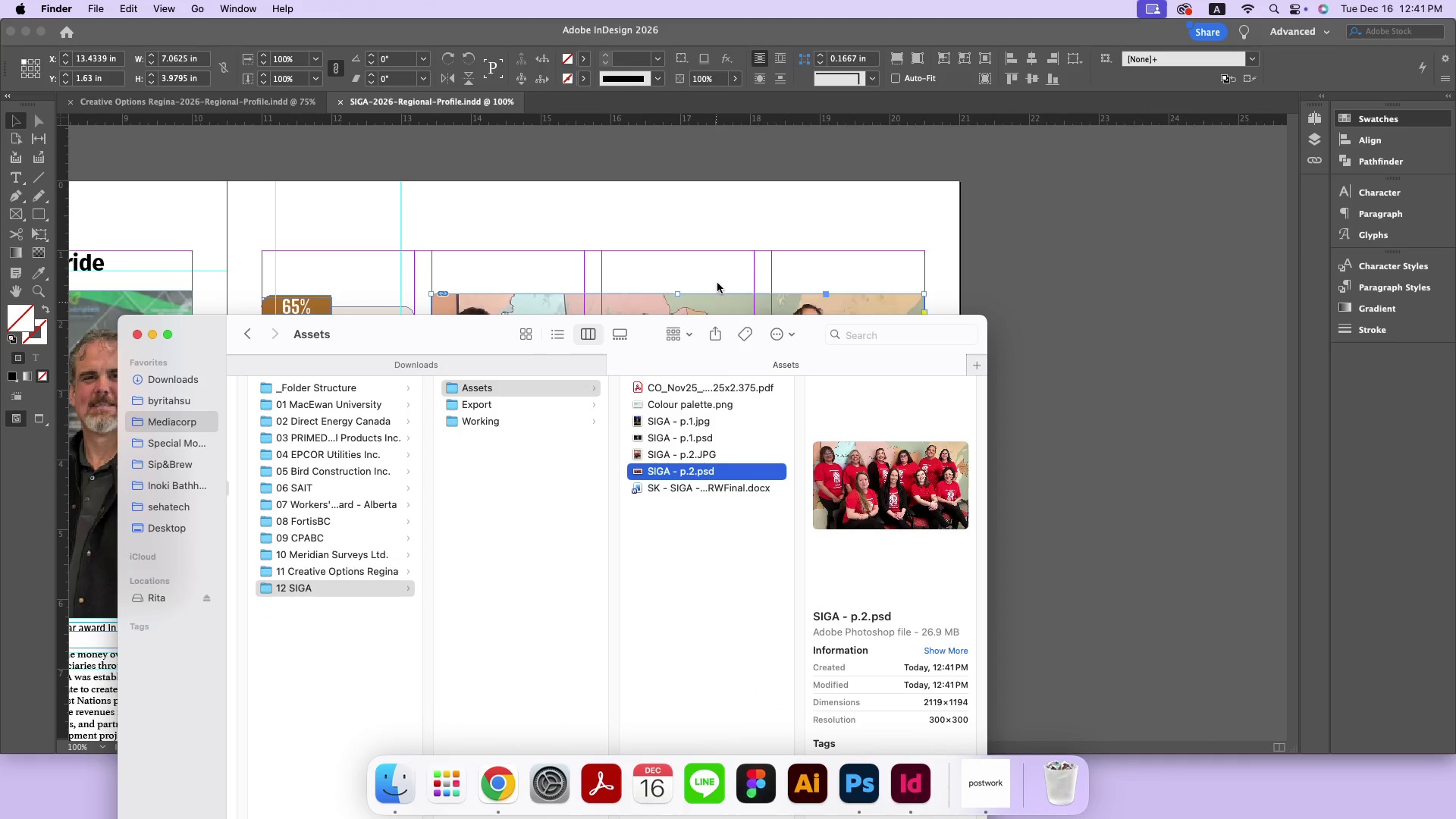 
left_click([718, 276])
 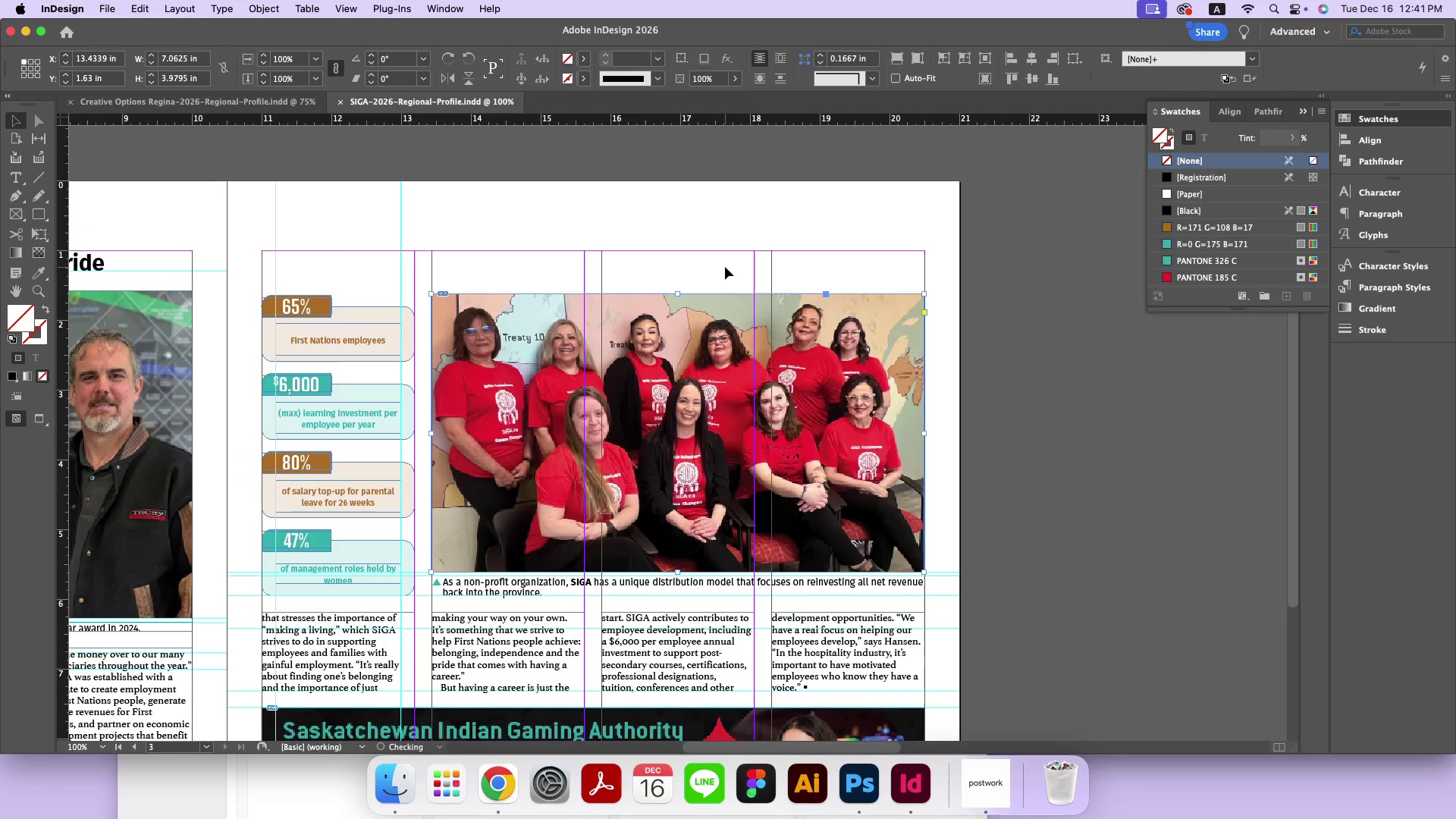 
hold_key(key=Space, duration=0.78)
 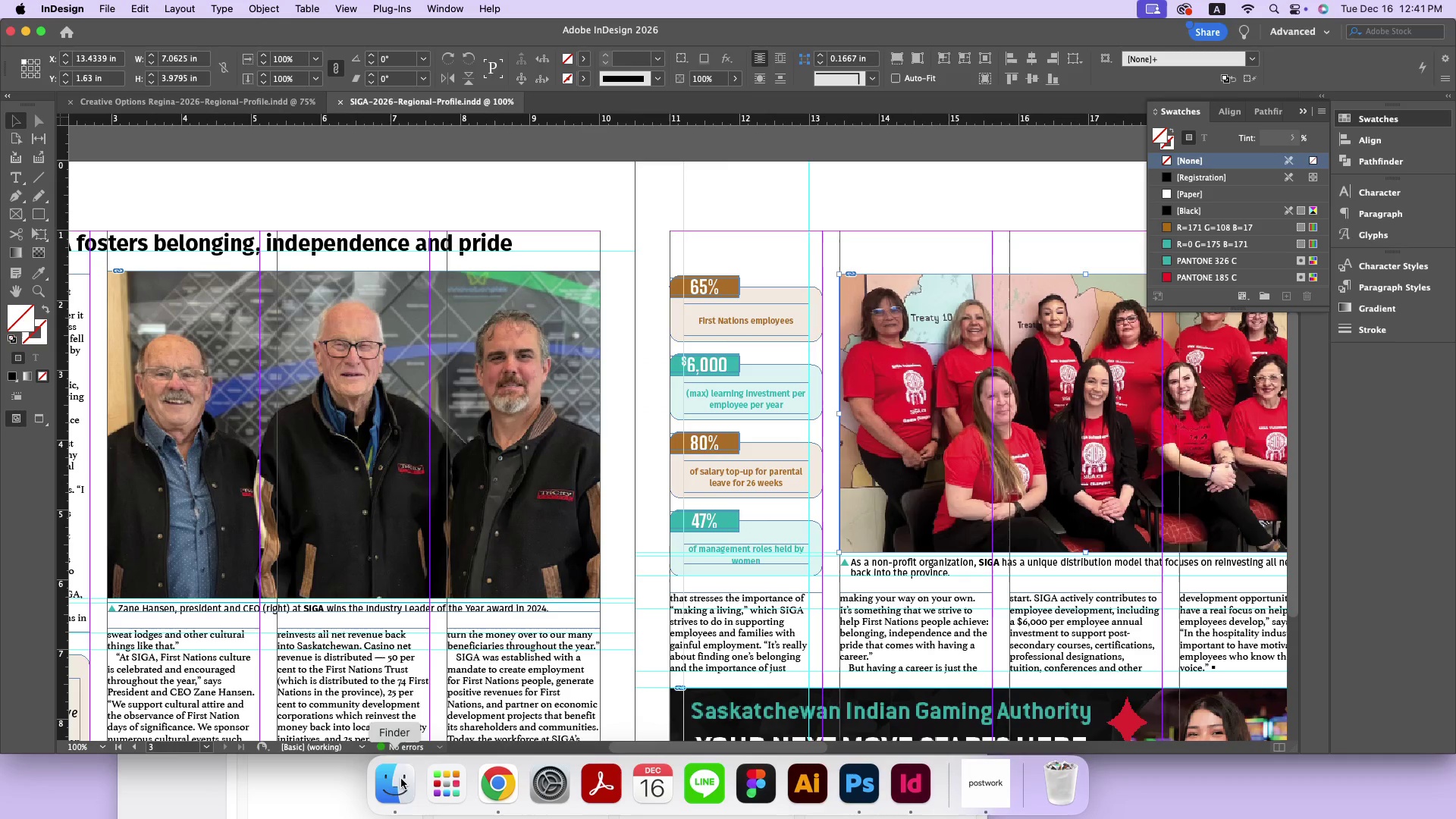 
left_click_drag(start_coordinate=[676, 272], to_coordinate=[1084, 253])
 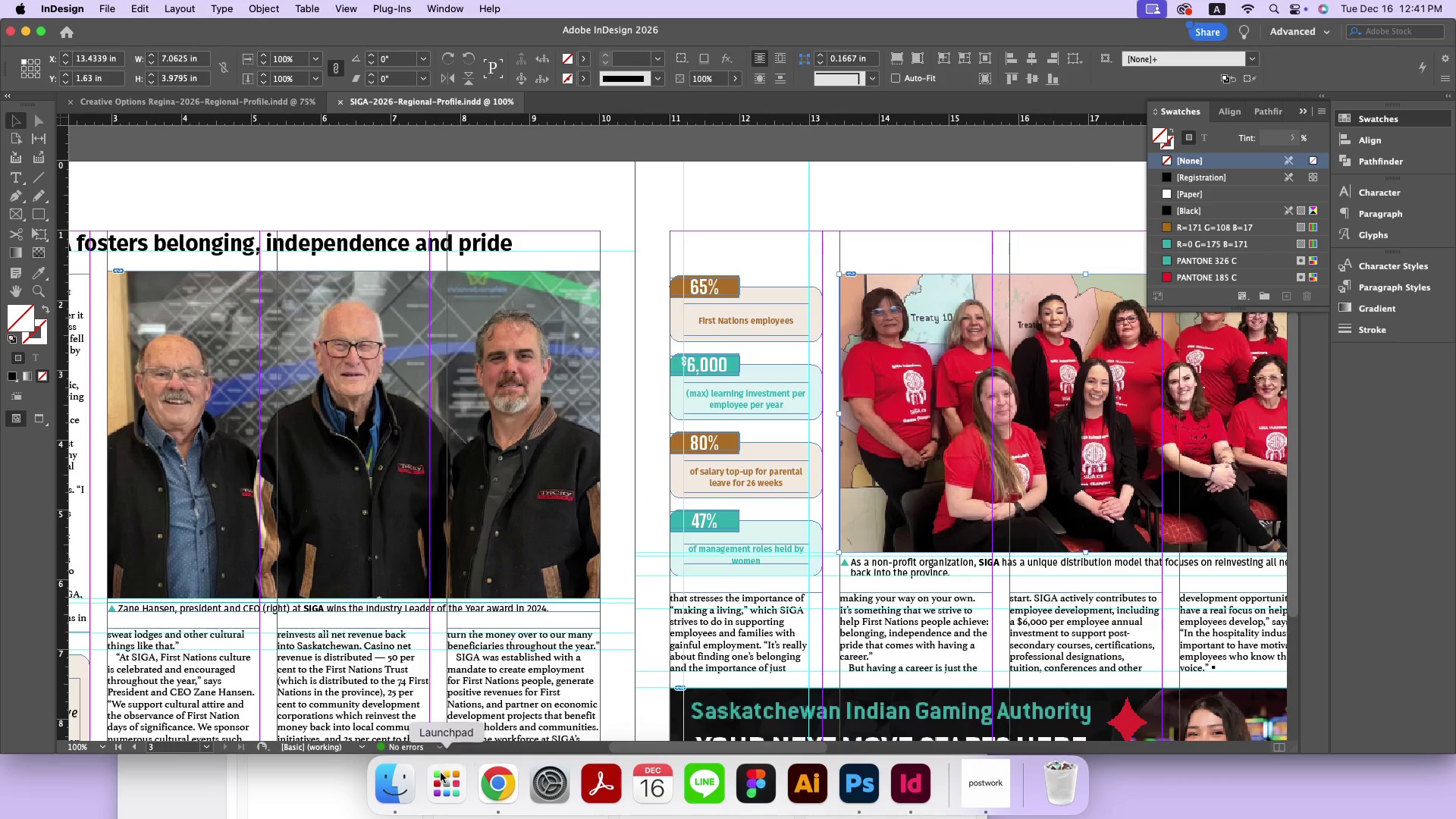 
left_click([384, 779])
 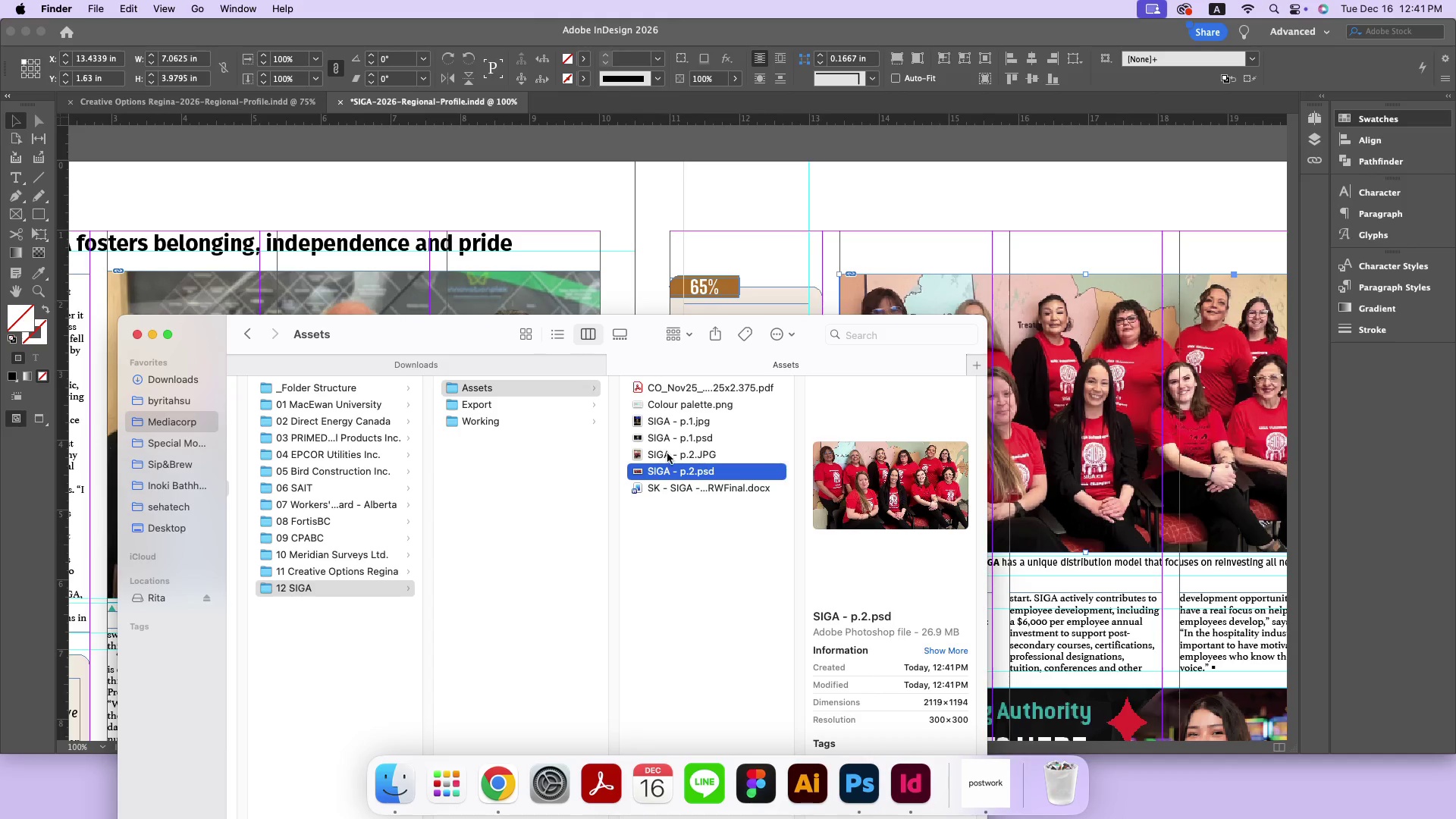 
left_click([677, 438])
 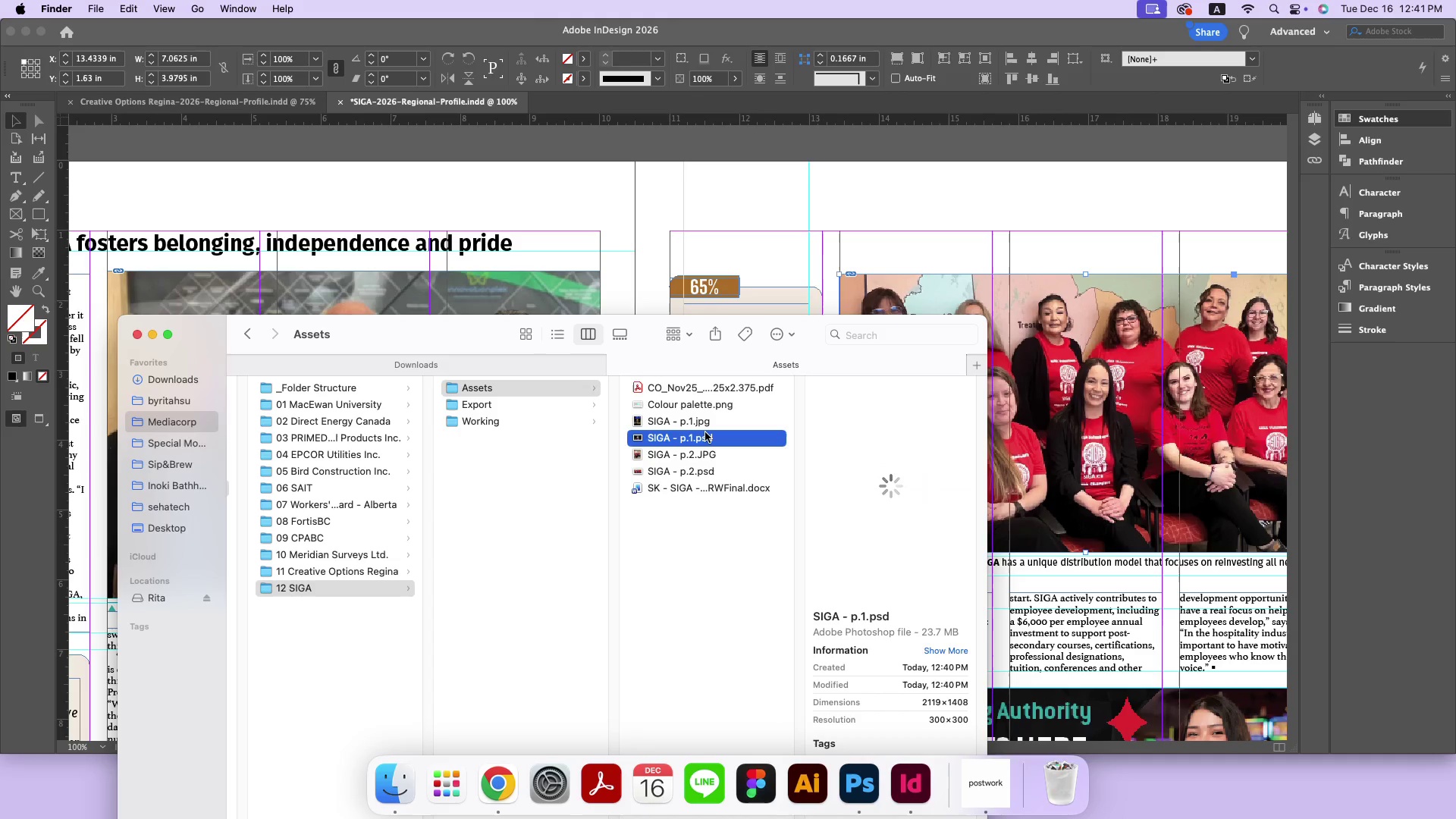 
left_click_drag(start_coordinate=[705, 432], to_coordinate=[579, 297])
 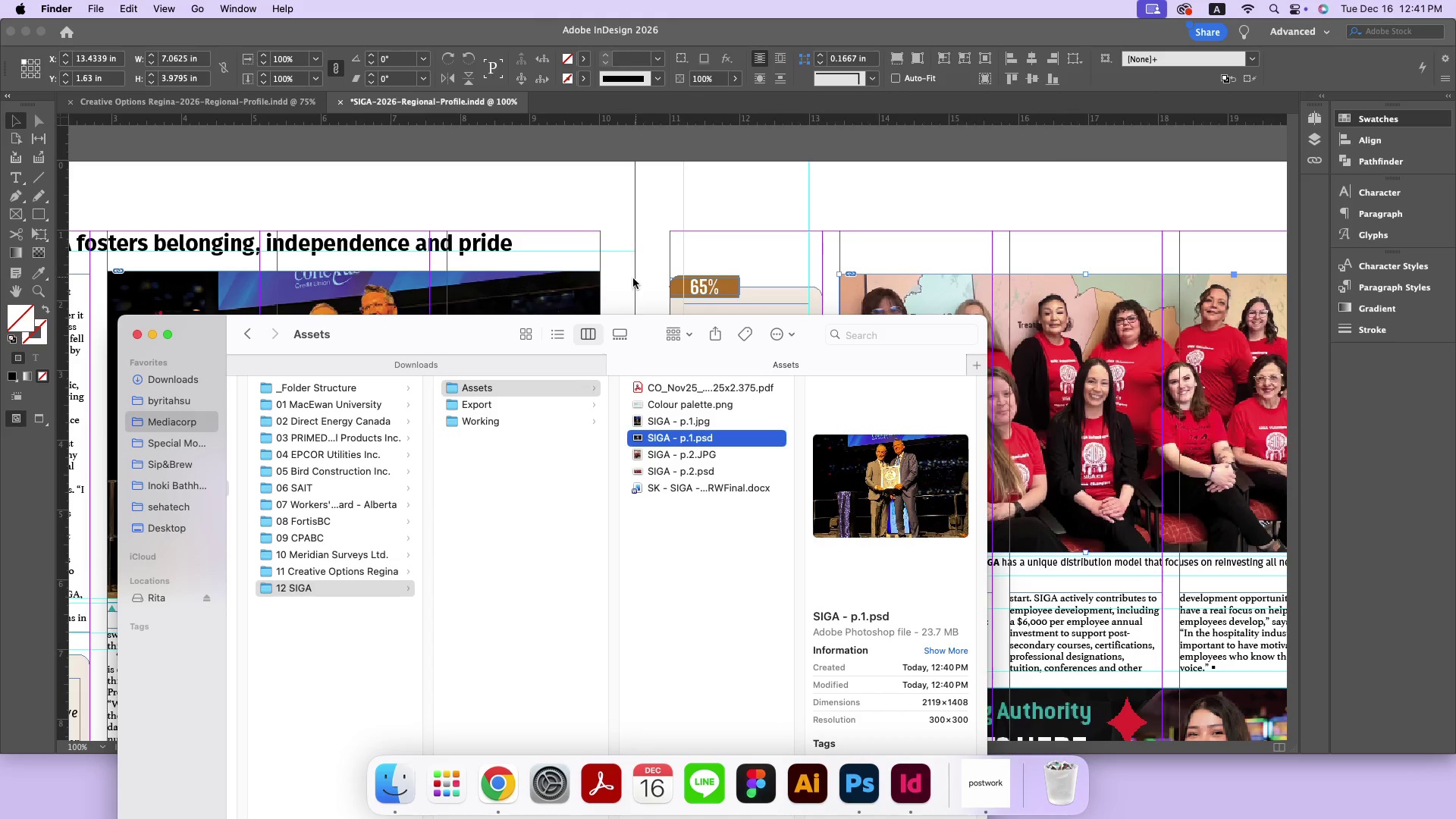 
left_click([629, 280])
 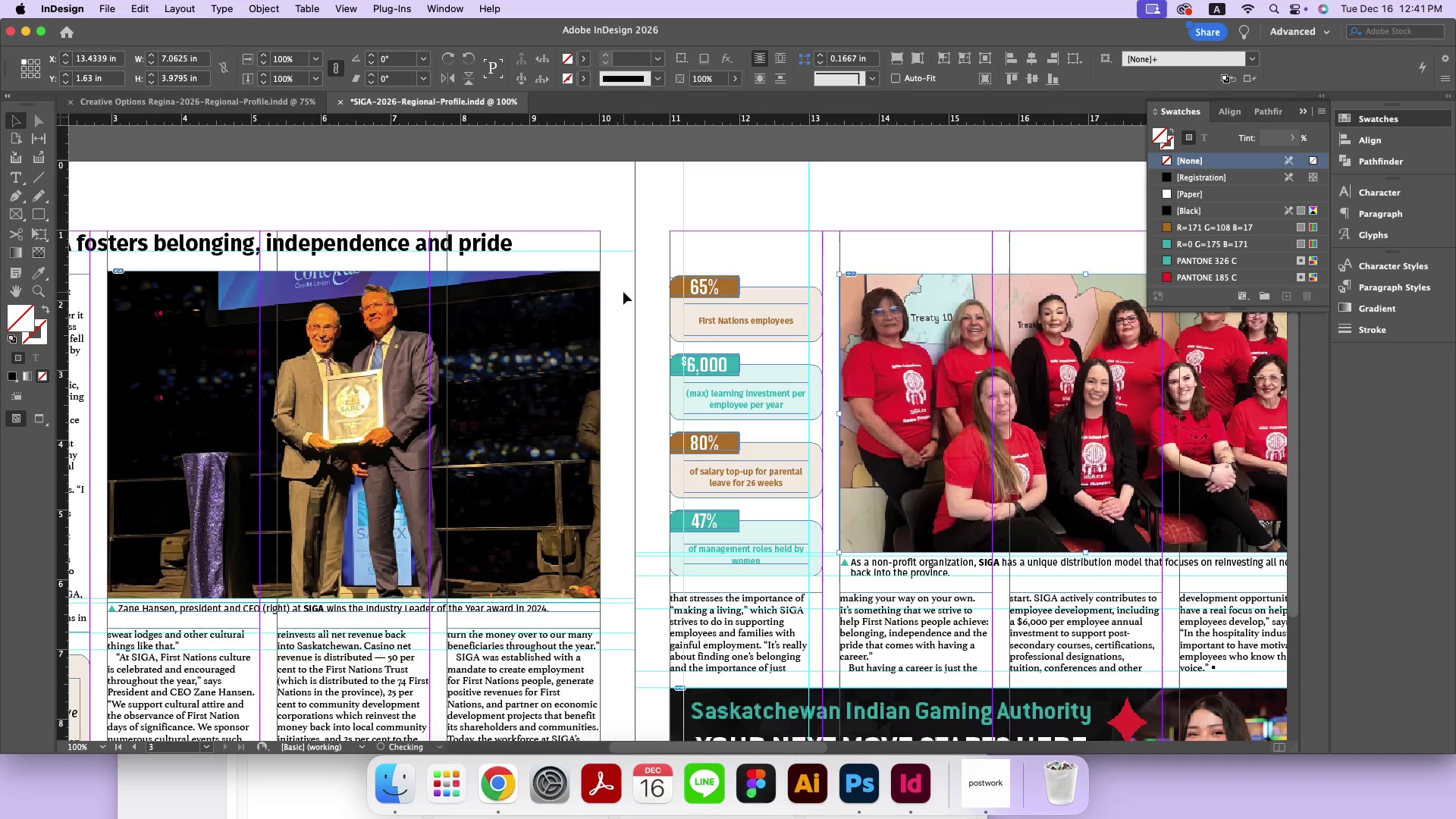 
left_click_drag(start_coordinate=[623, 292], to_coordinate=[562, 338])
 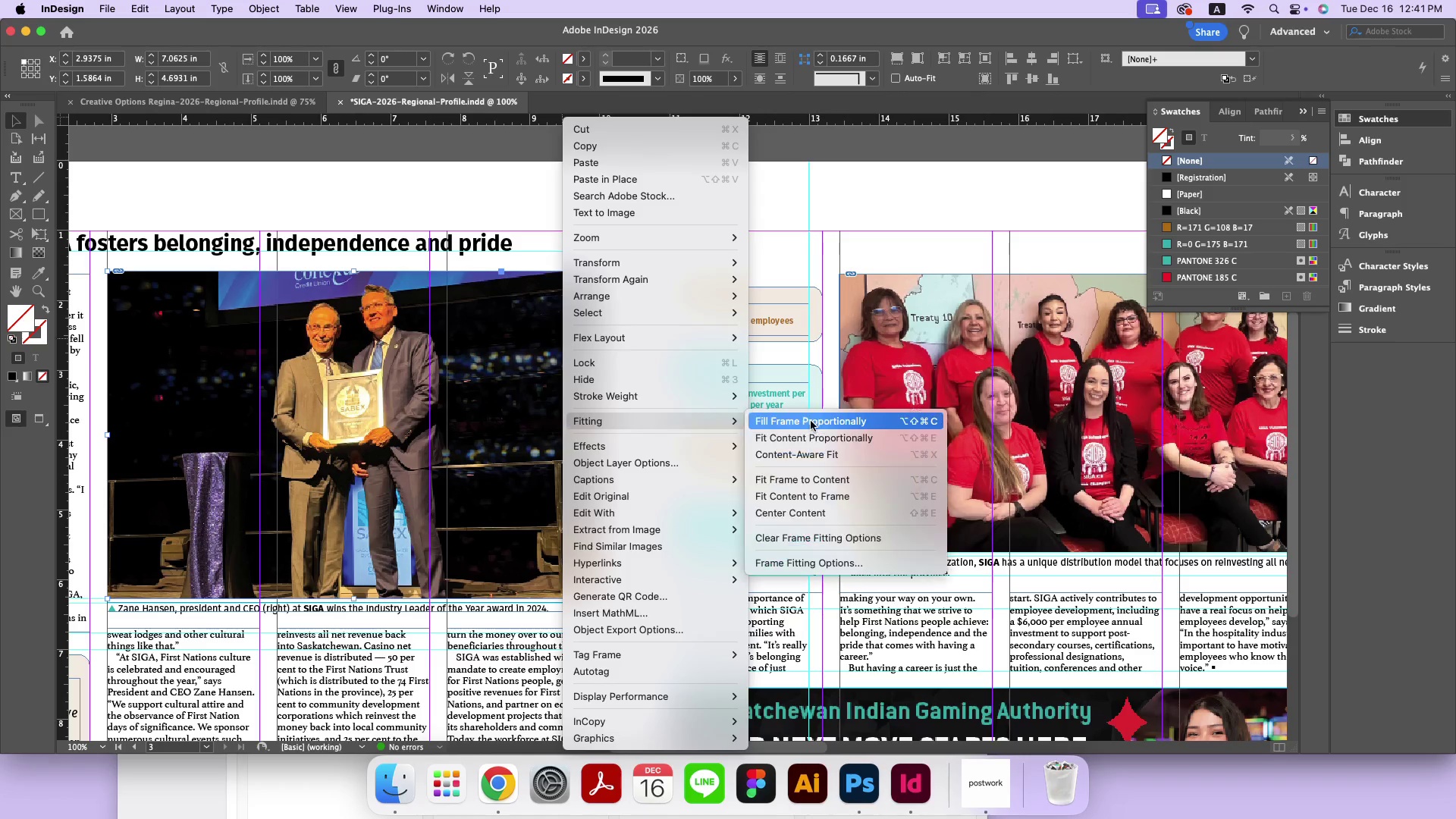 
left_click([825, 422])
 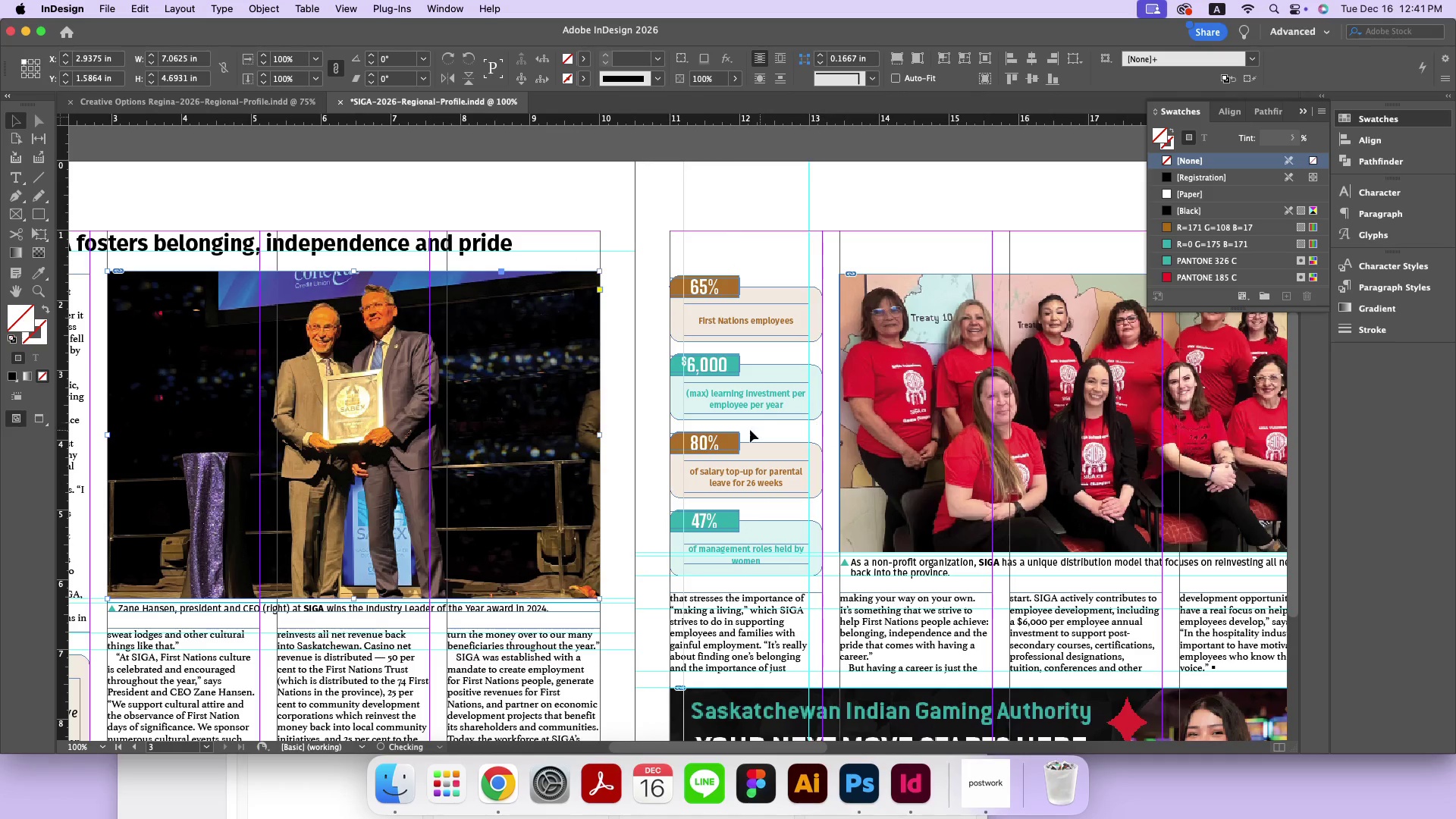 
left_click([625, 445])
 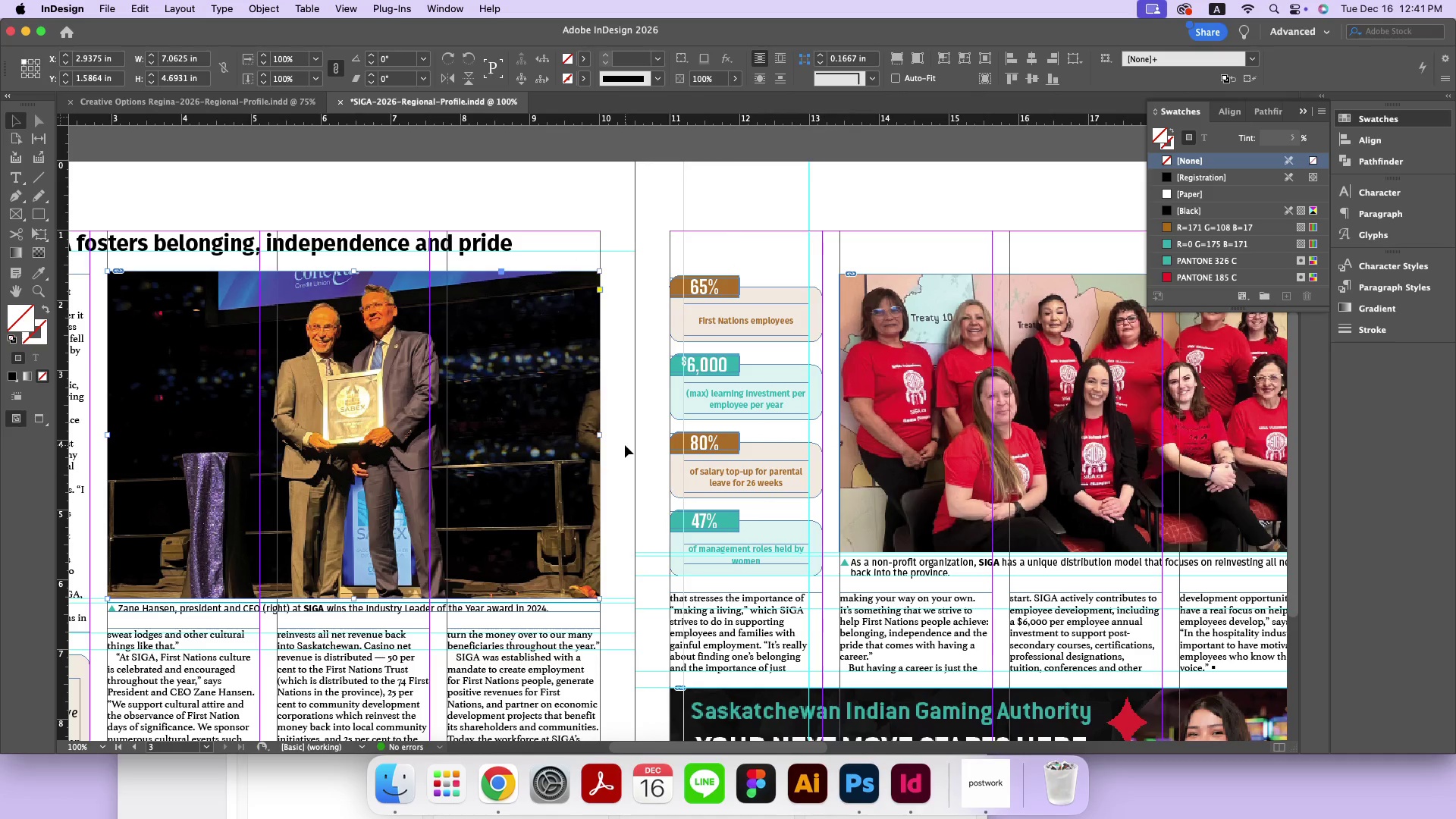 
type(ww)
 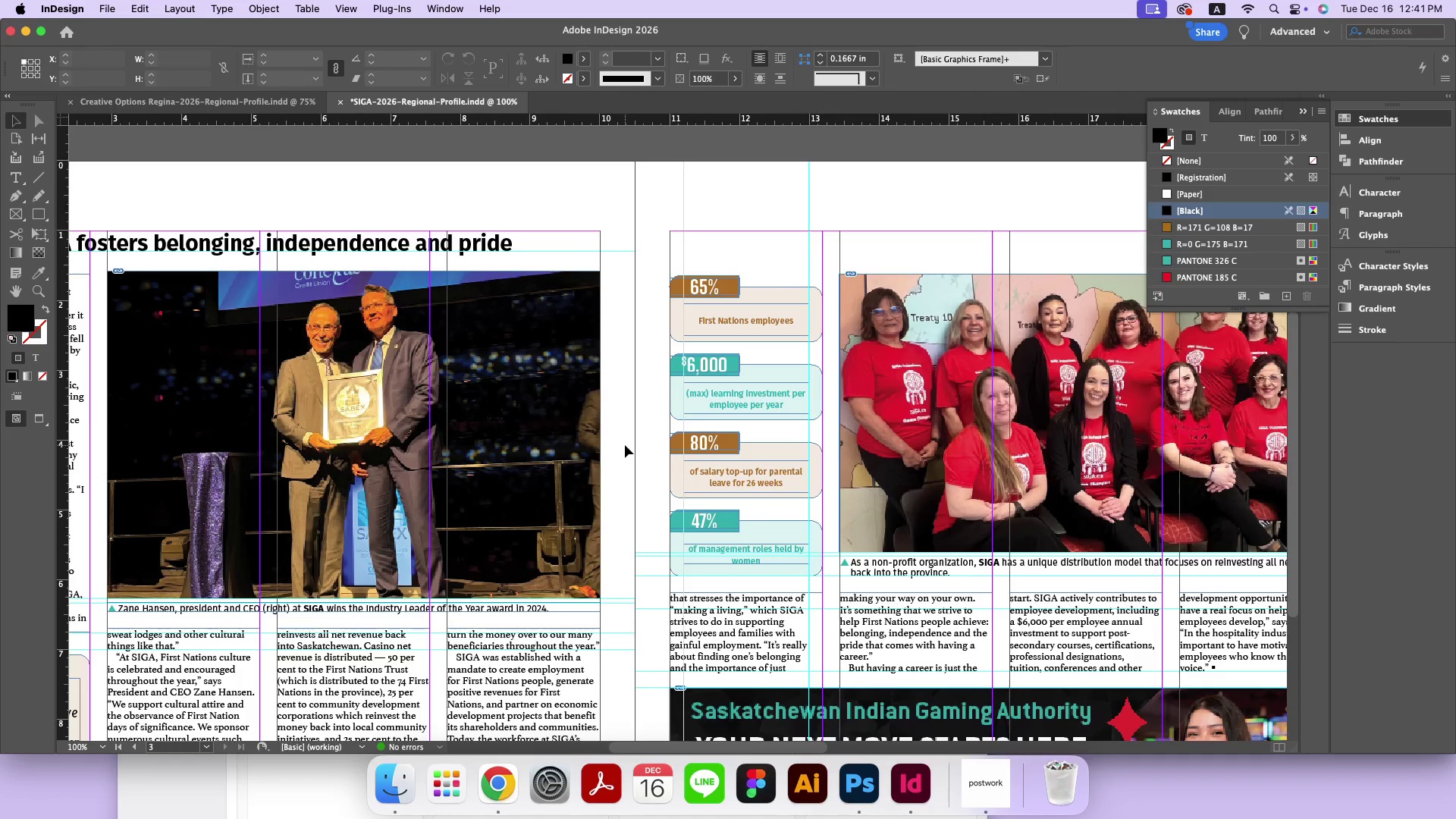 
right_click([625, 445])
 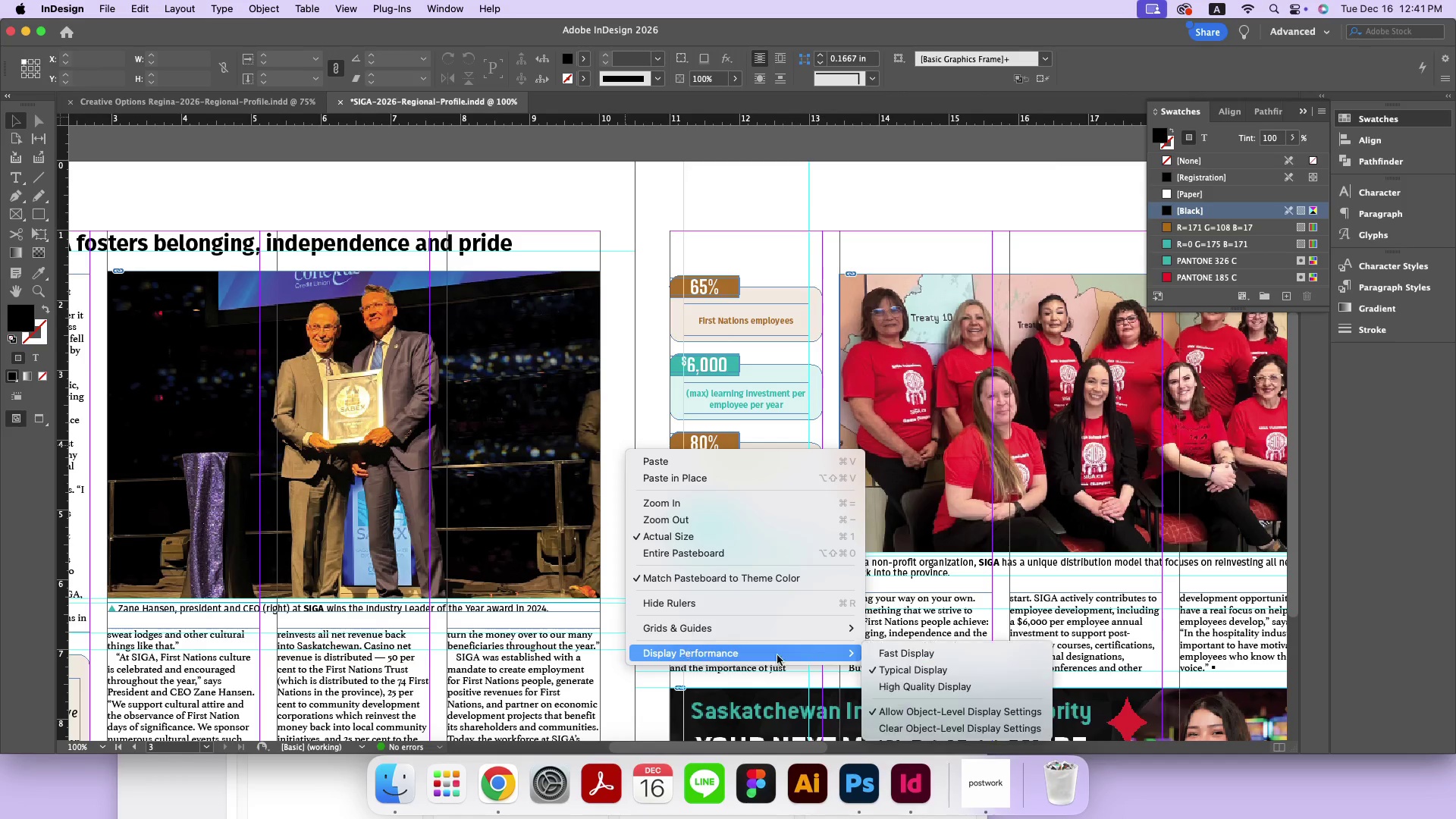 
left_click([900, 681])
 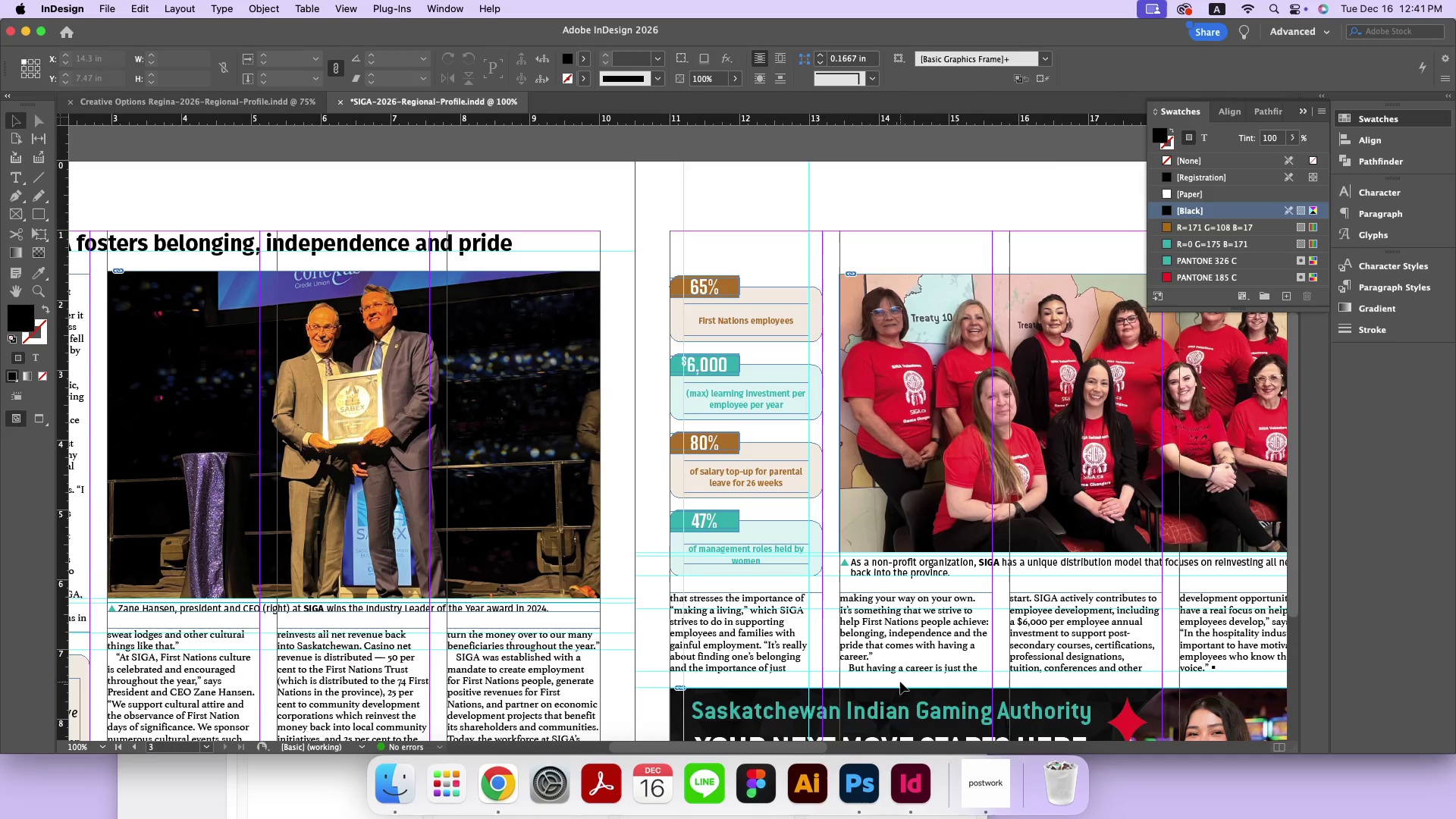 
left_click_drag(start_coordinate=[976, 245], to_coordinate=[1008, 312])
 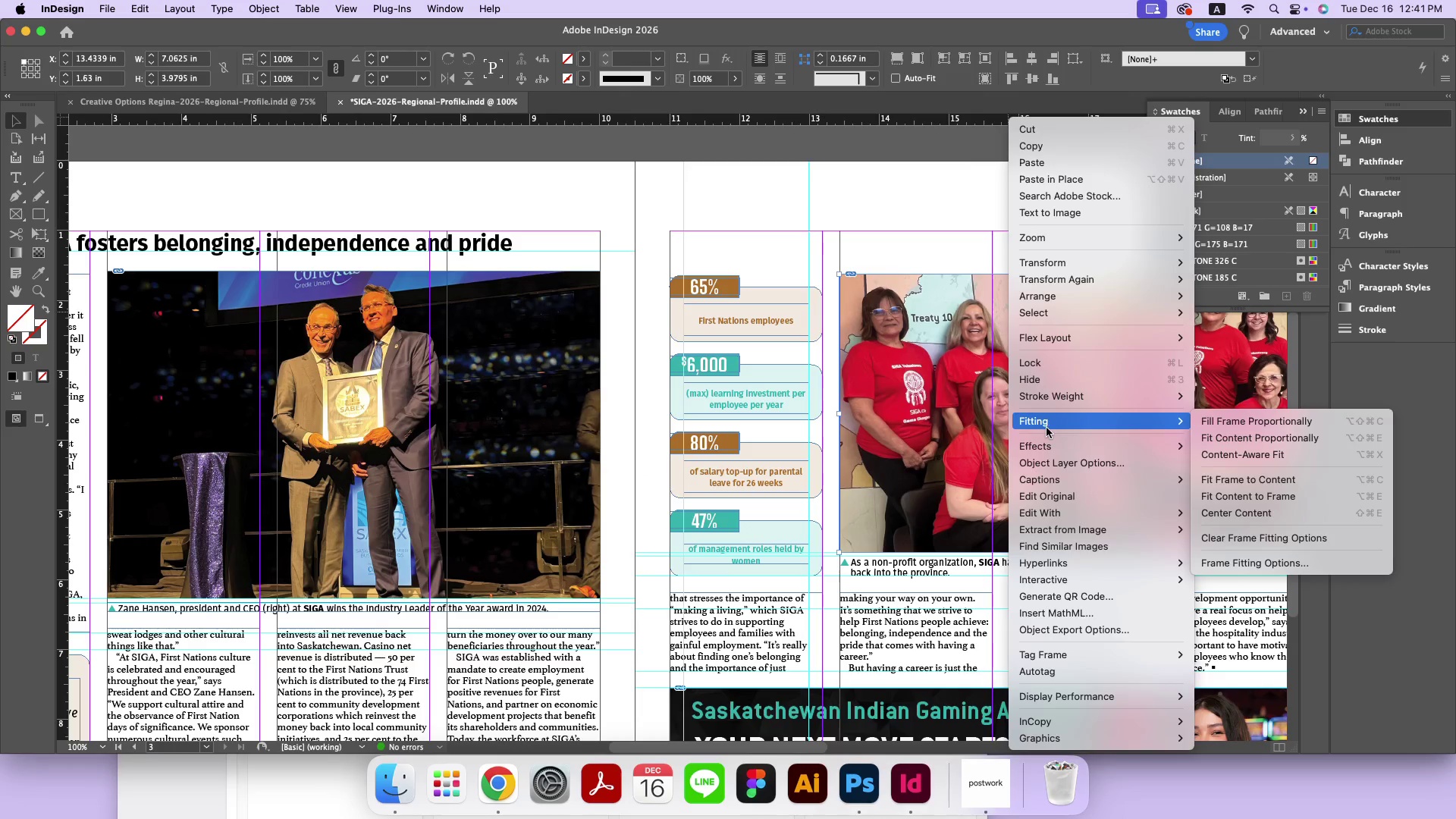 
left_click([1259, 428])
 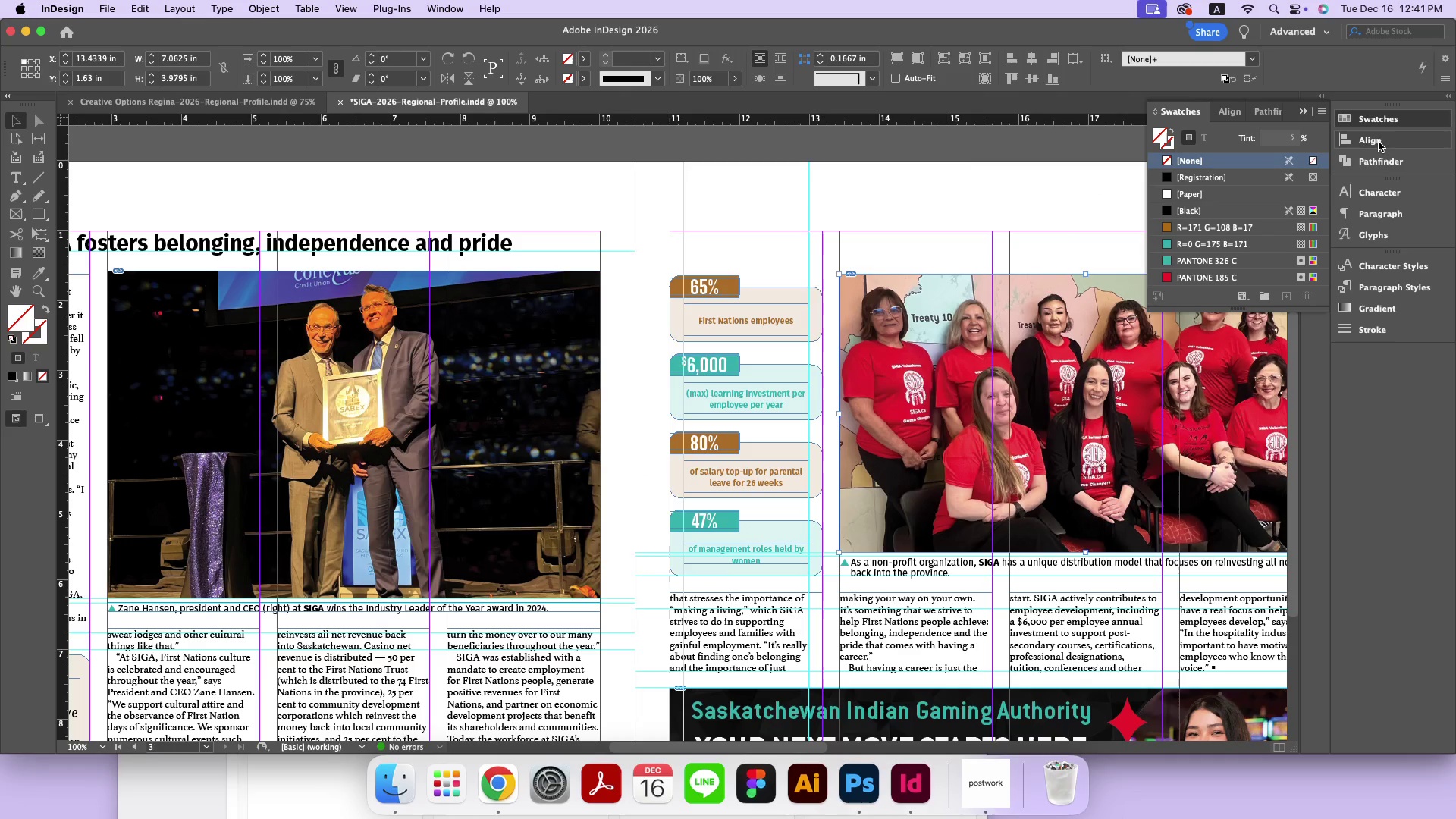 
left_click([1303, 112])
 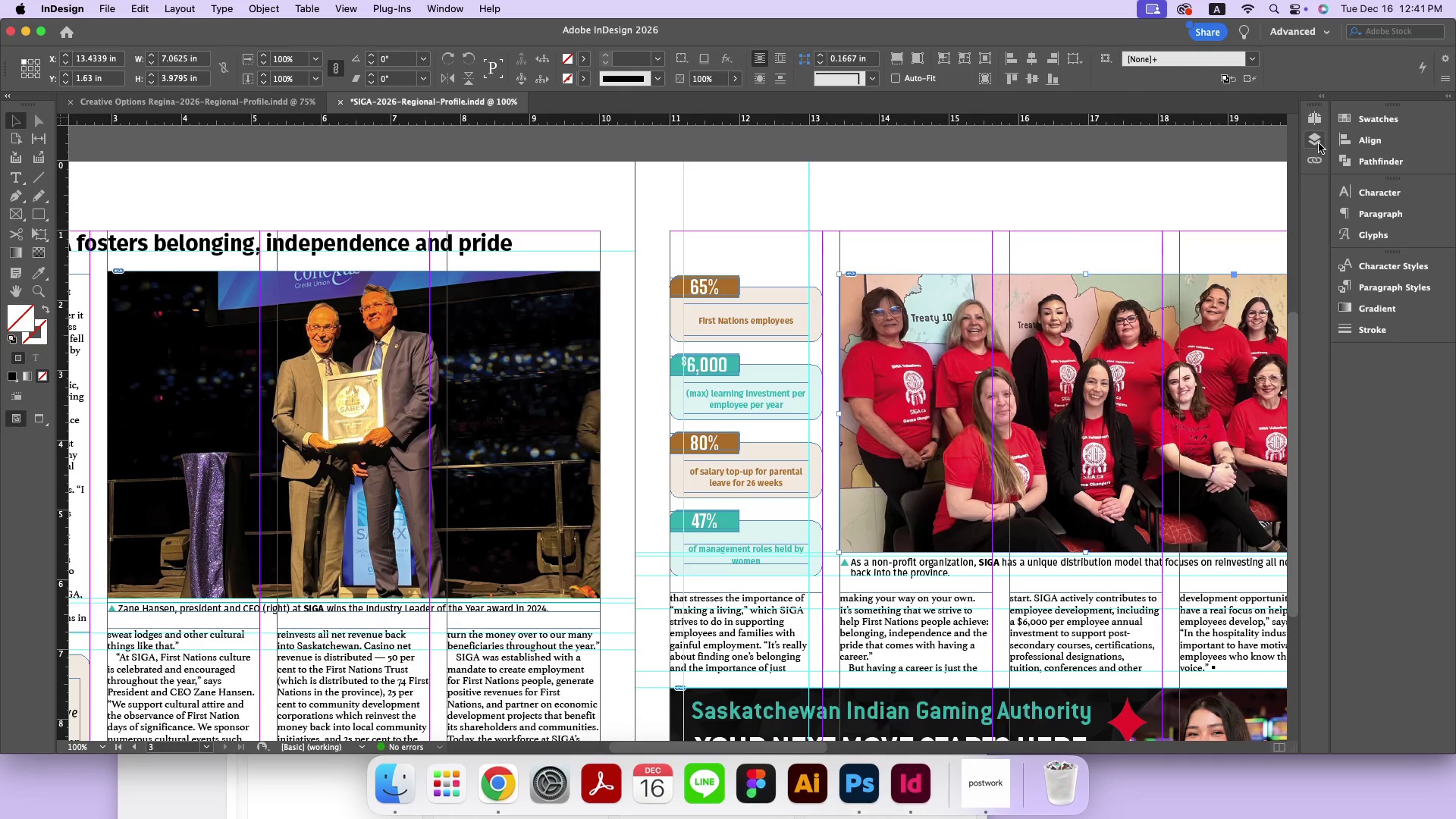 
left_click([1319, 158])
 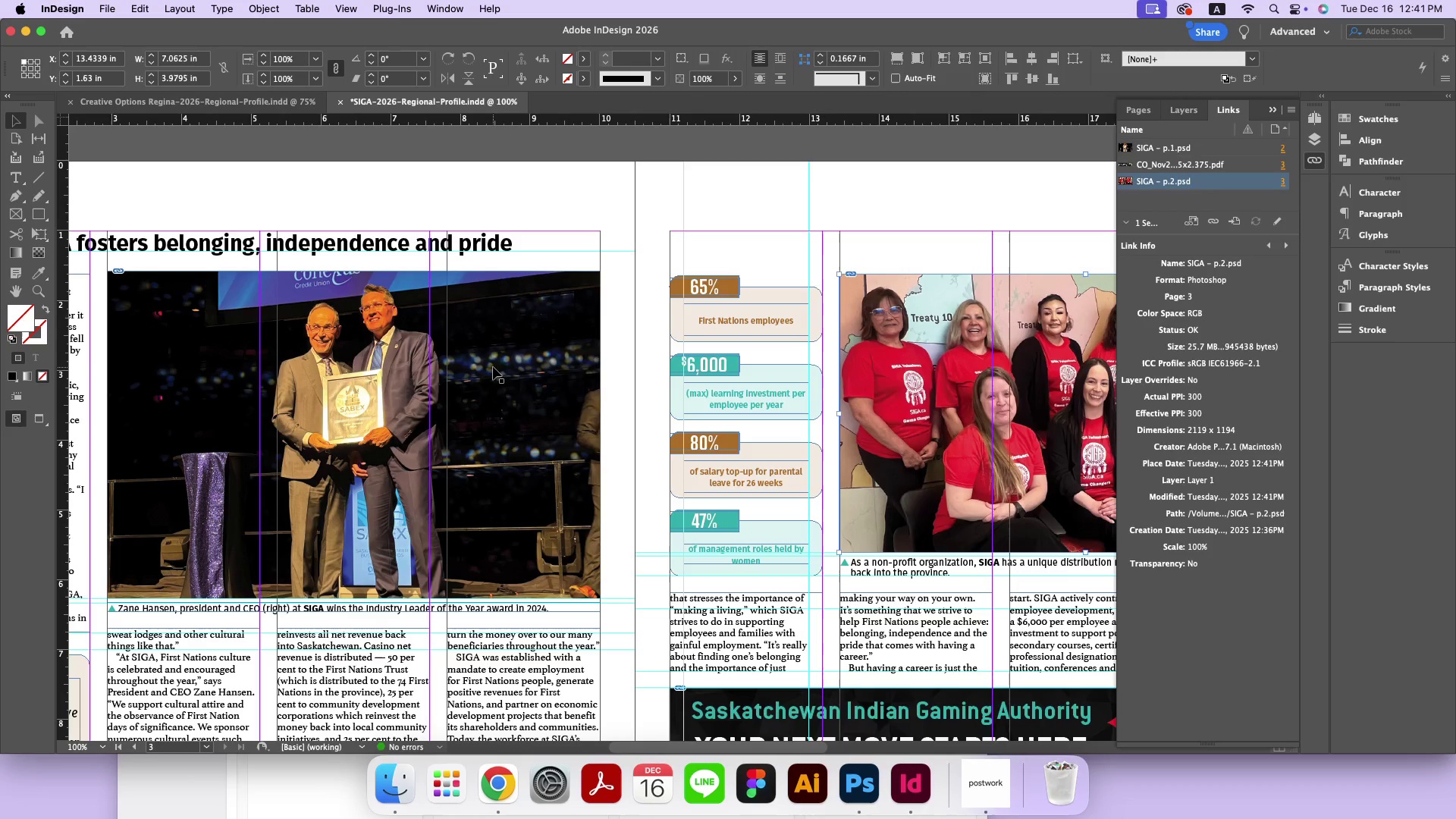 
left_click_drag(start_coordinate=[616, 346], to_coordinate=[571, 363])
 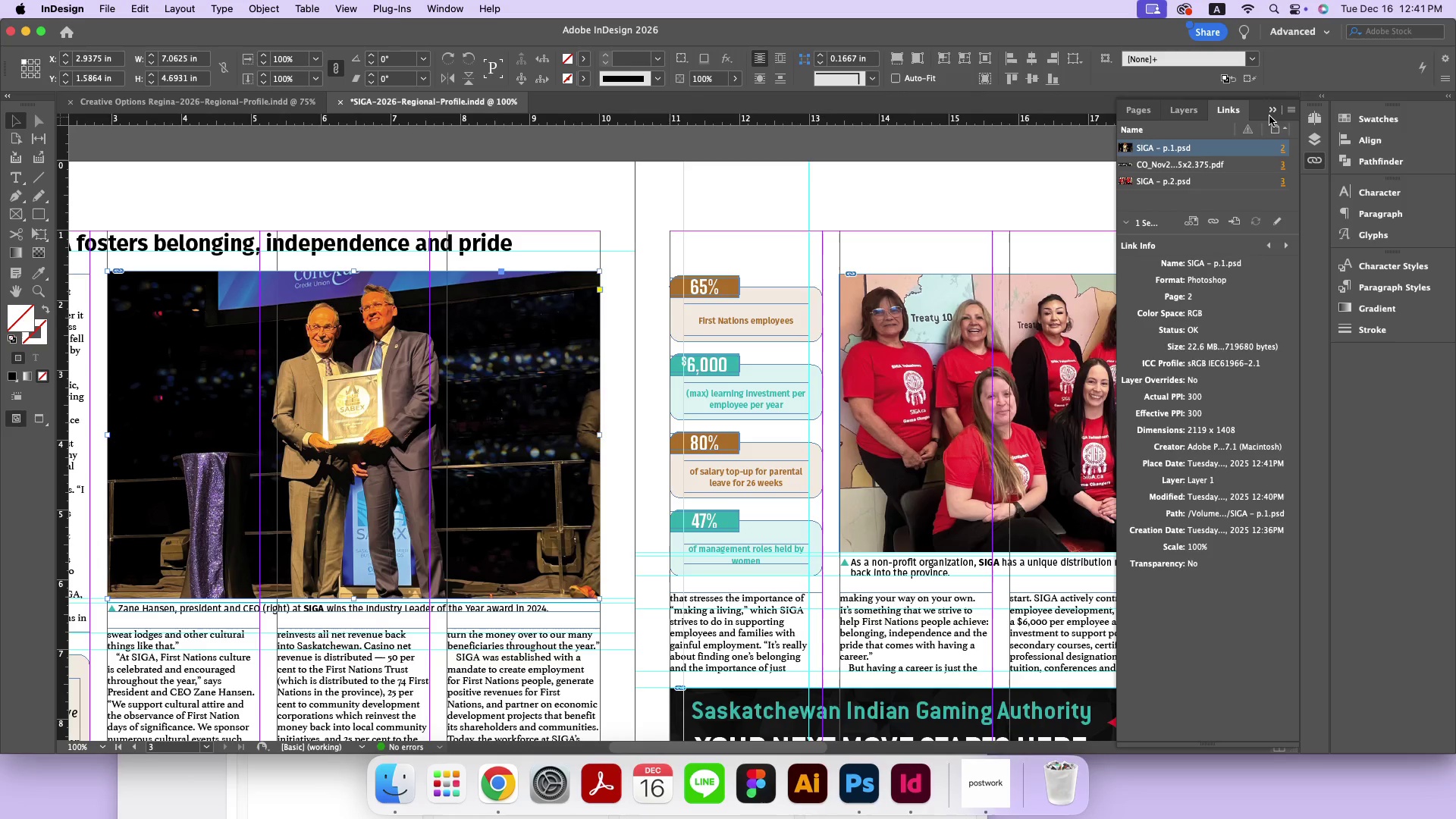 
left_click([1272, 109])
 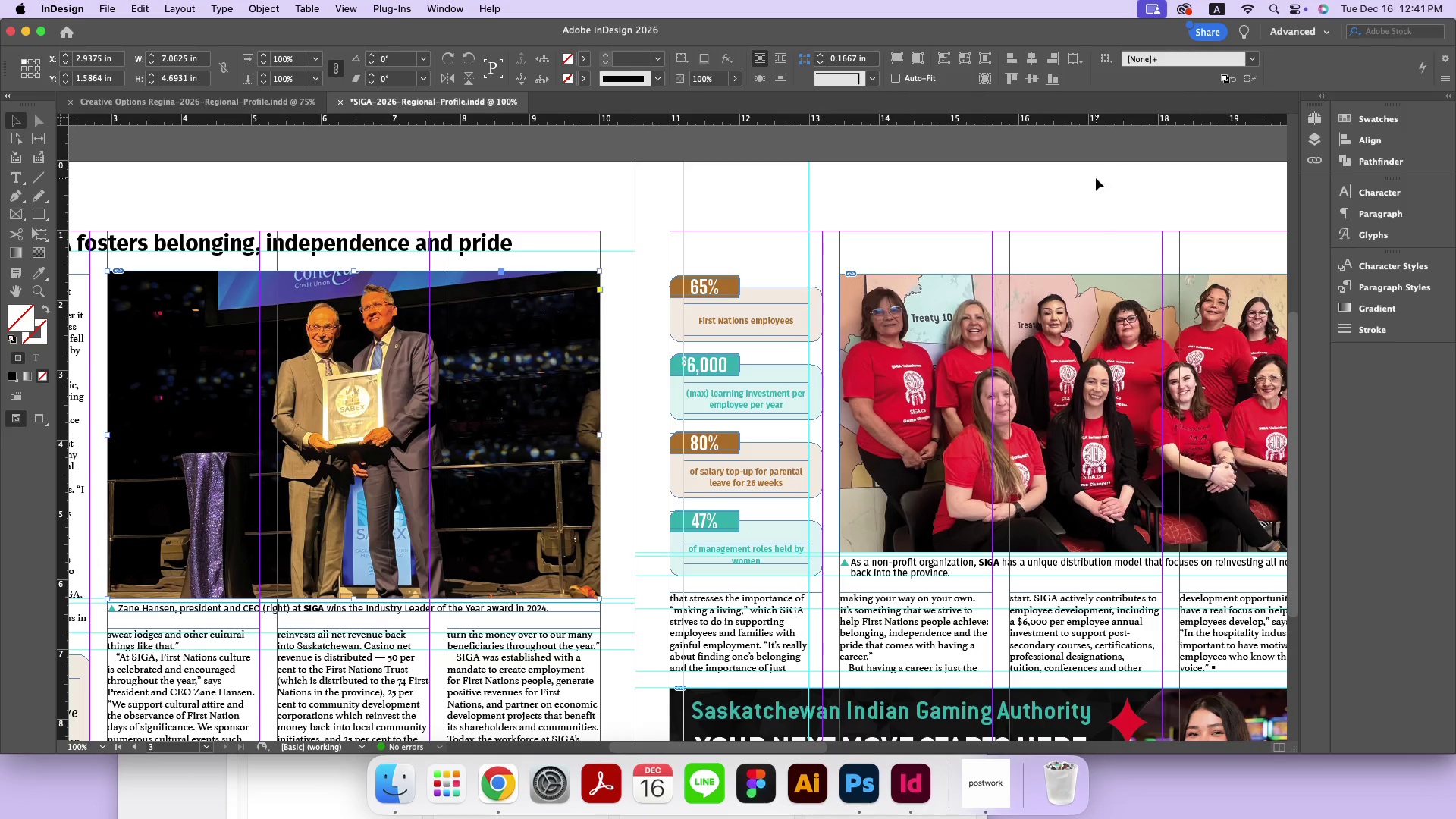 
left_click([1096, 178])
 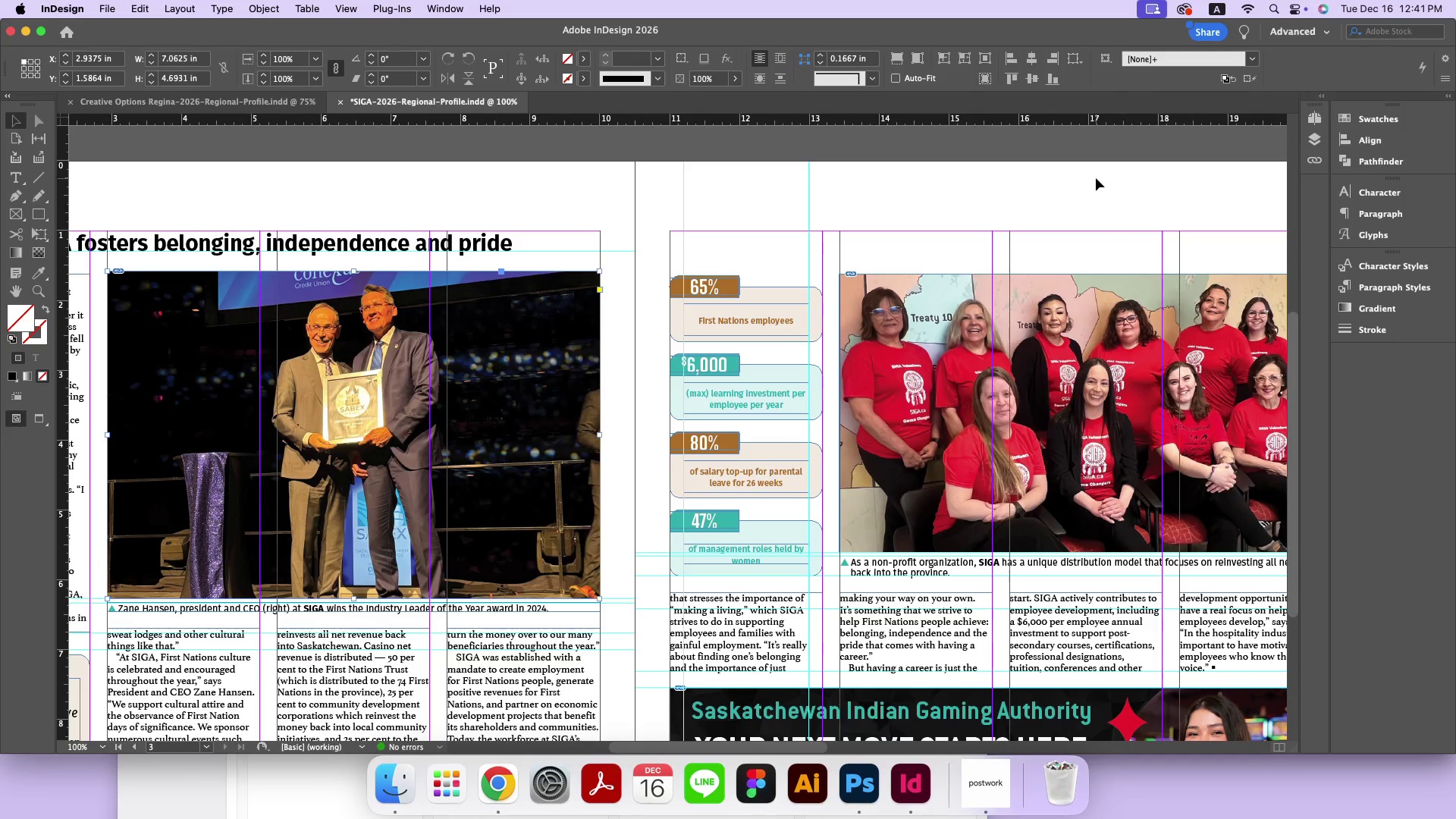 
key(Meta+S)
 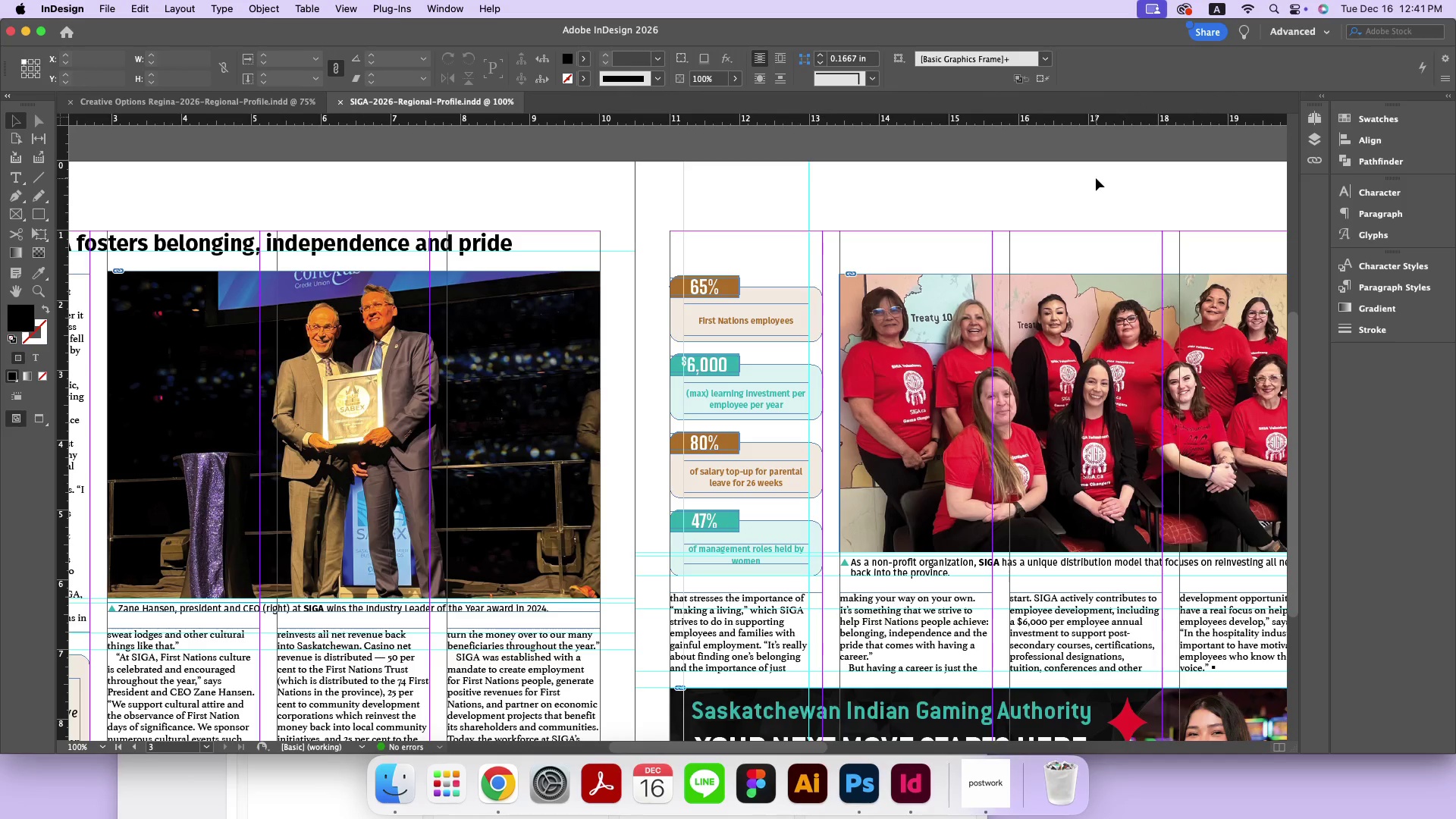 
key(W)
 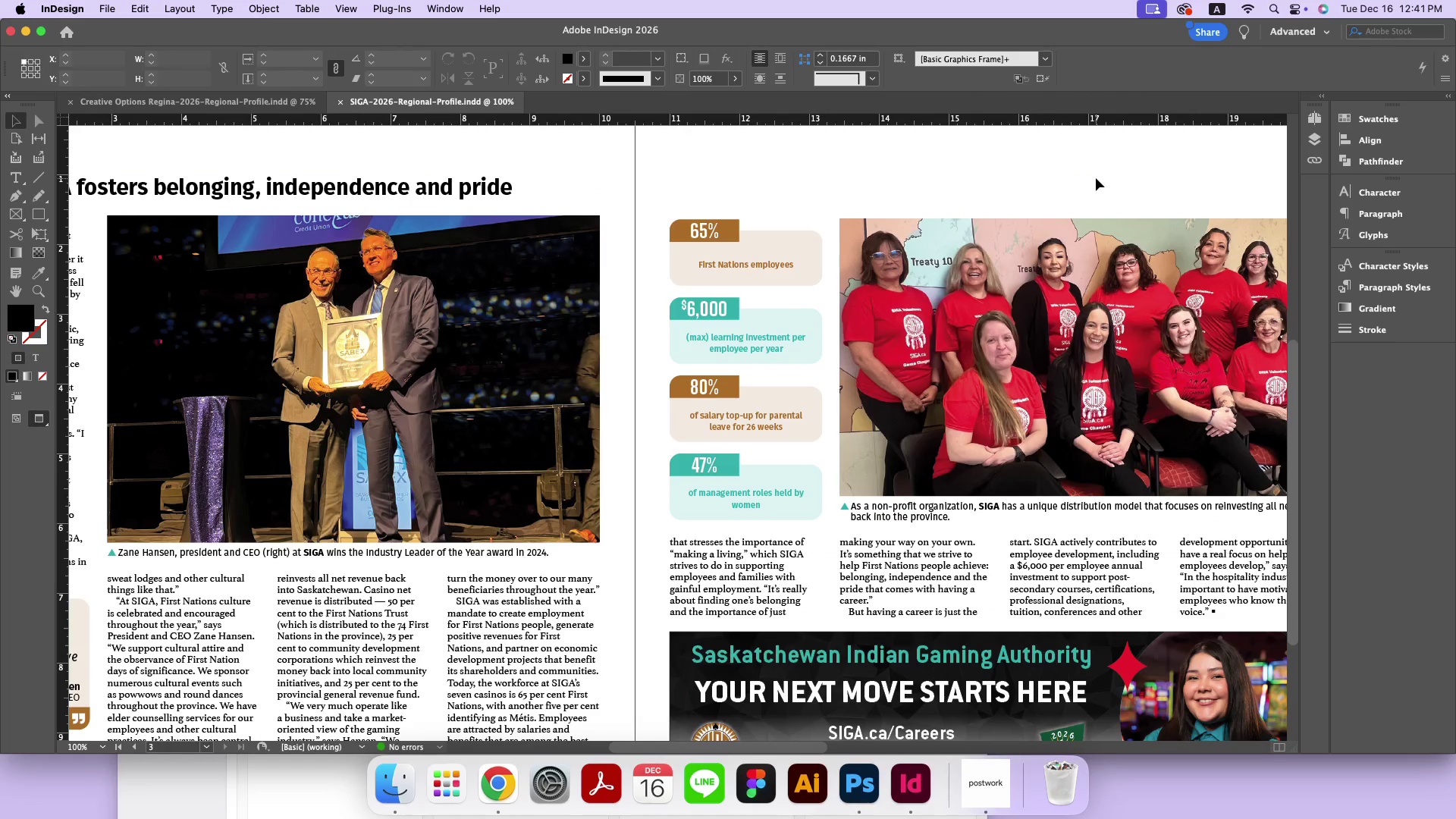 
scroll: coordinate [1096, 178], scroll_direction: down, amount: 4.0
 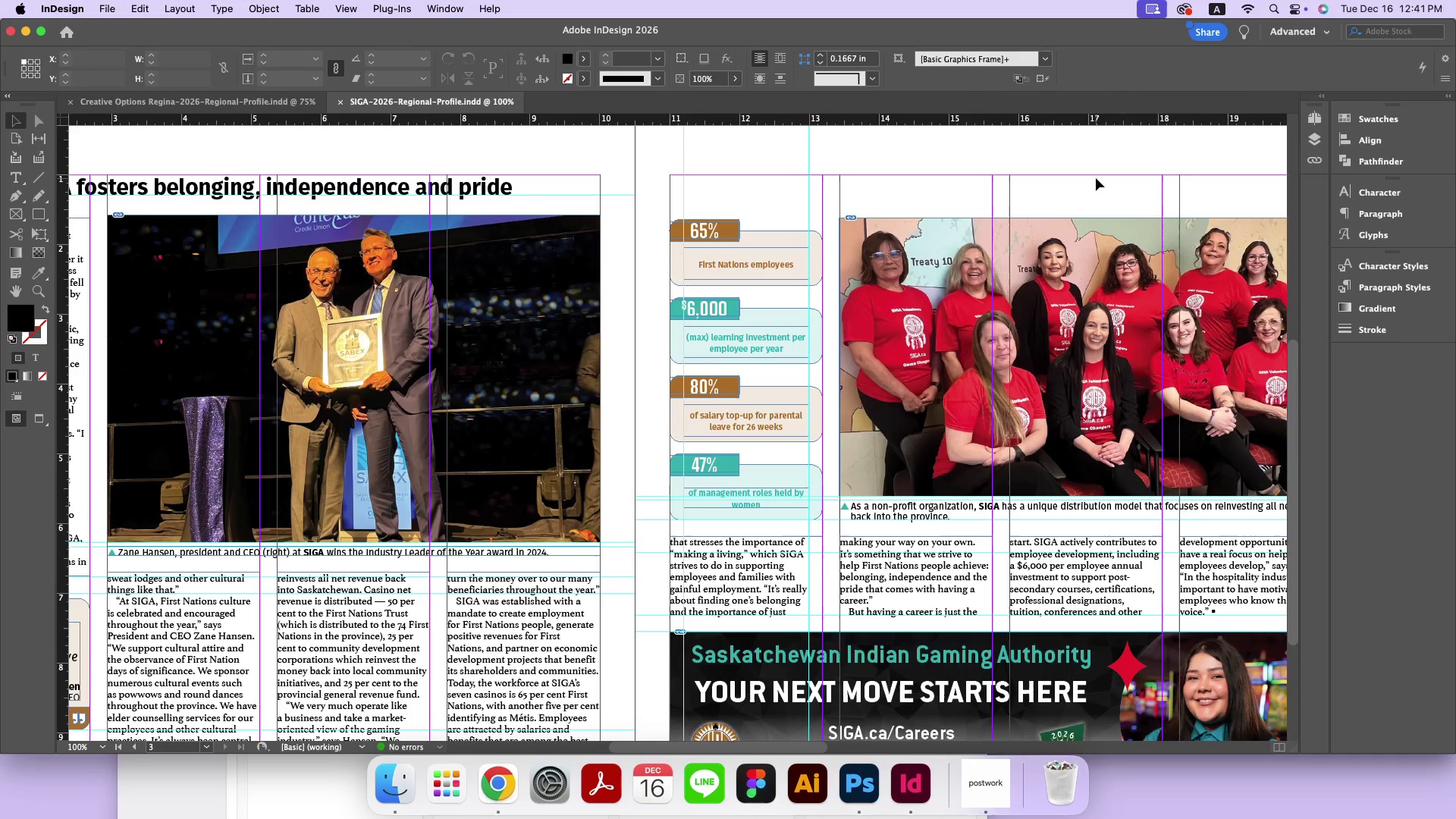 
hold_key(key=Space, duration=0.98)
 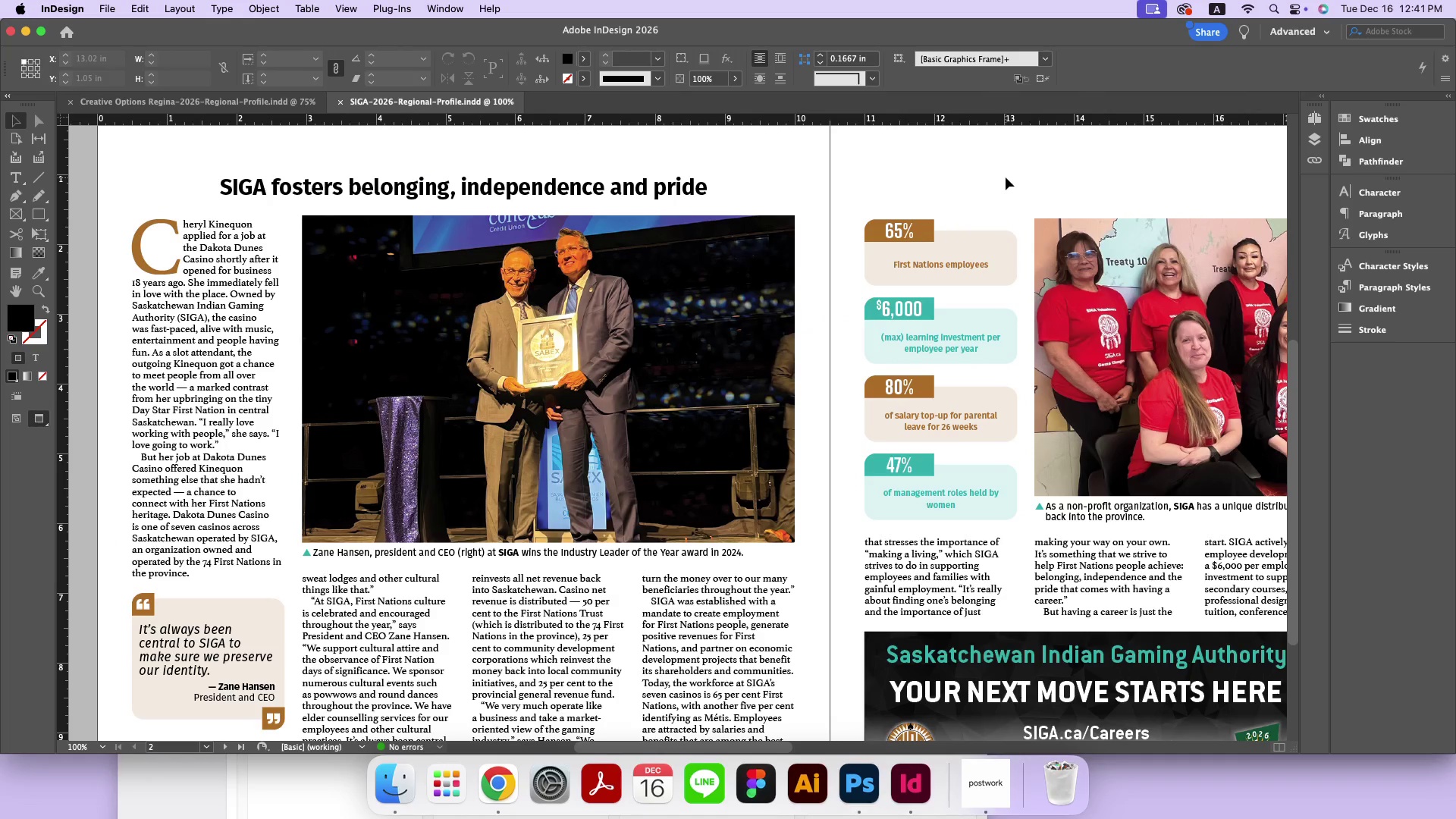 
left_click_drag(start_coordinate=[811, 177], to_coordinate=[1006, 177])
 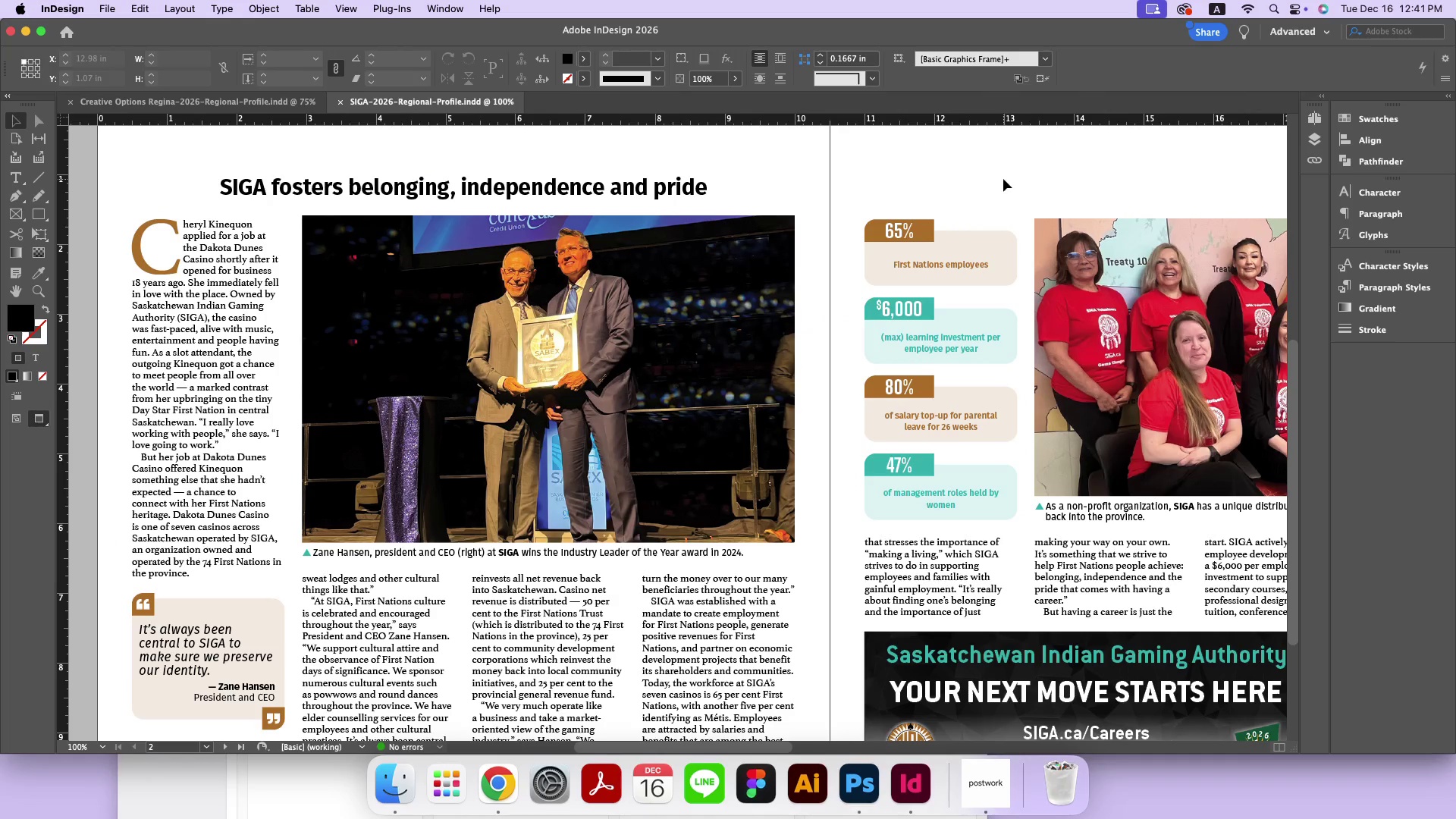 
key(W)
 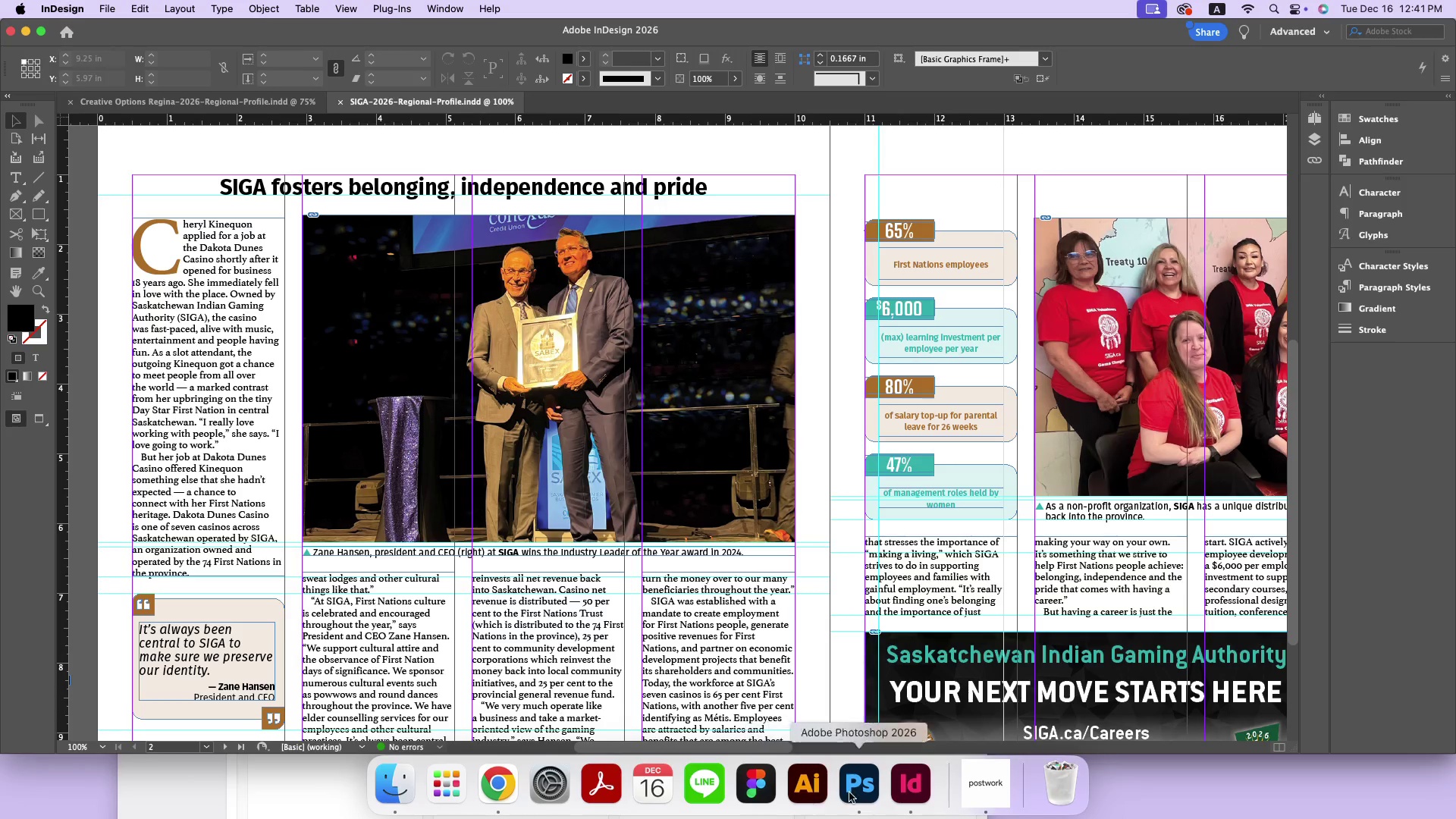 
left_click([870, 792])
 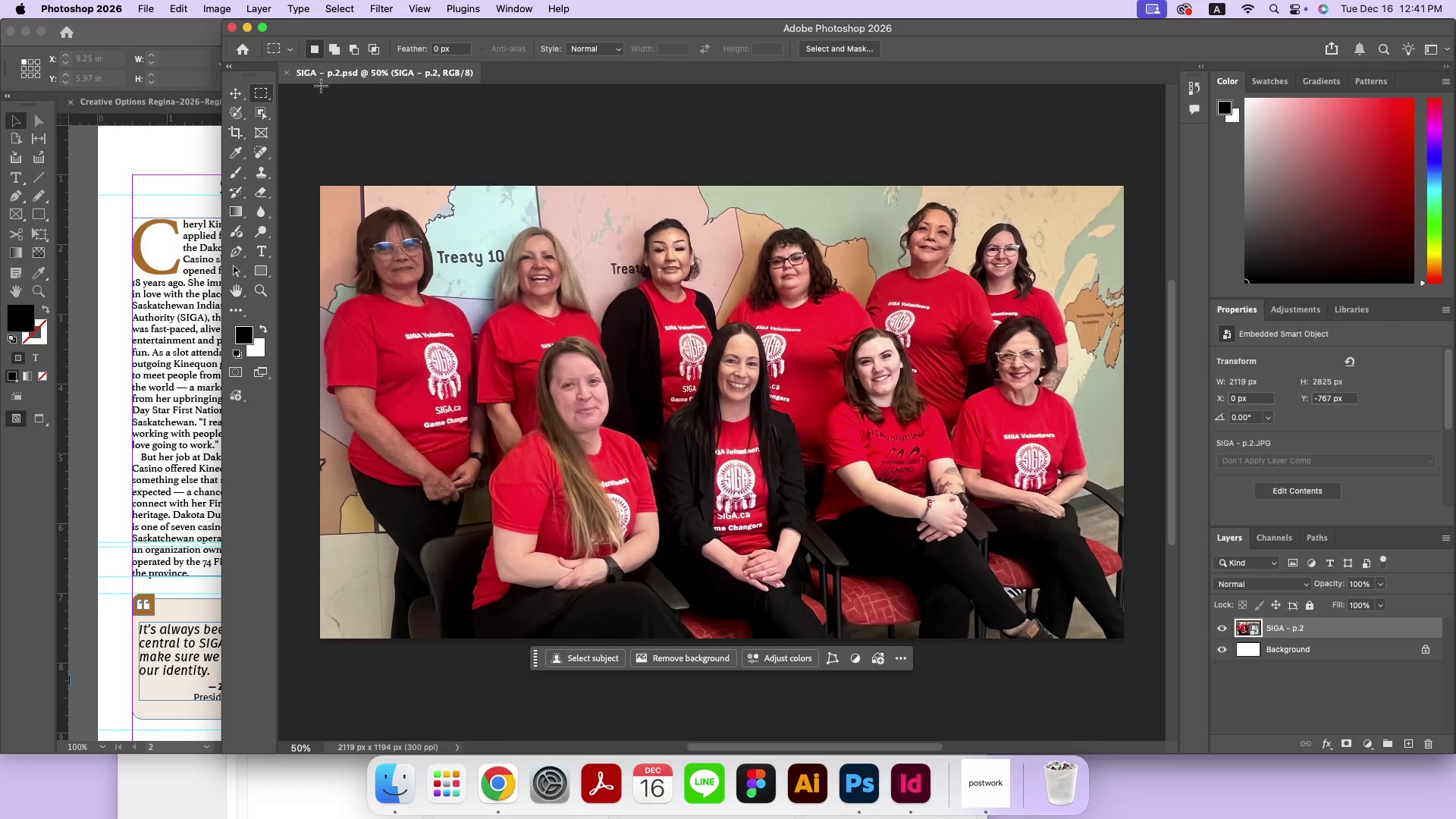 
left_click([287, 74])
 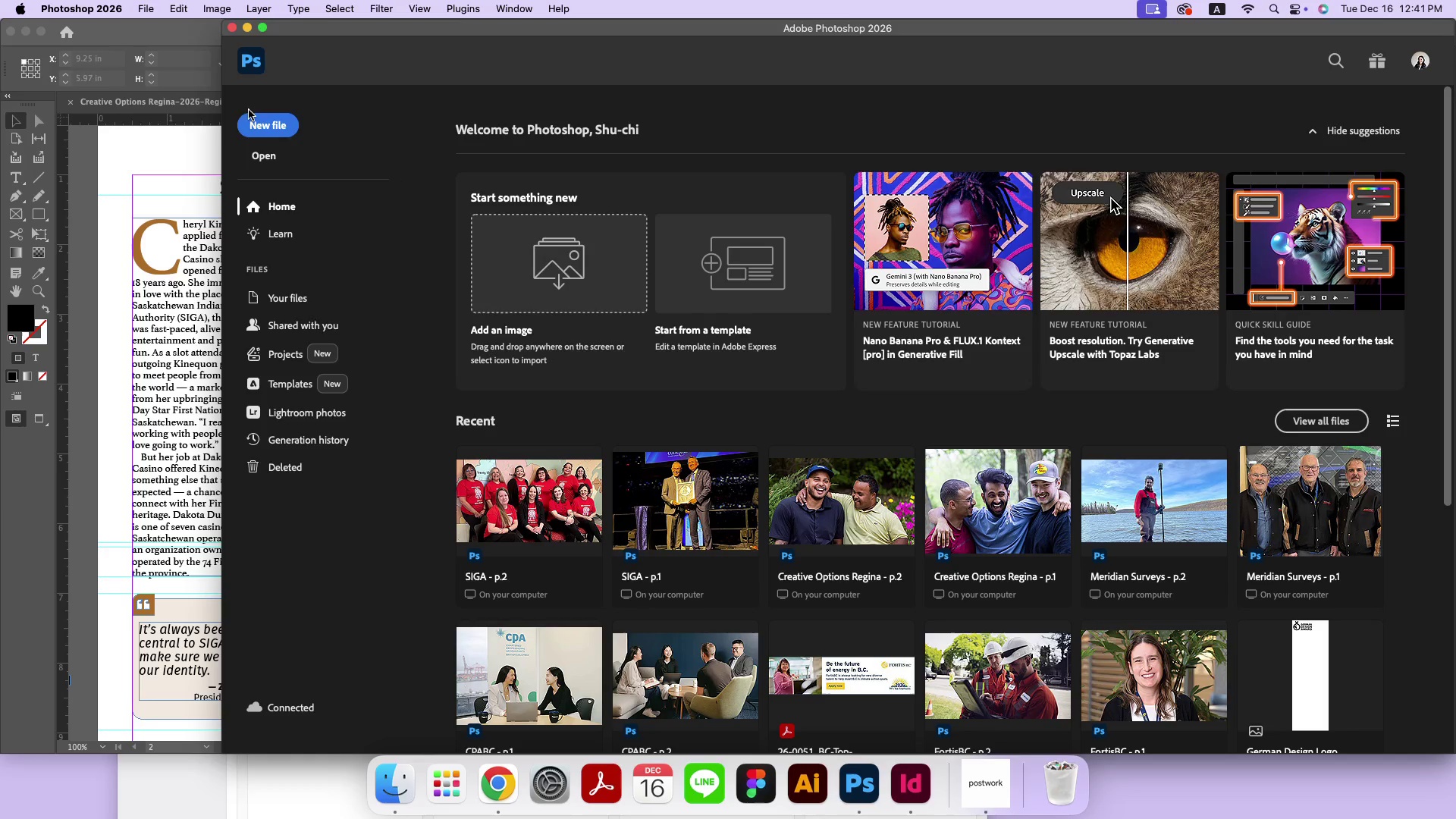 
left_click([257, 123])
 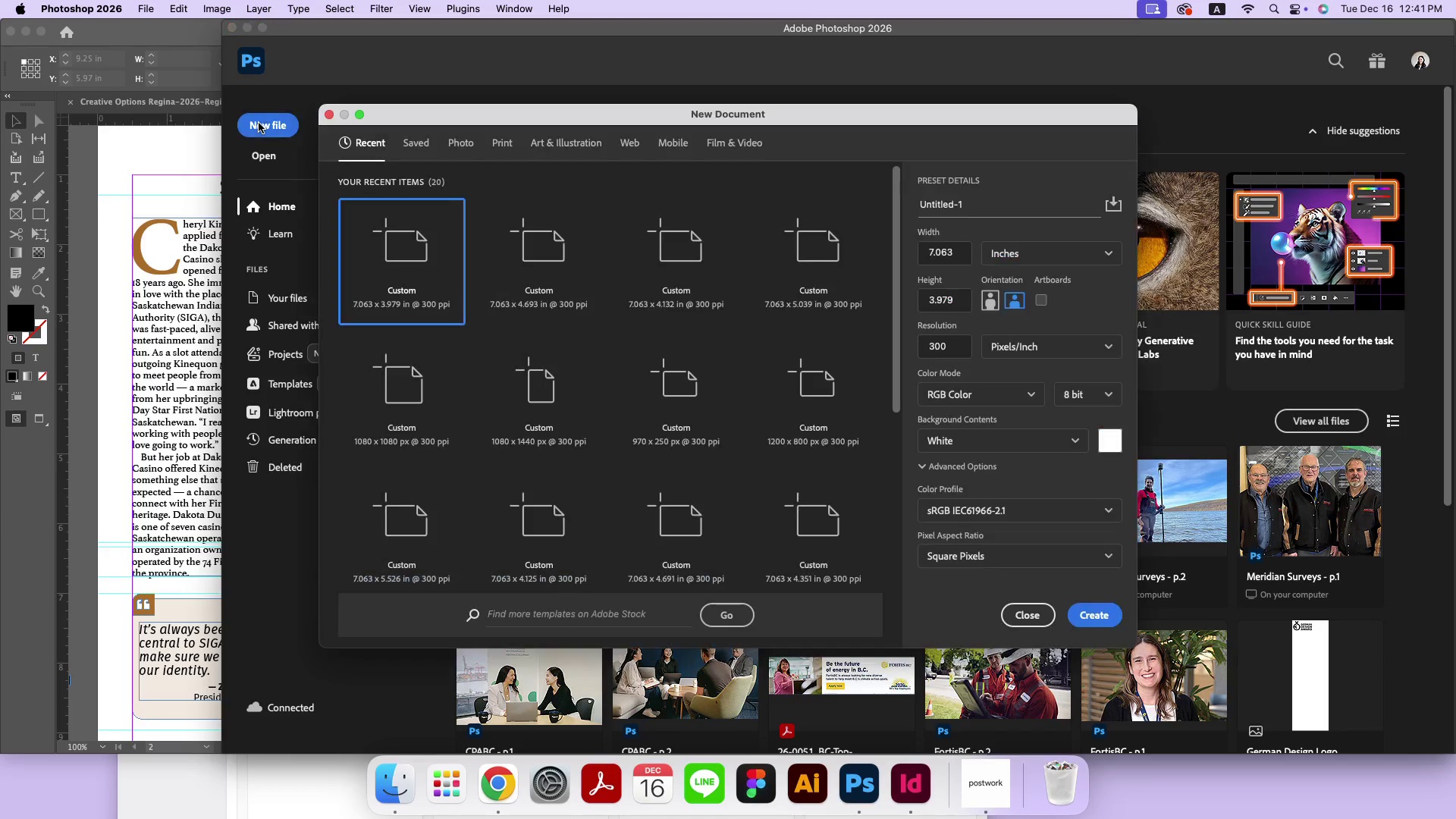 
mouse_move([507, 263])
 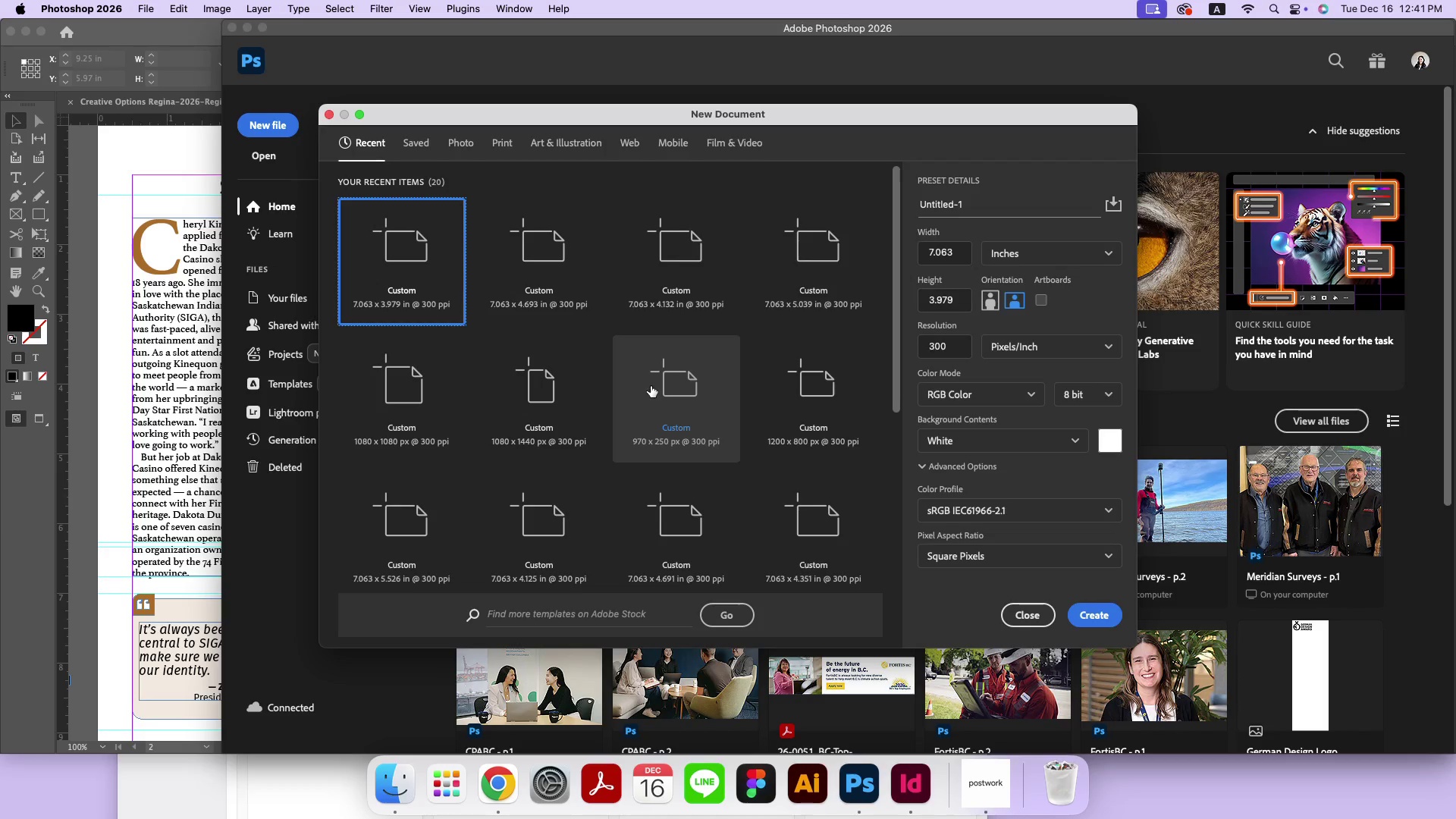 
left_click([651, 386])
 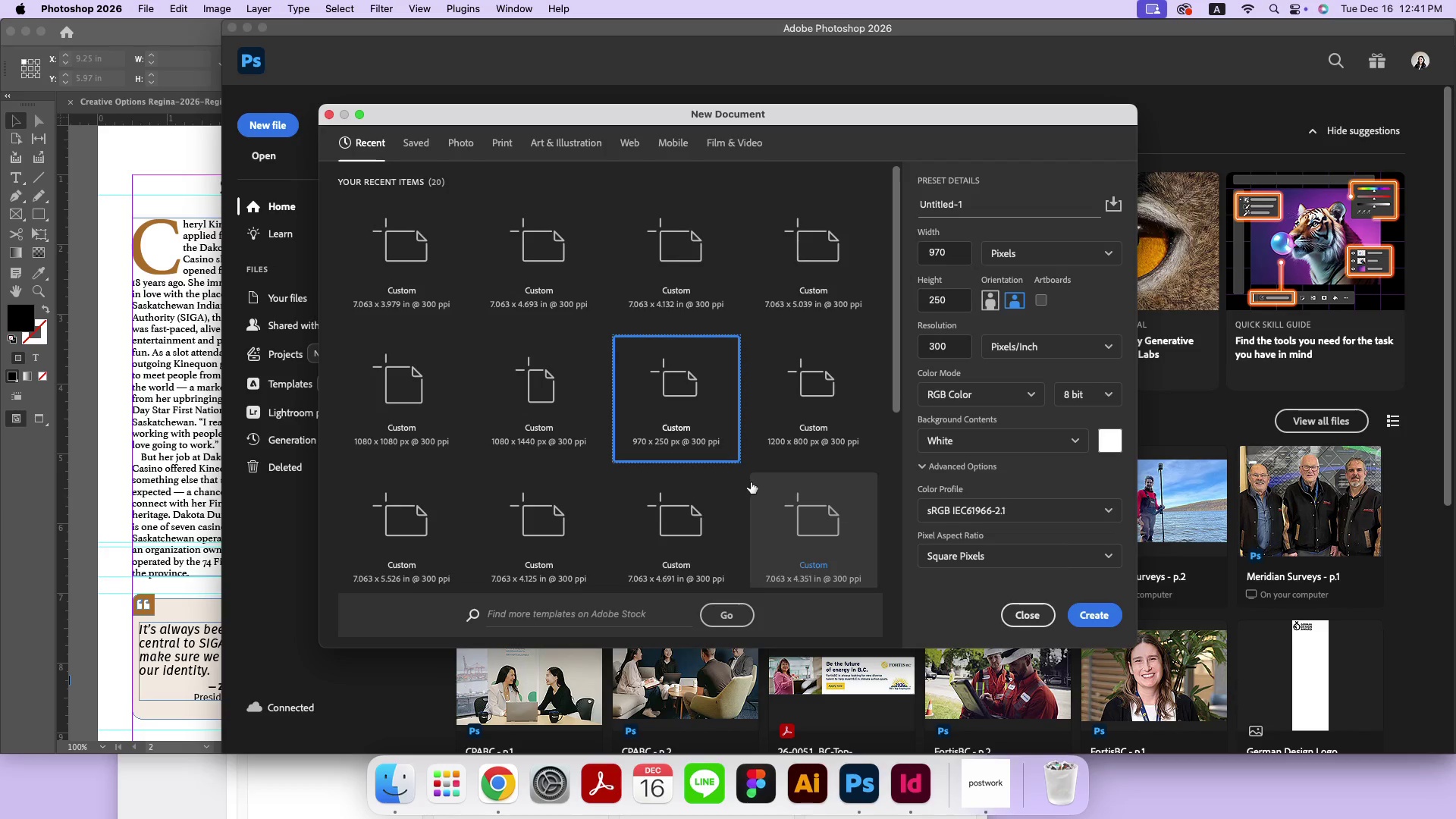 
scroll: coordinate [737, 482], scroll_direction: down, amount: 1.0
 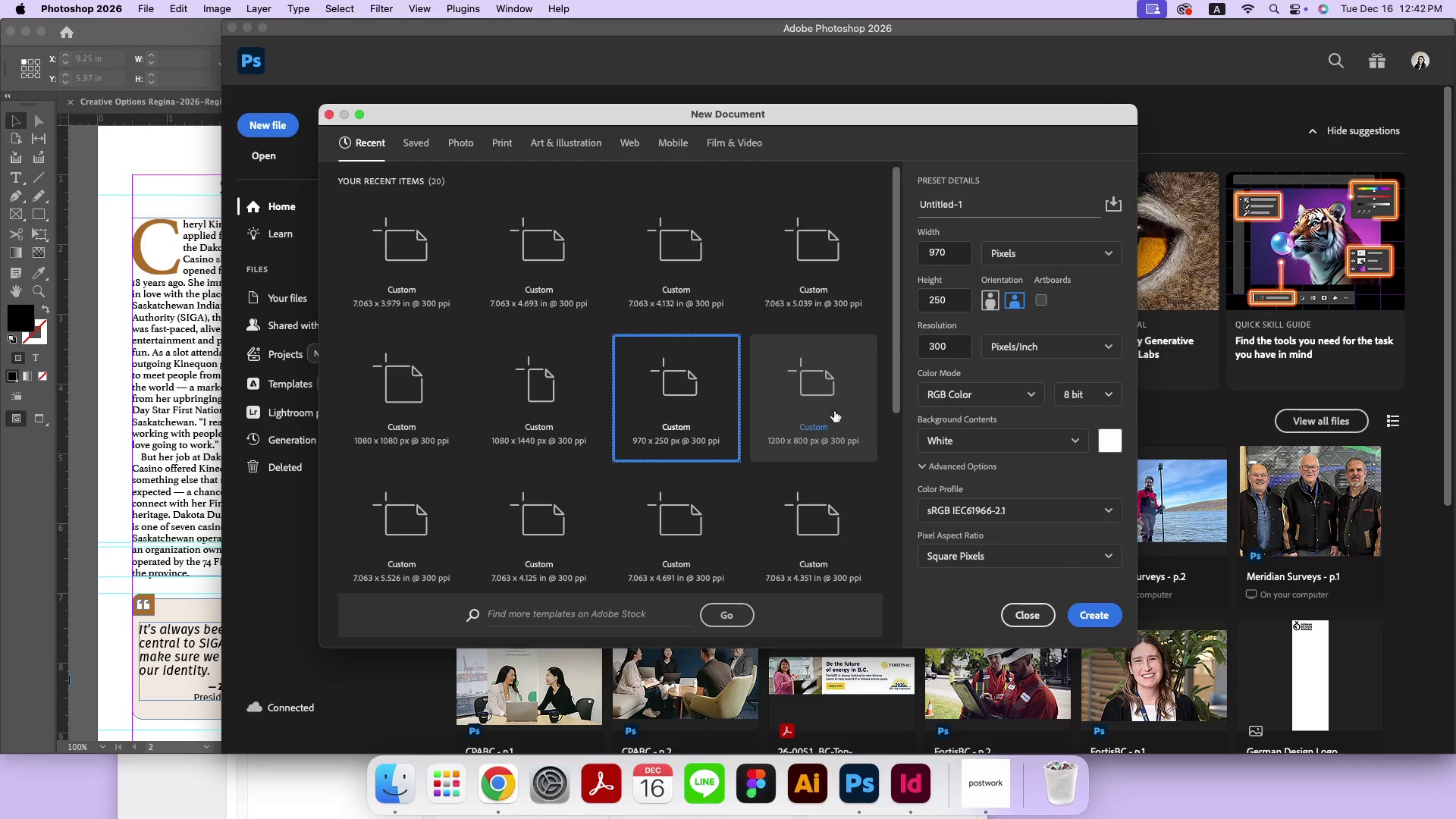 
left_click([834, 411])
 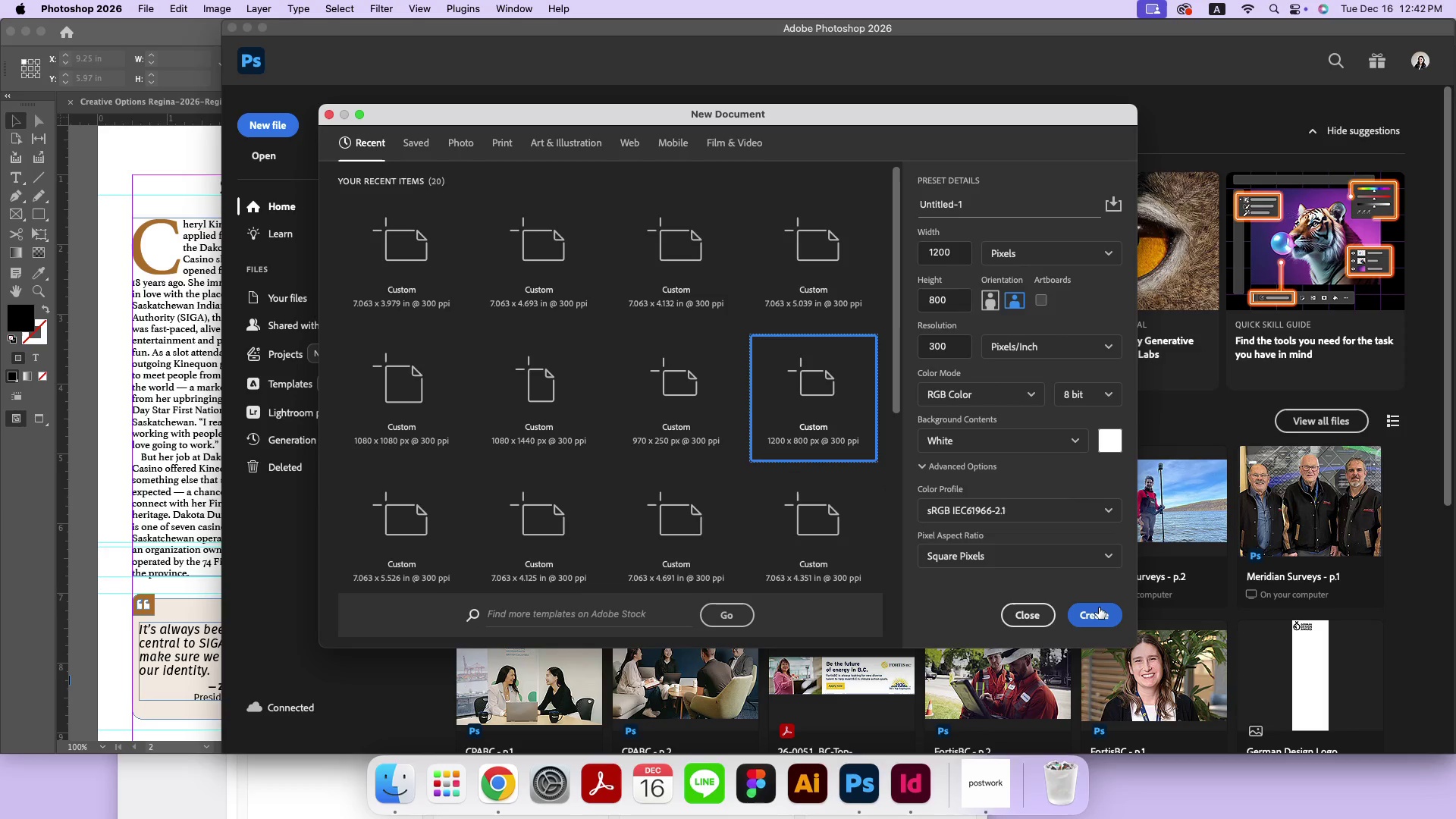 
left_click([1099, 607])
 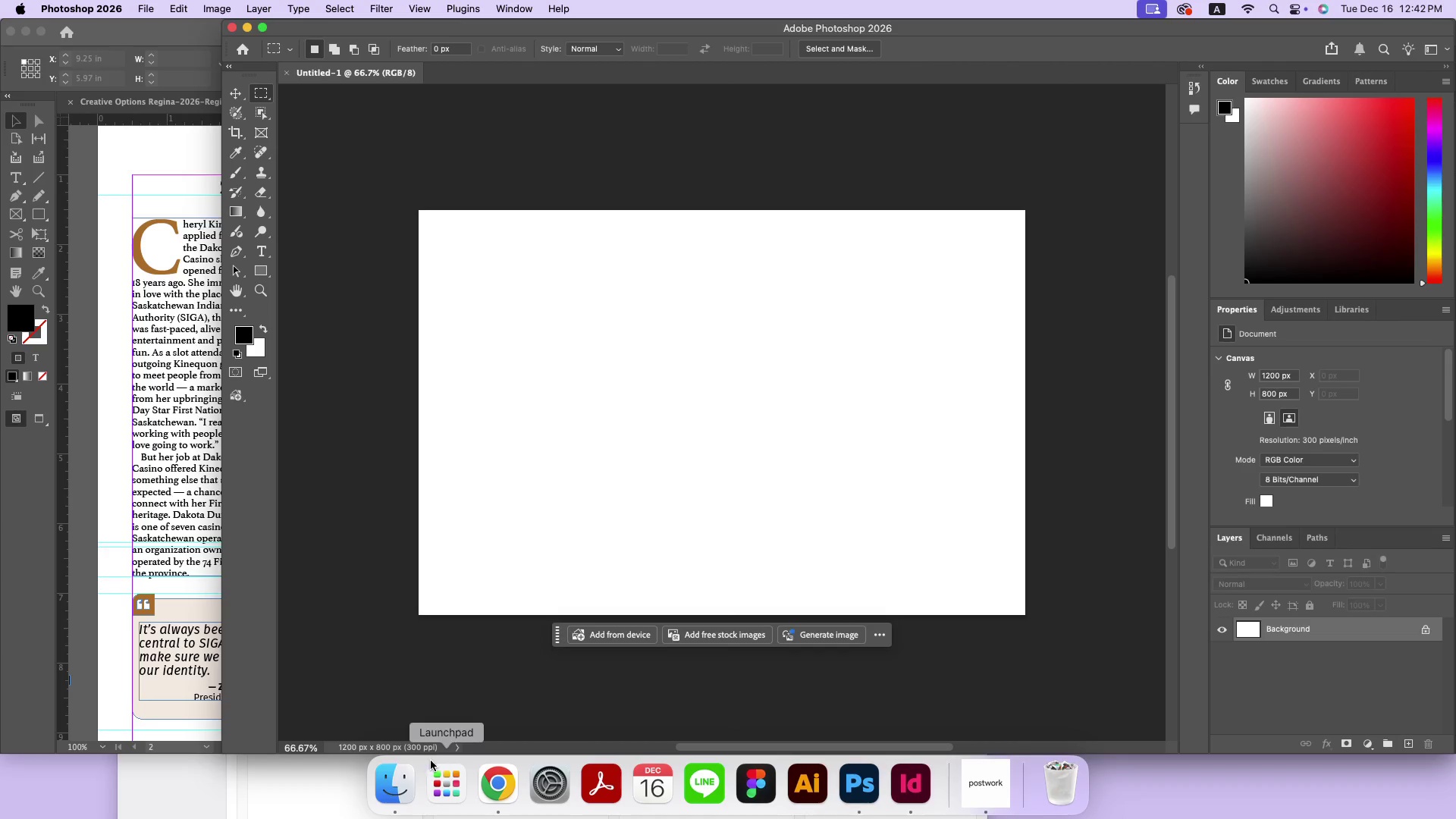 
left_click([413, 780])
 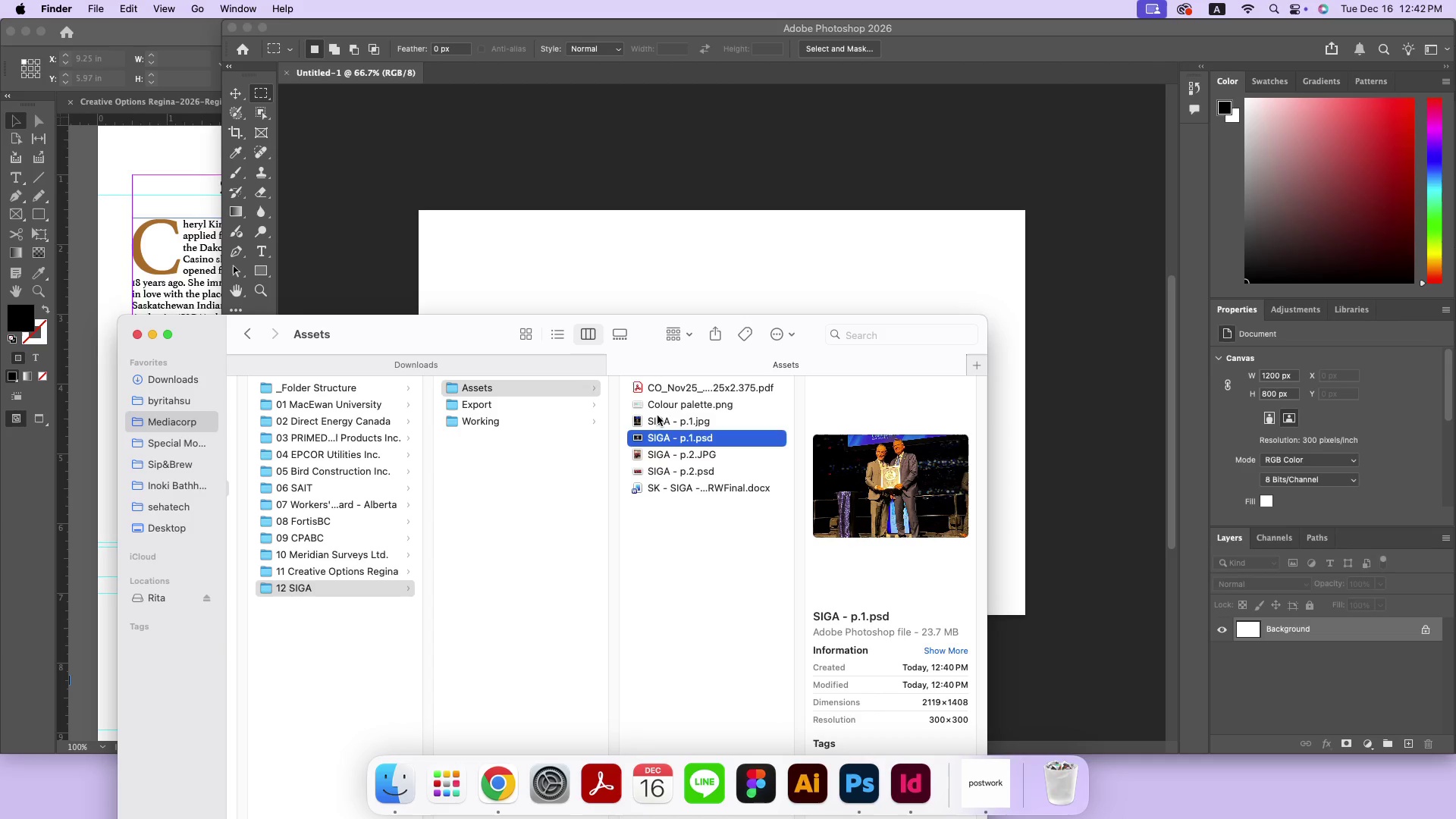 
left_click([667, 422])
 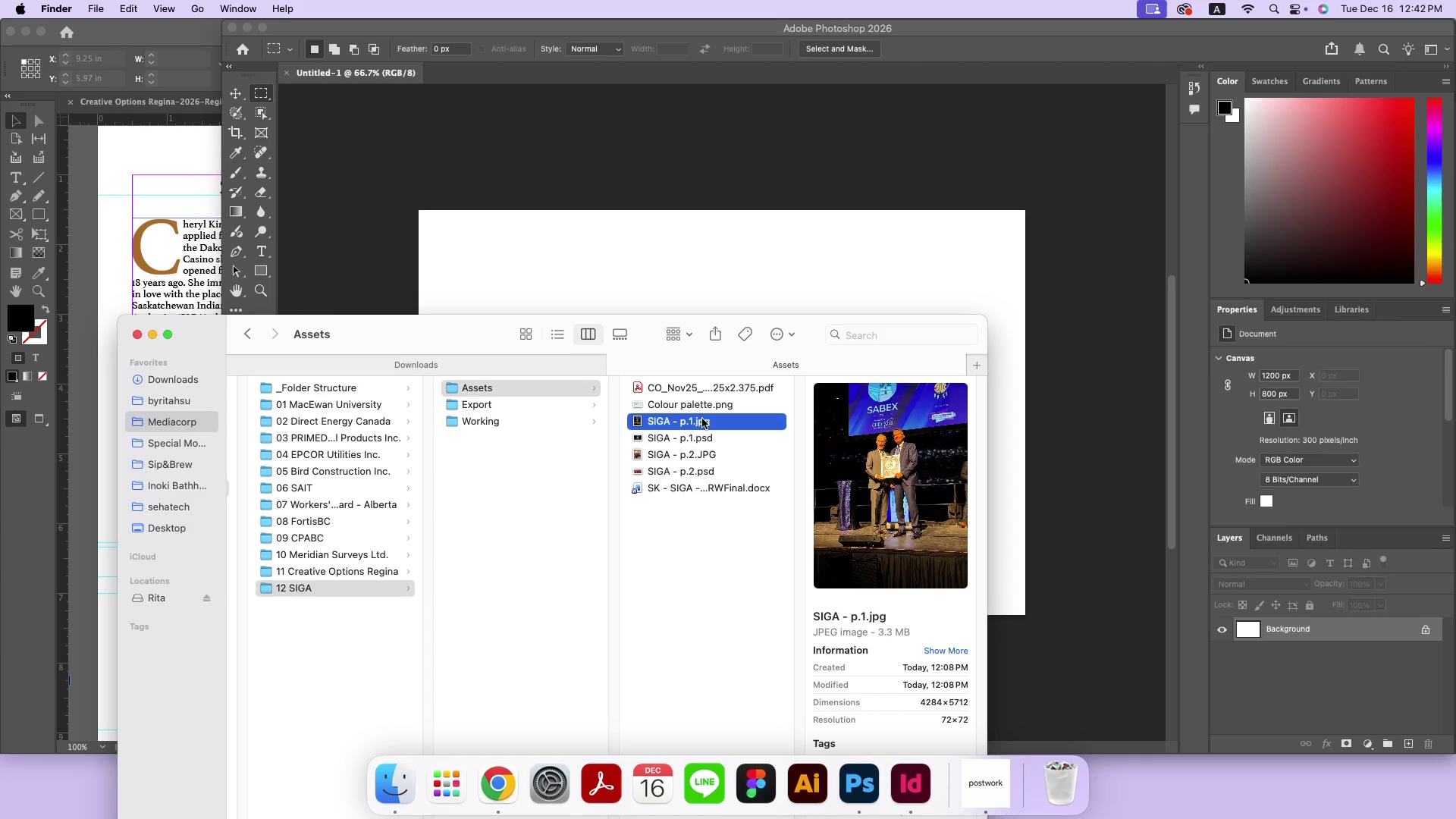 
left_click_drag(start_coordinate=[702, 419], to_coordinate=[725, 271])
 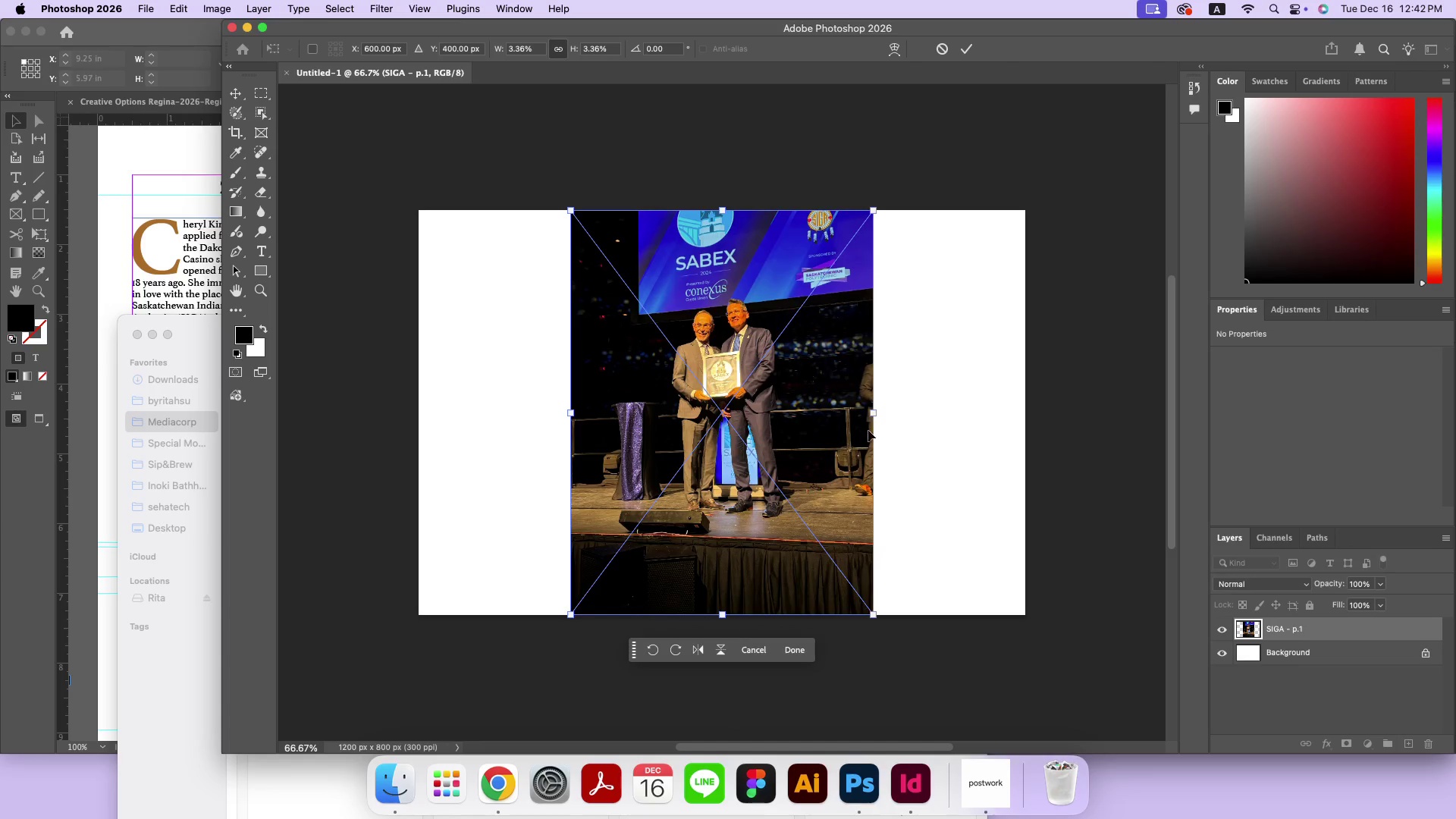 
left_click_drag(start_coordinate=[879, 407], to_coordinate=[1030, 401])
 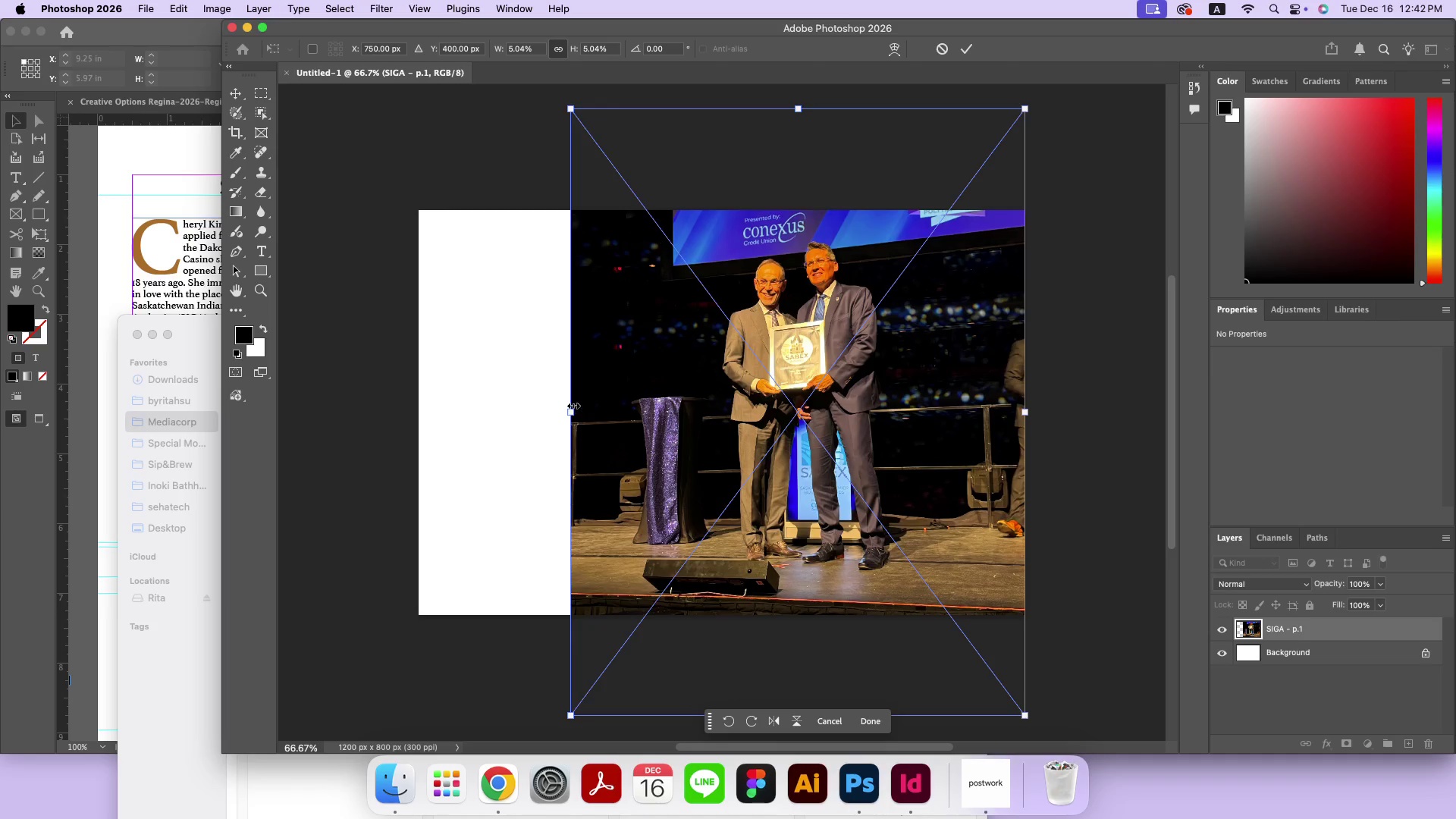 
left_click_drag(start_coordinate=[573, 409], to_coordinate=[422, 416])
 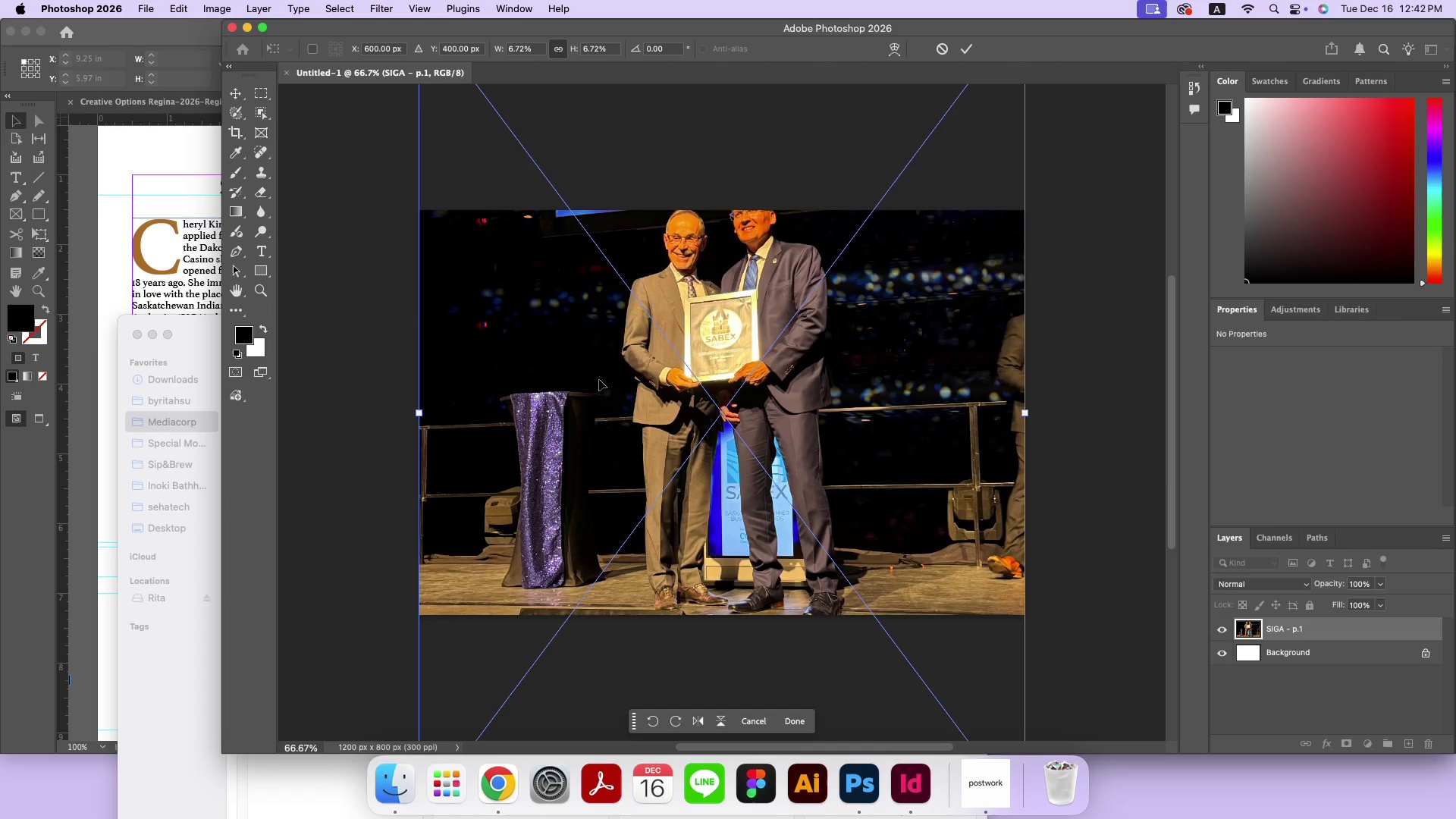 
left_click_drag(start_coordinate=[599, 380], to_coordinate=[599, 410])
 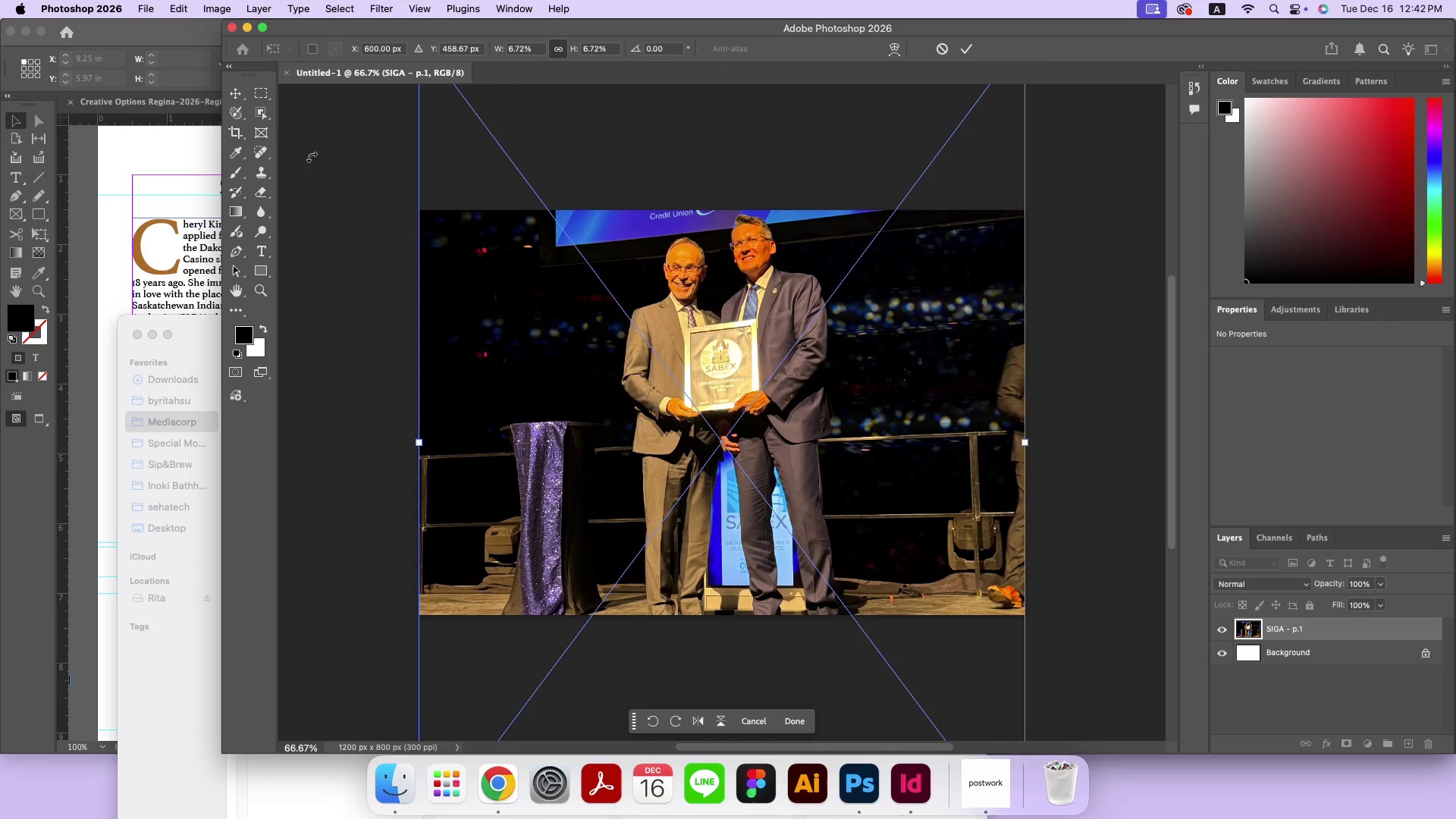 
key(Enter)
 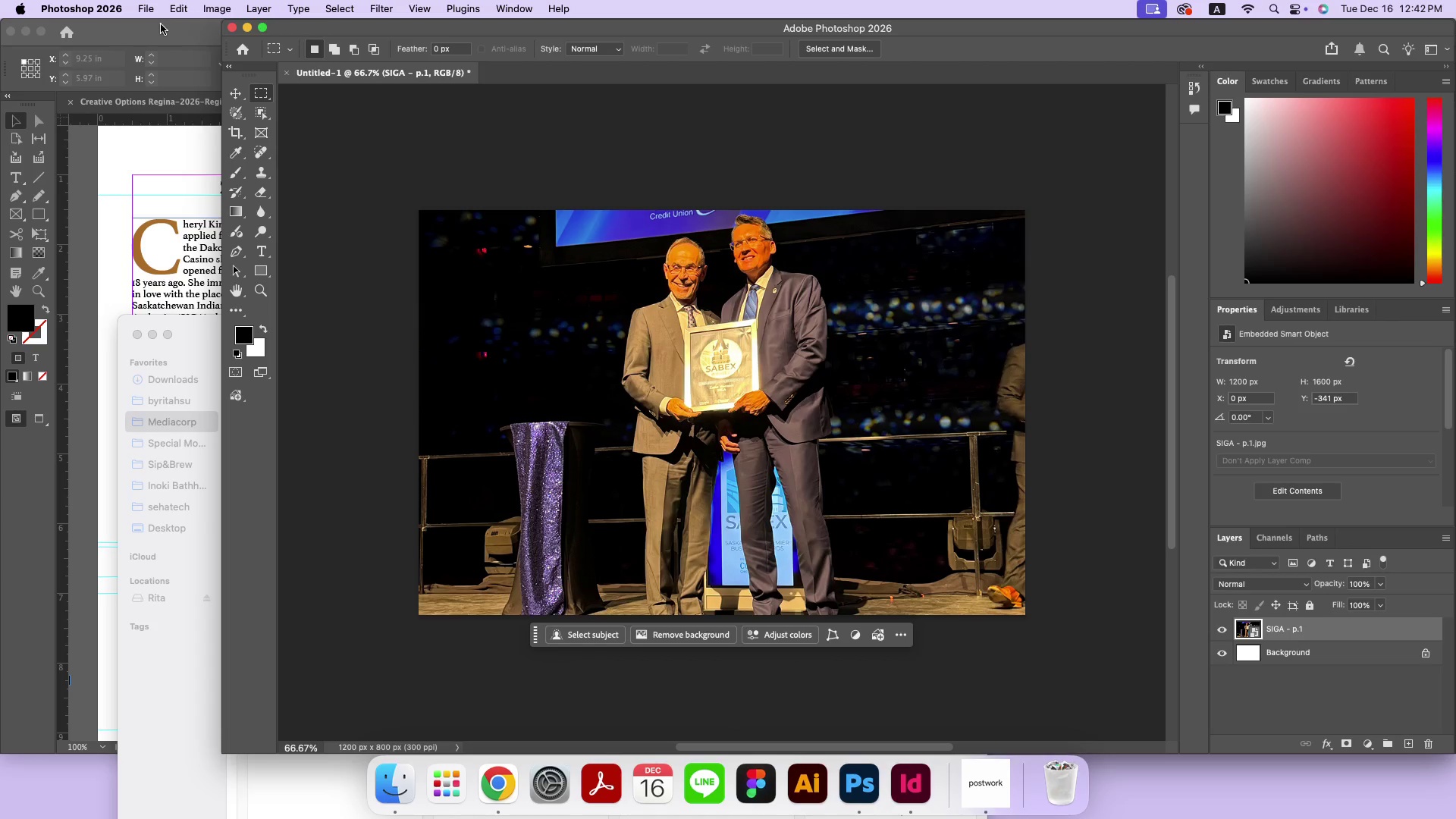 
left_click([145, 8])
 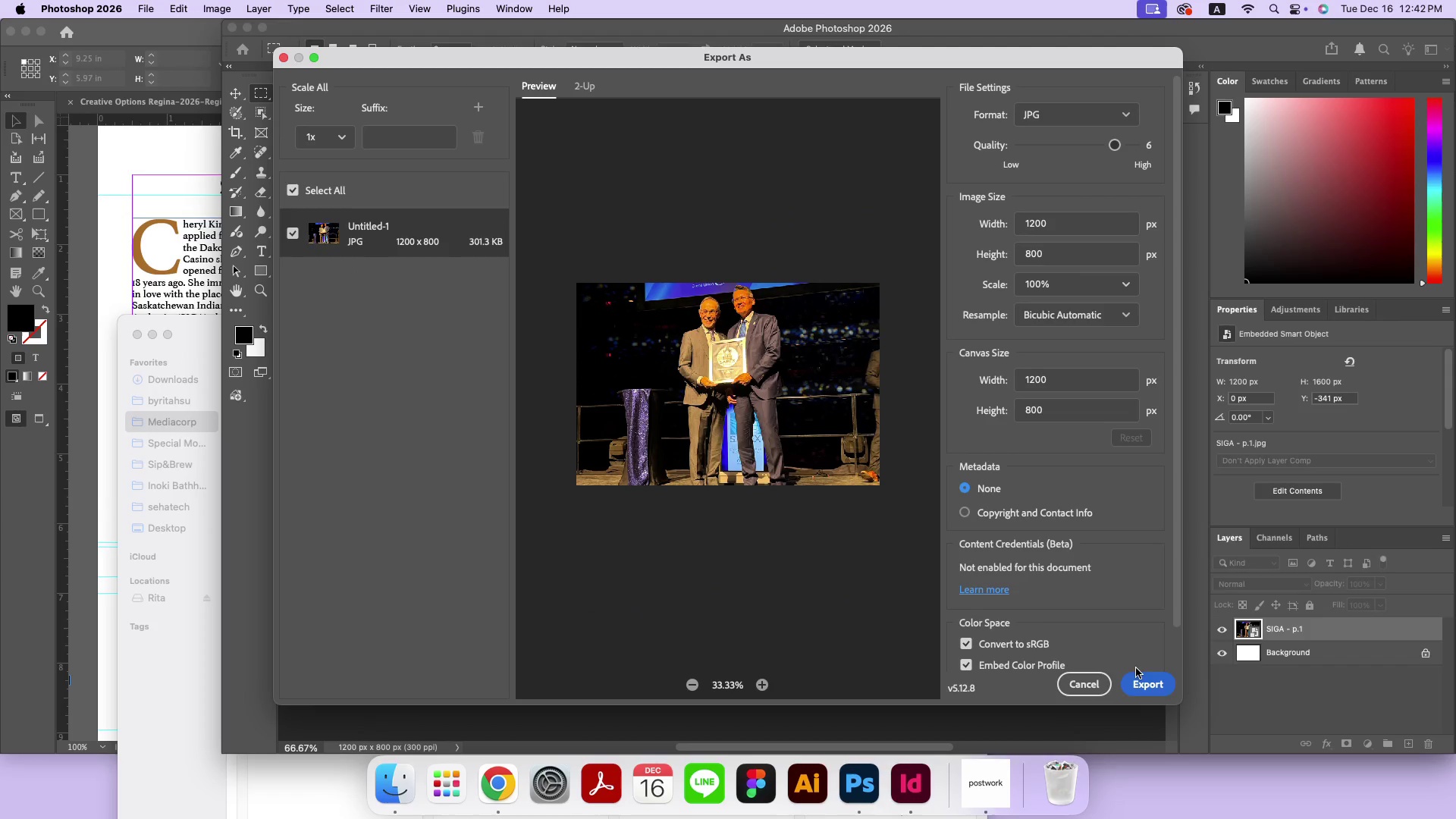 
wait(5.29)
 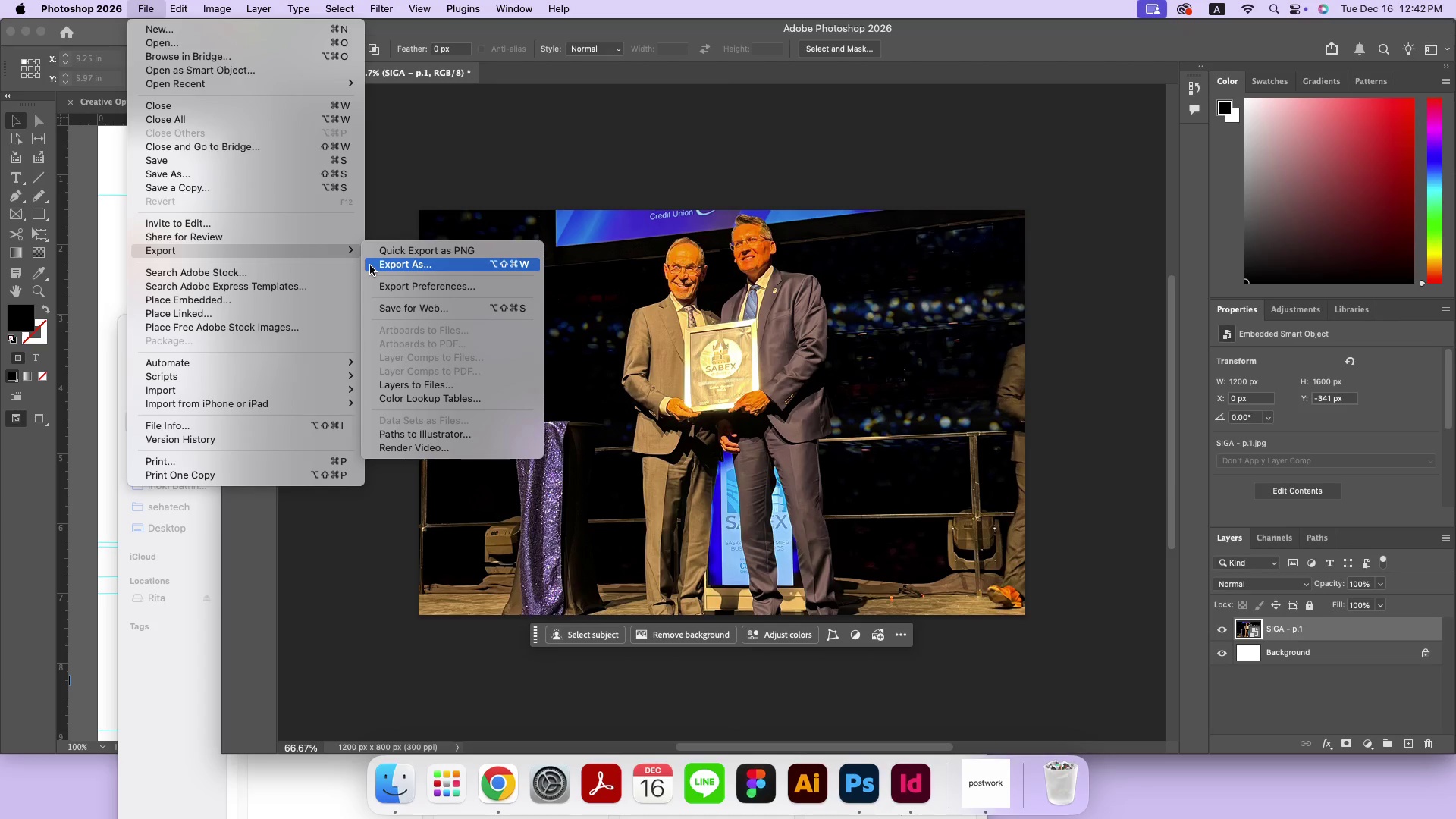 
left_click_drag(start_coordinate=[1117, 146], to_coordinate=[1104, 148])
 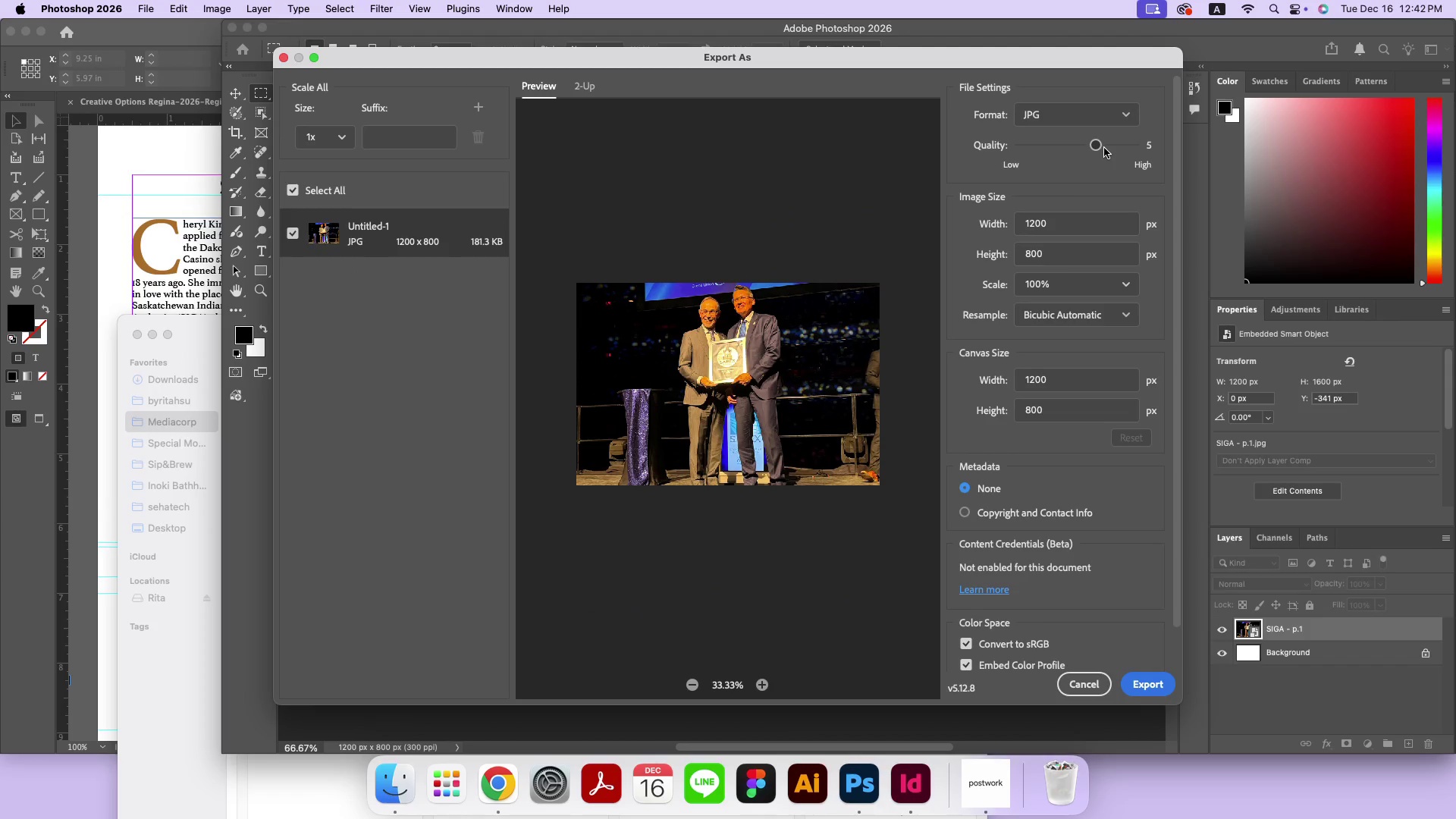 
left_click_drag(start_coordinate=[1102, 144], to_coordinate=[1108, 143])
 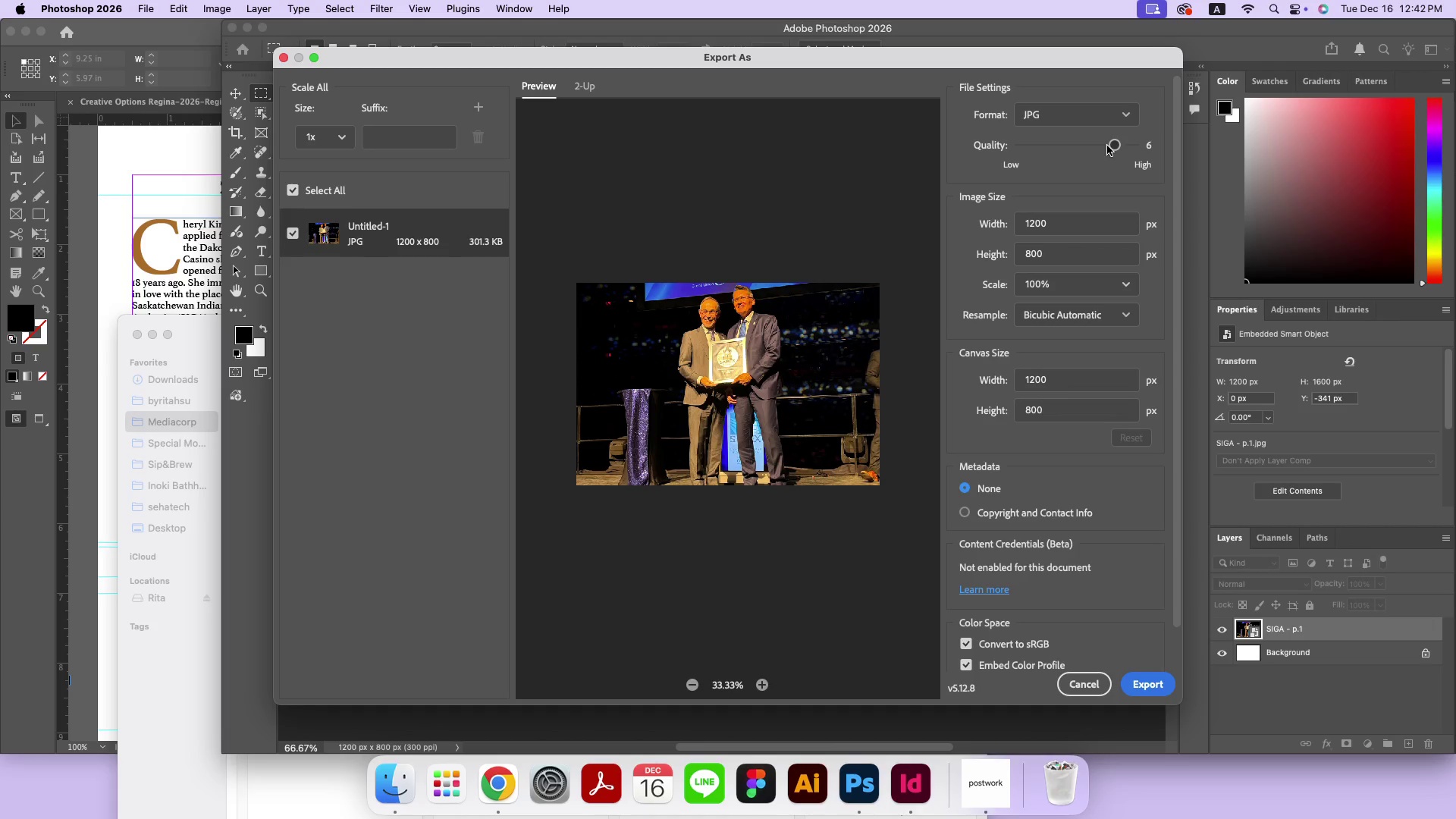 
wait(5.96)
 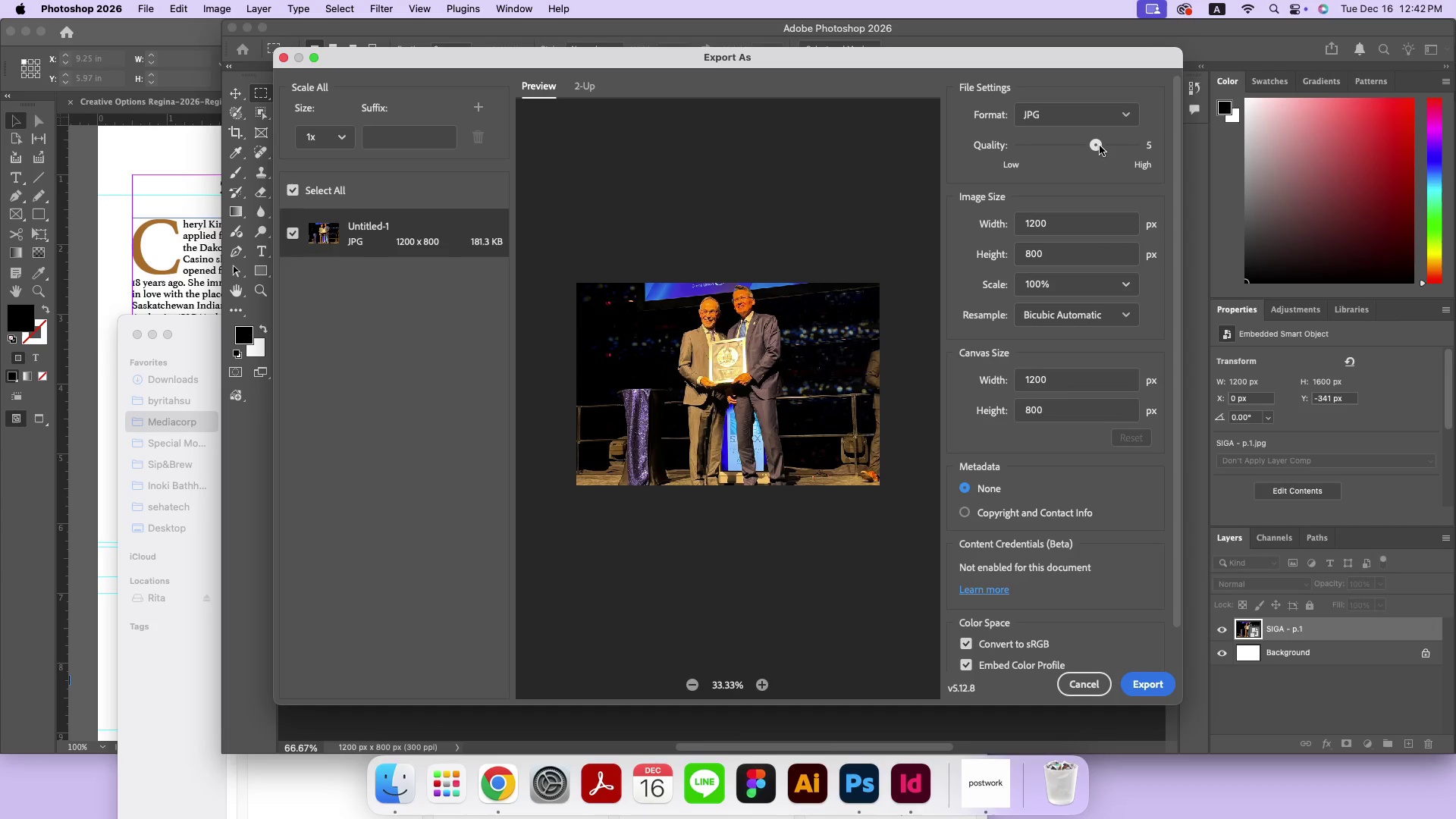 
left_click([1152, 682])
 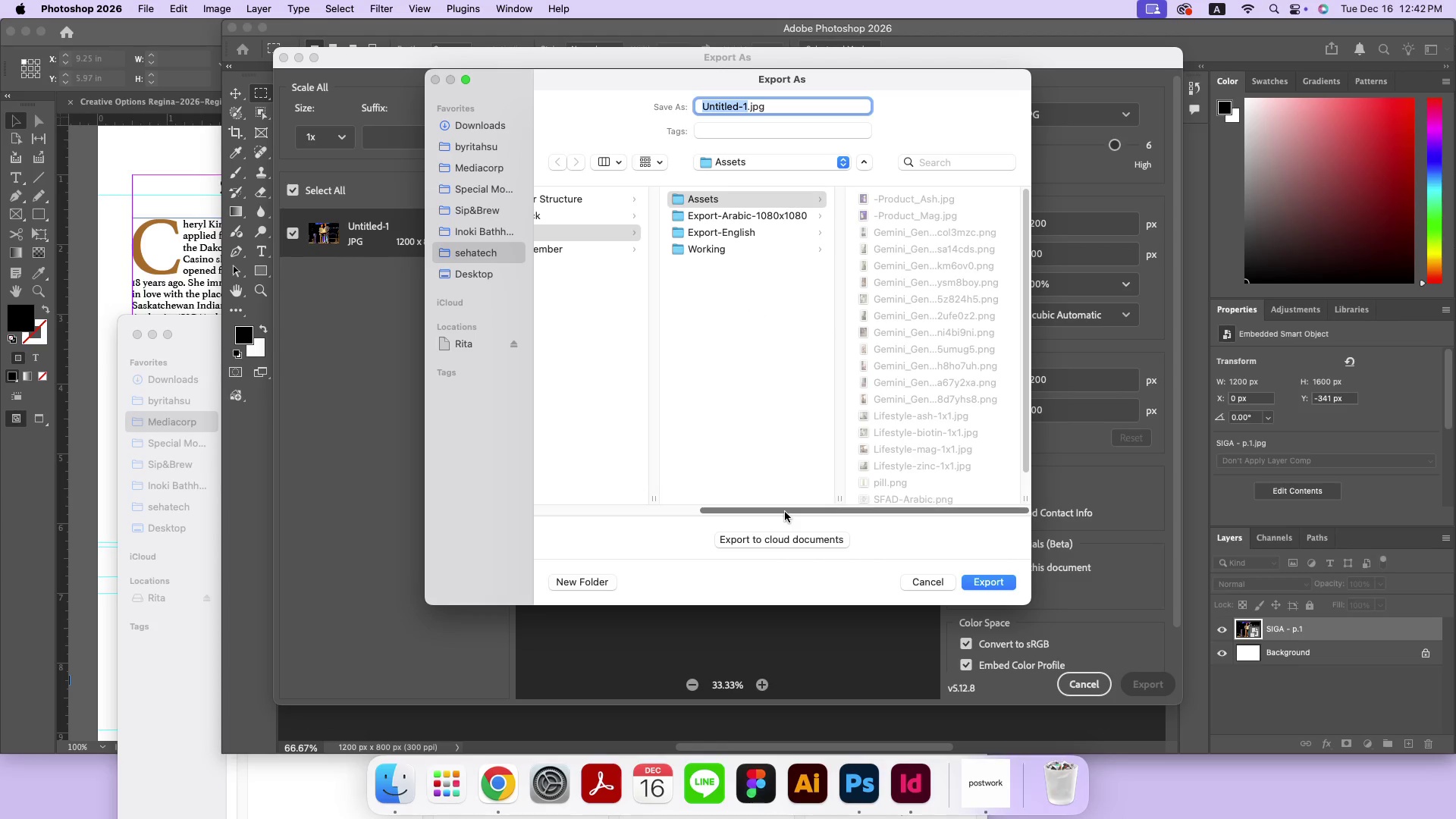 
left_click([158, 687])
 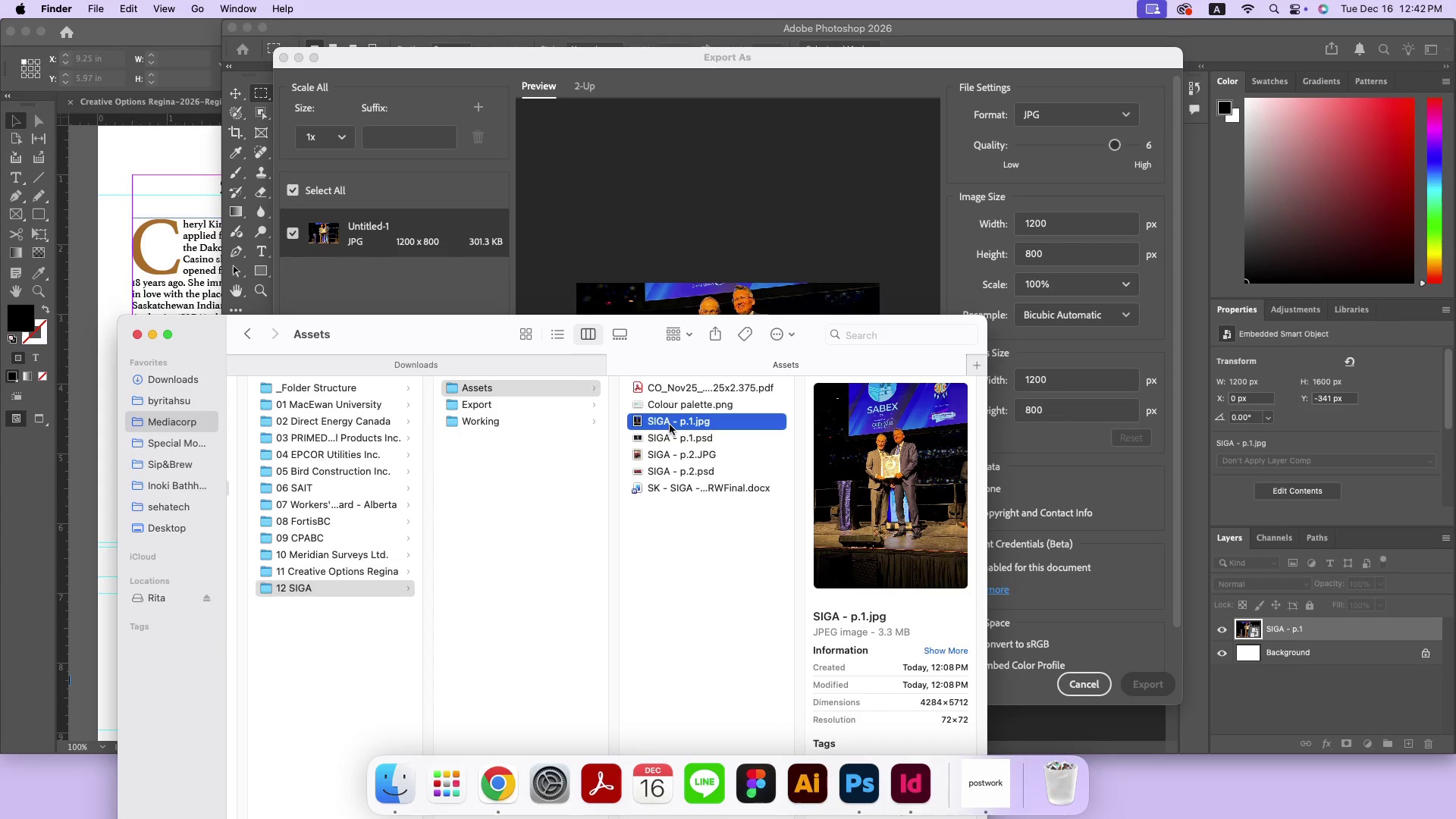 
left_click_drag(start_coordinate=[670, 422], to_coordinate=[761, 283])
 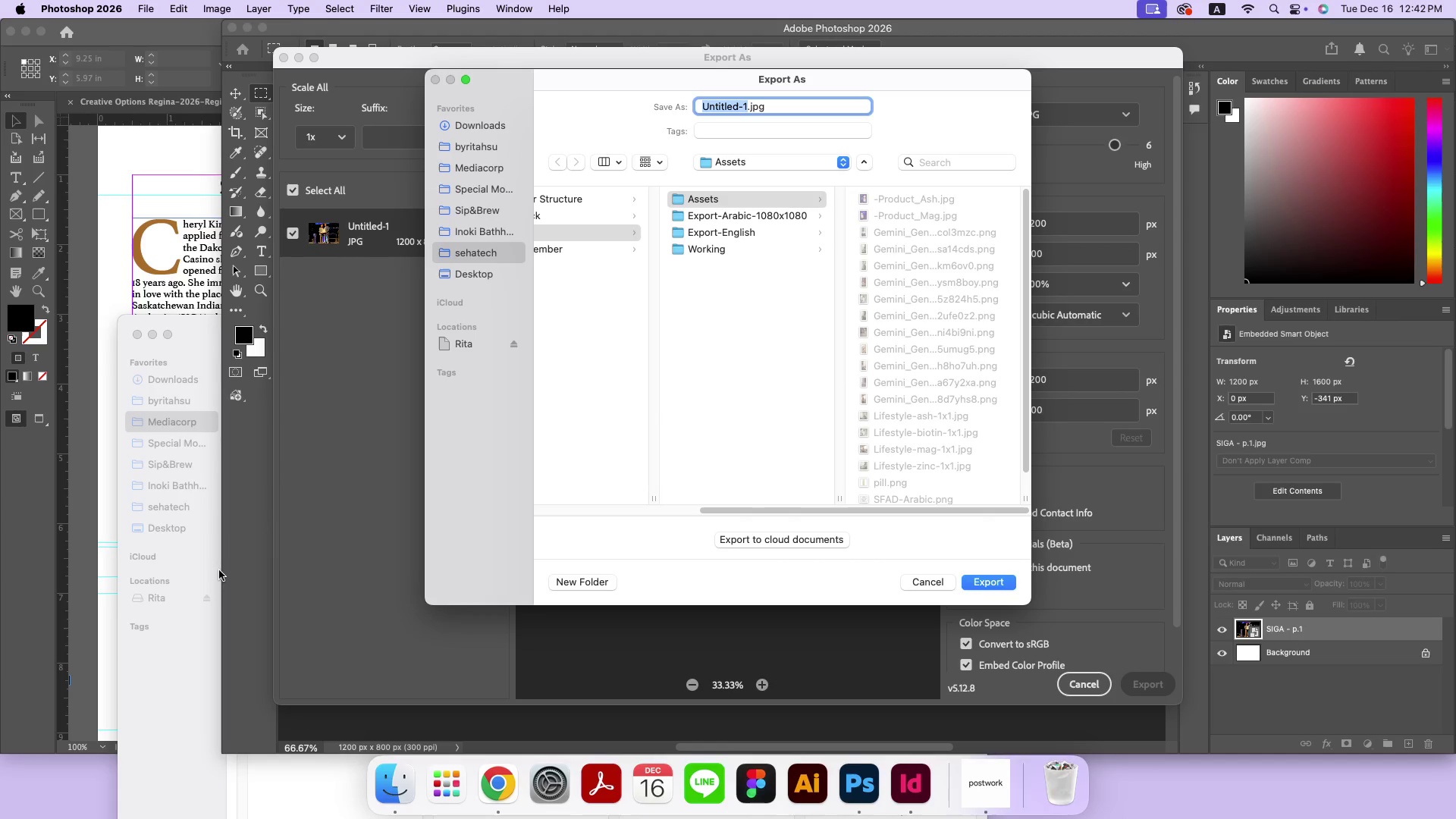 
left_click([195, 630])
 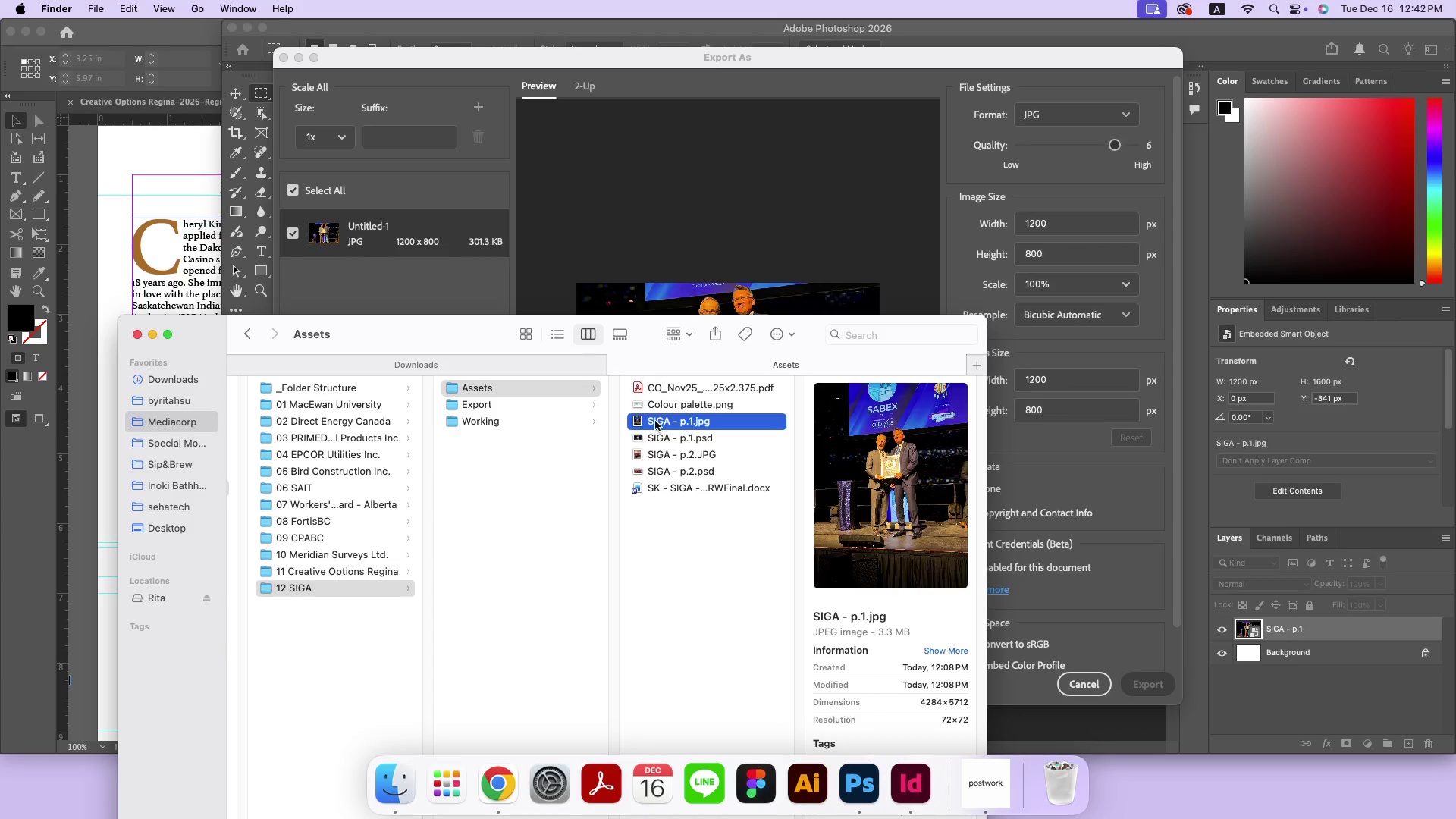 
left_click_drag(start_coordinate=[654, 421], to_coordinate=[805, 265])
 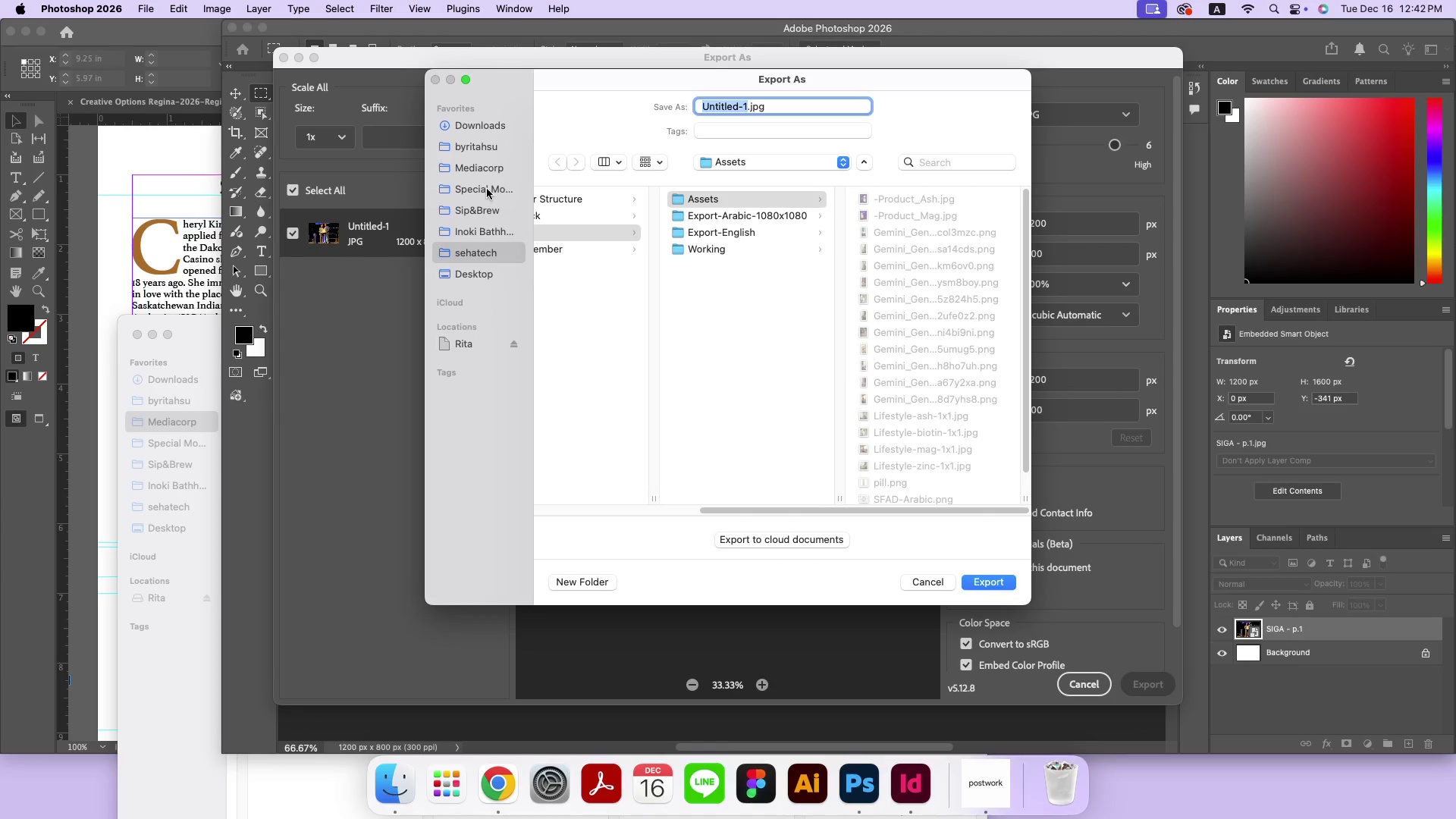 
left_click([485, 174])
 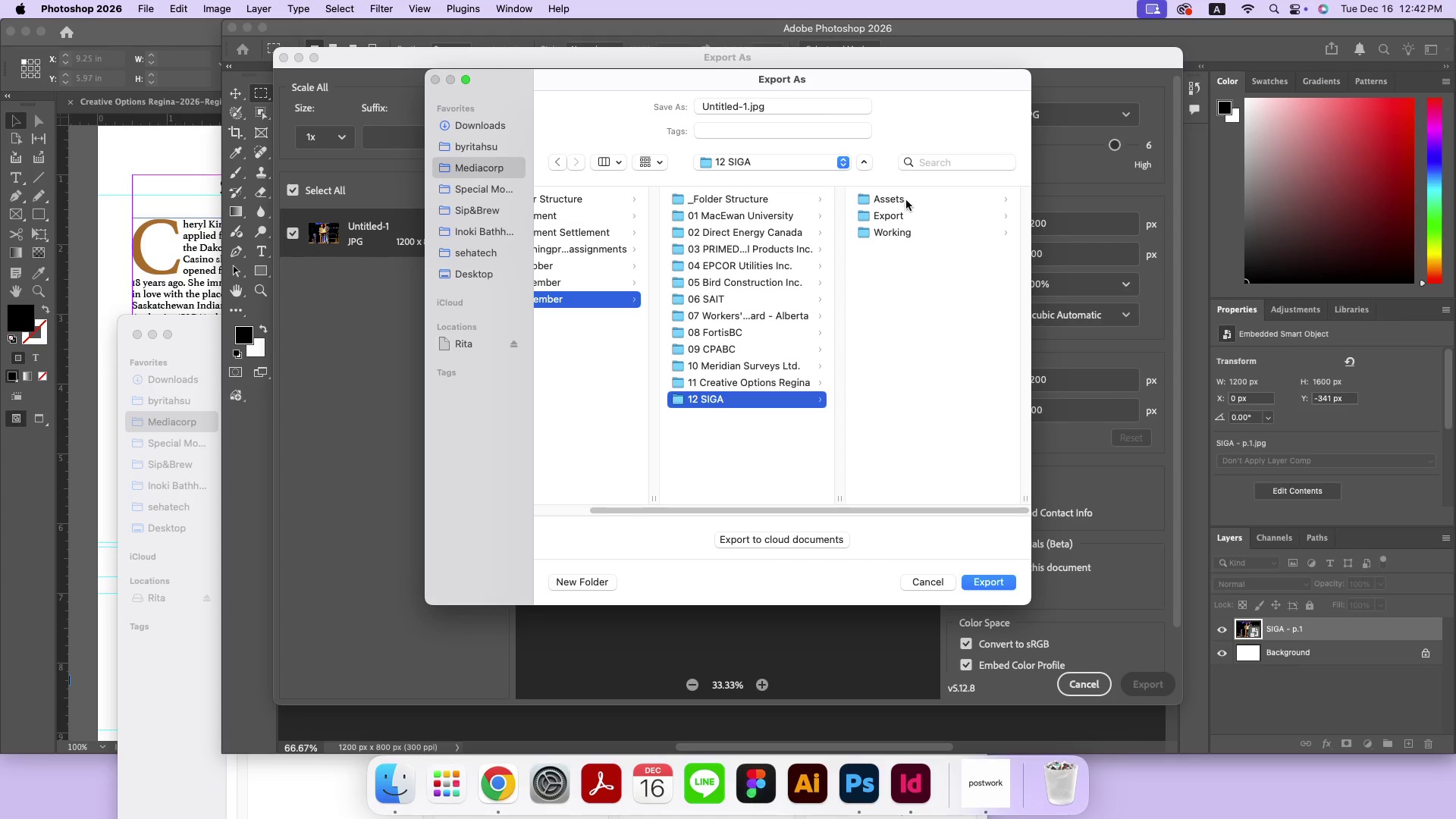 
left_click([910, 228])
 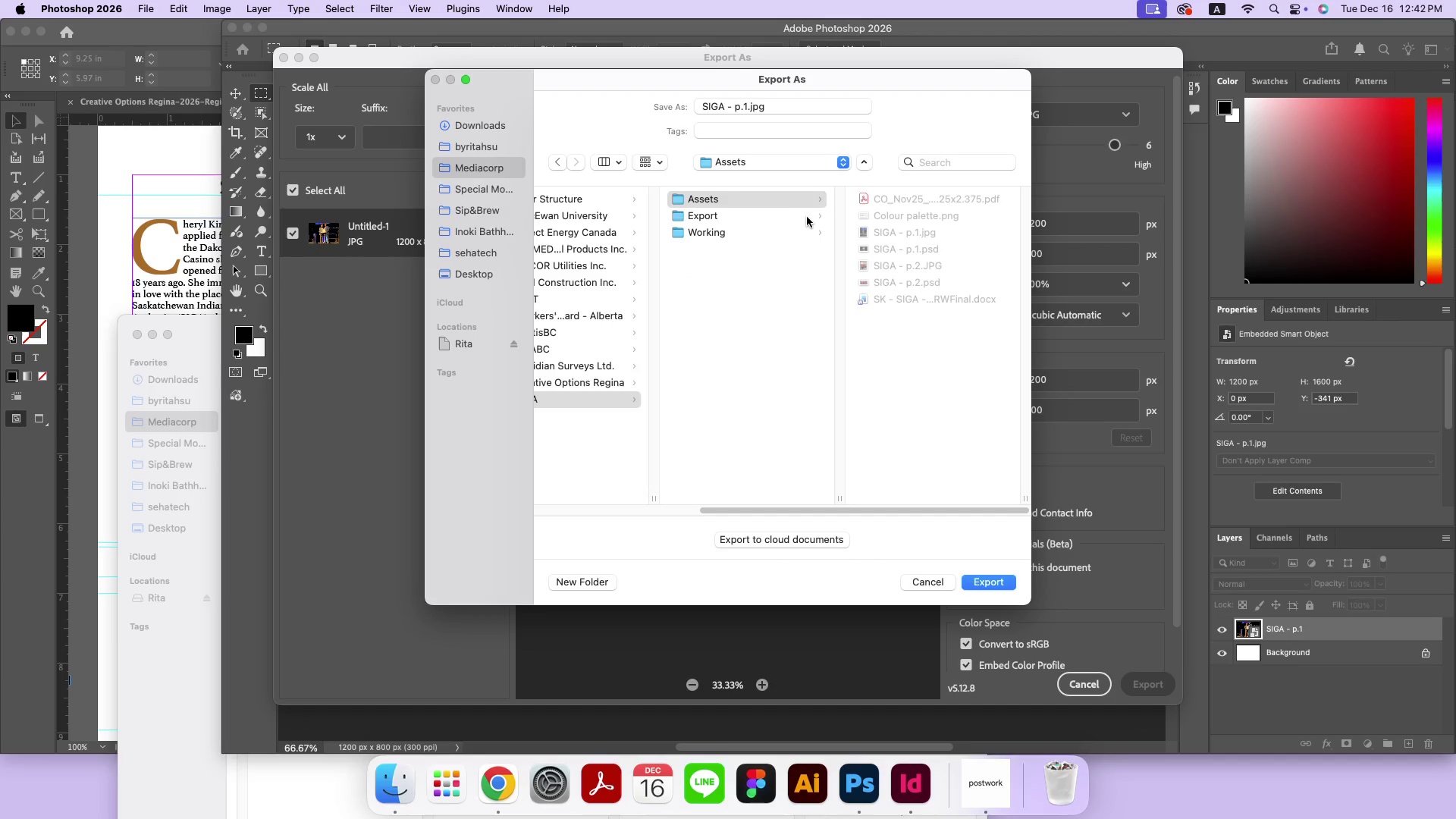 
left_click([799, 216])
 